 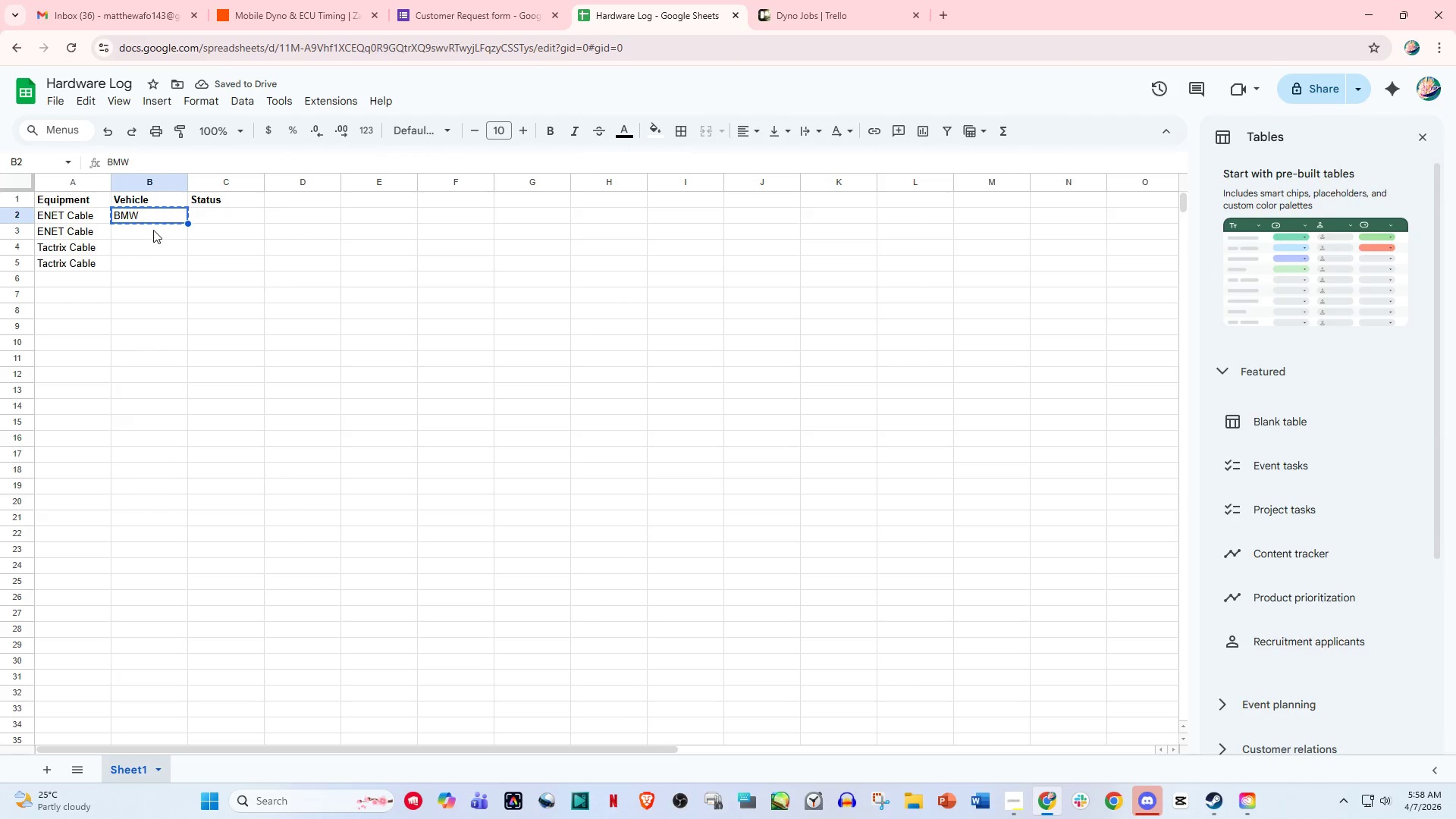 
left_click([153, 230])
 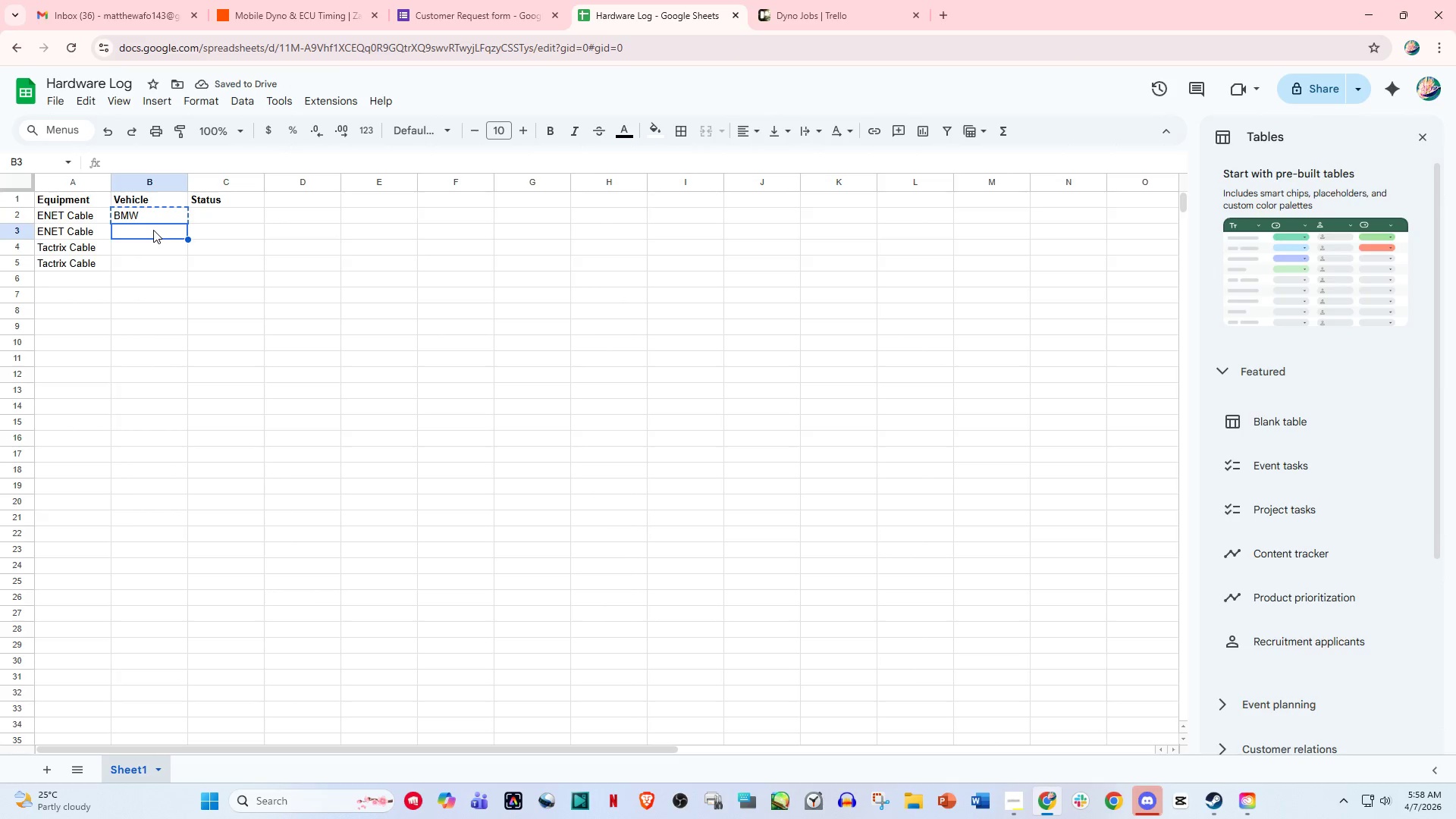 
key(Control+V)
 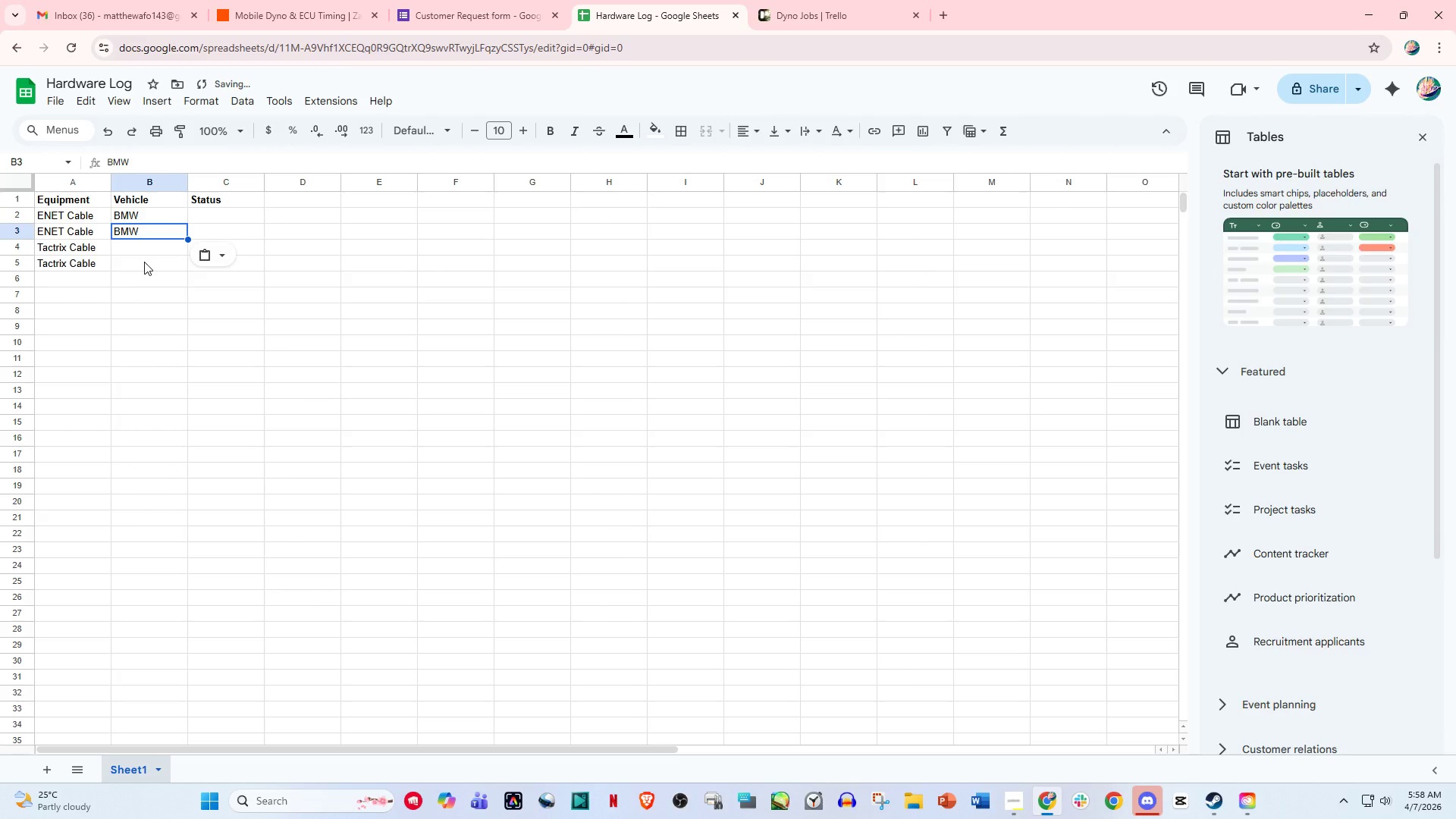 
double_click([154, 247])
 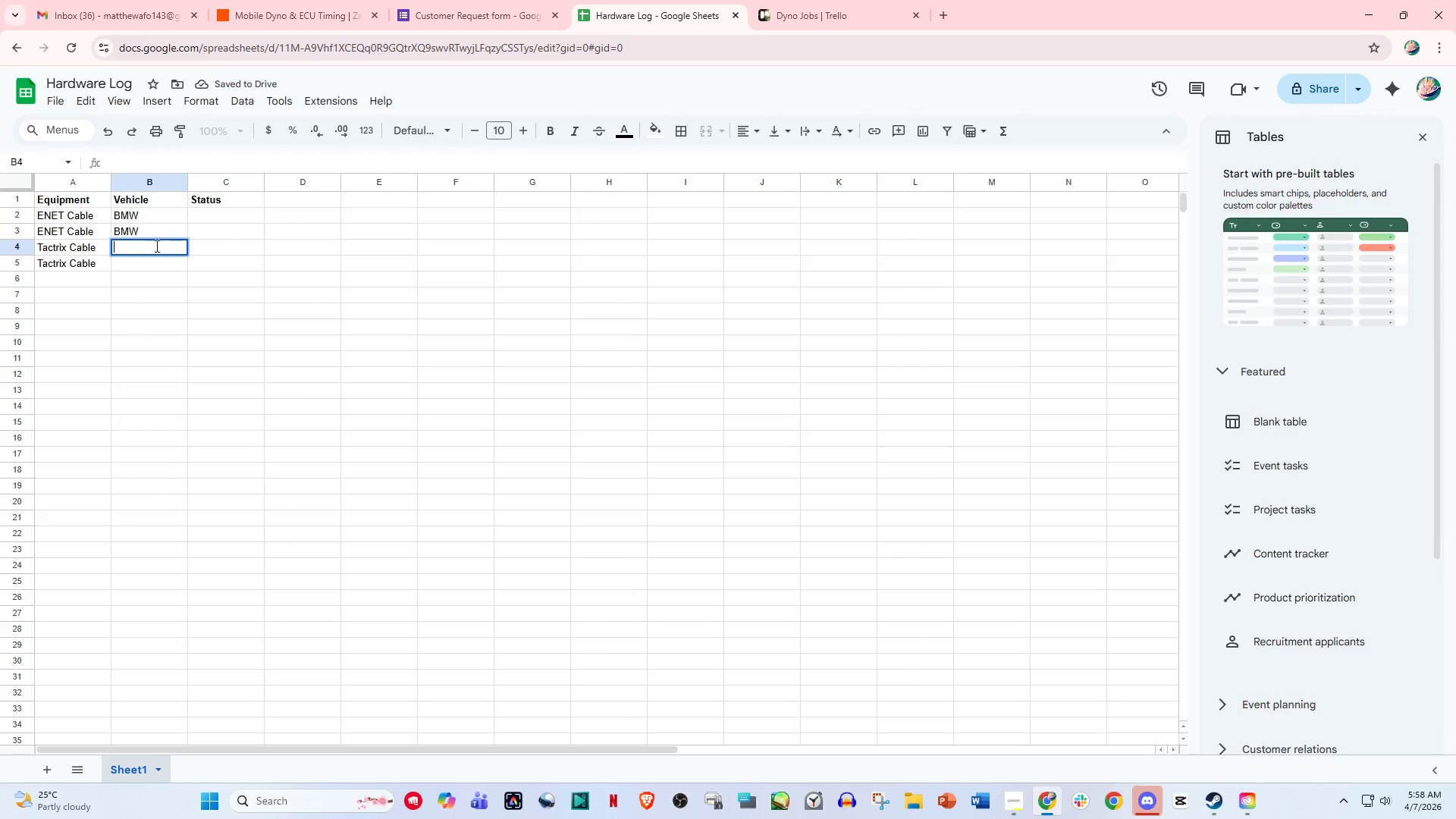 
type(Subaru)
 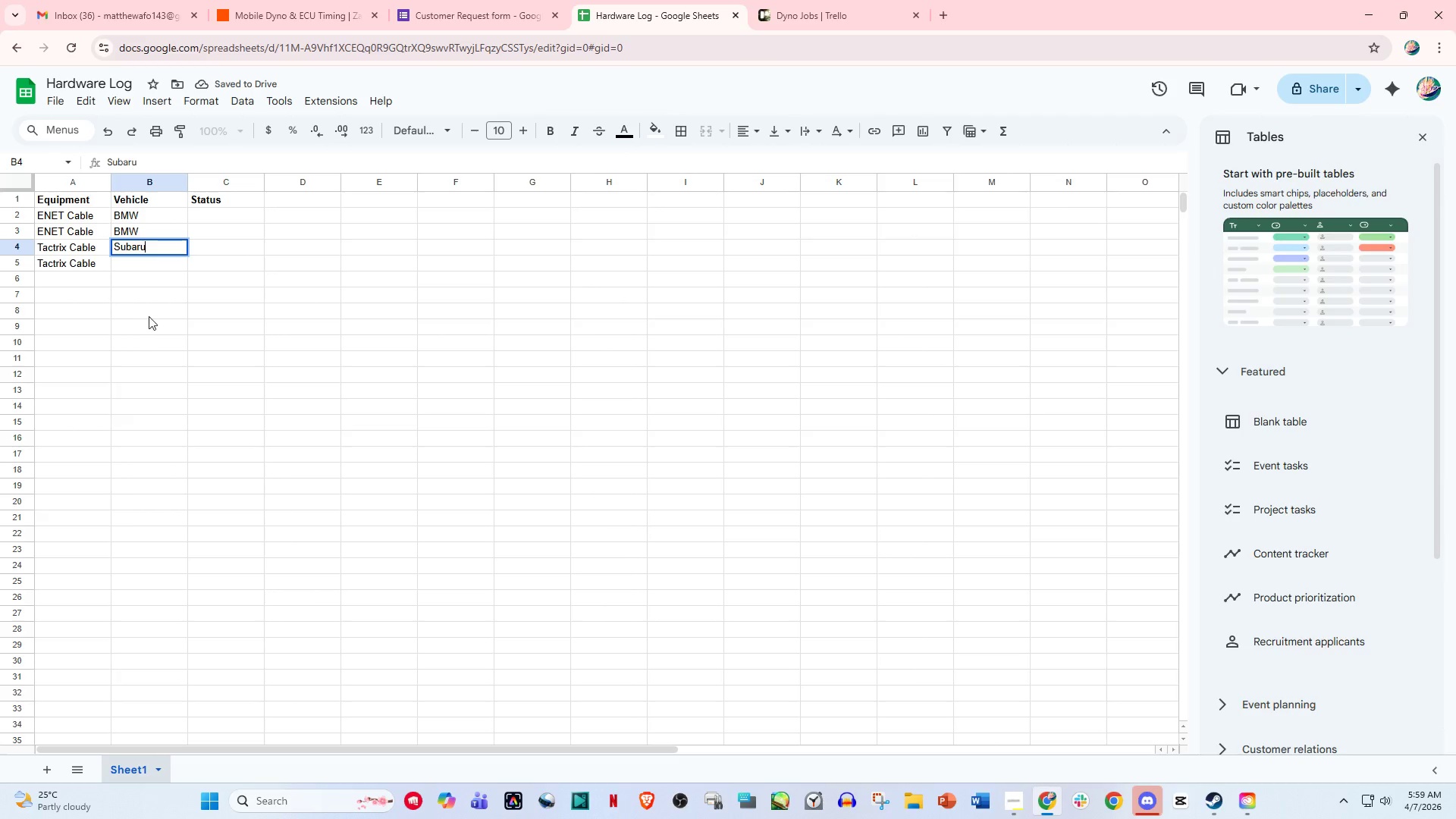 
left_click([206, 342])
 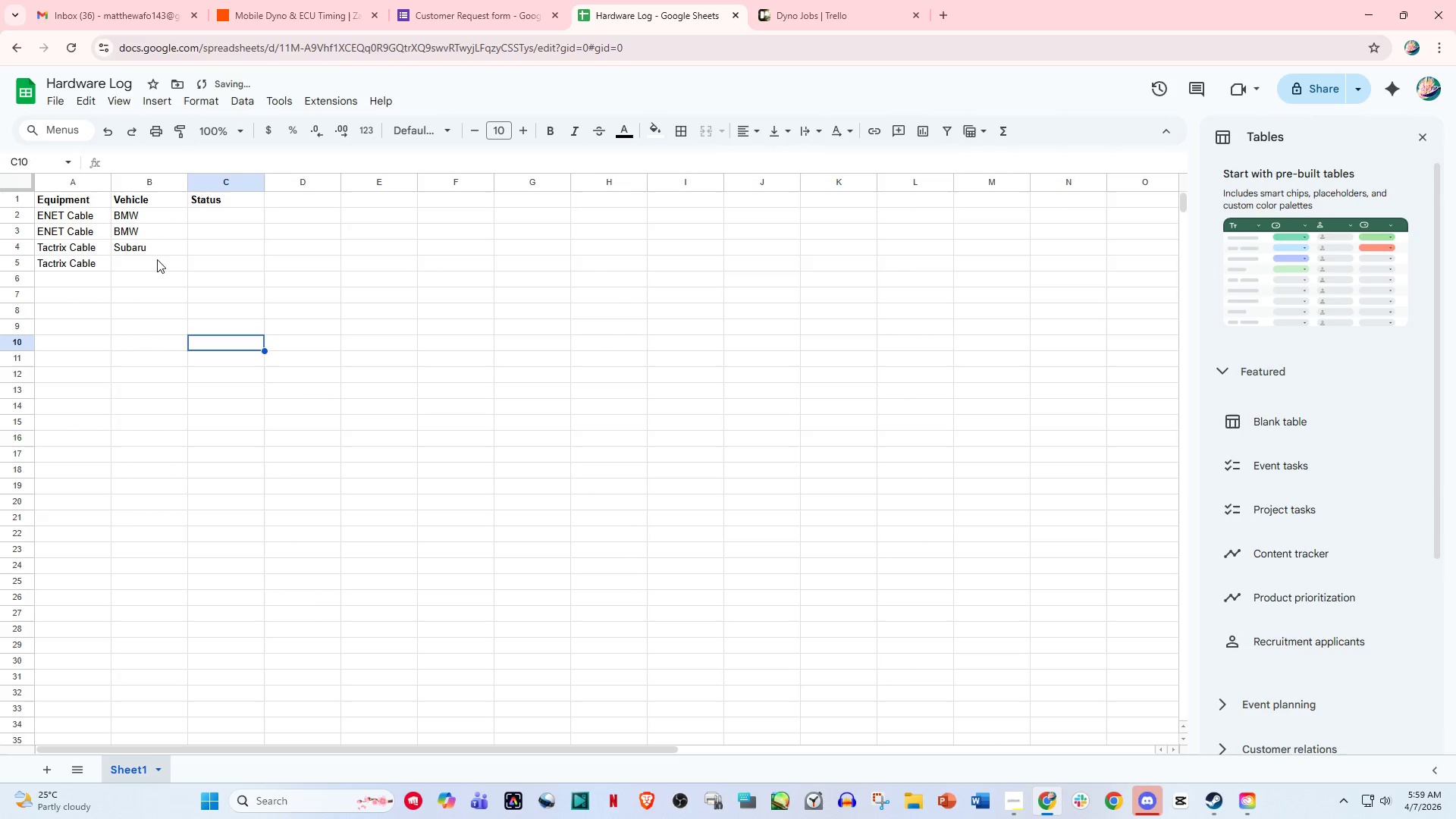 
left_click([149, 249])
 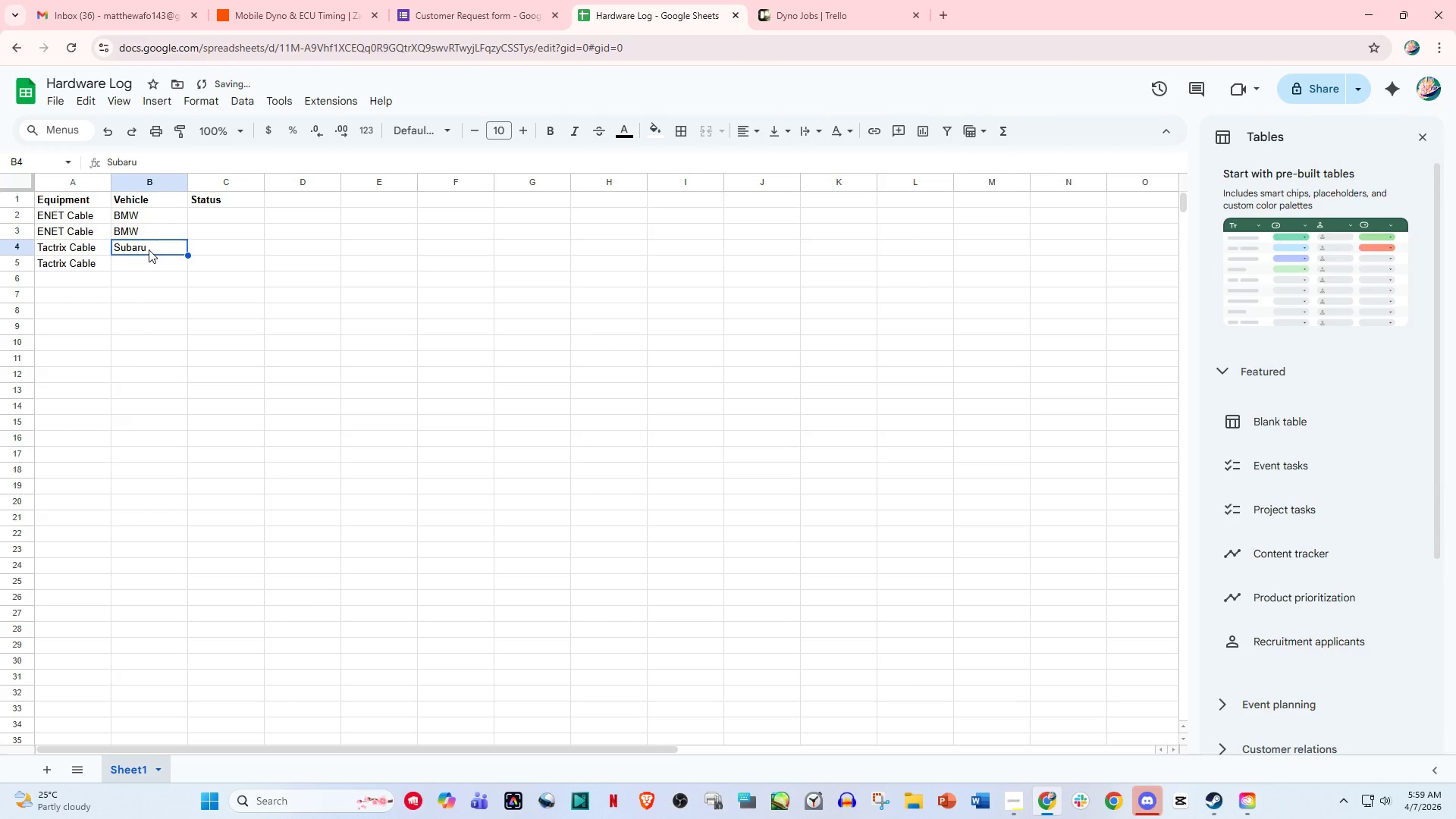 
key(Control+C)
 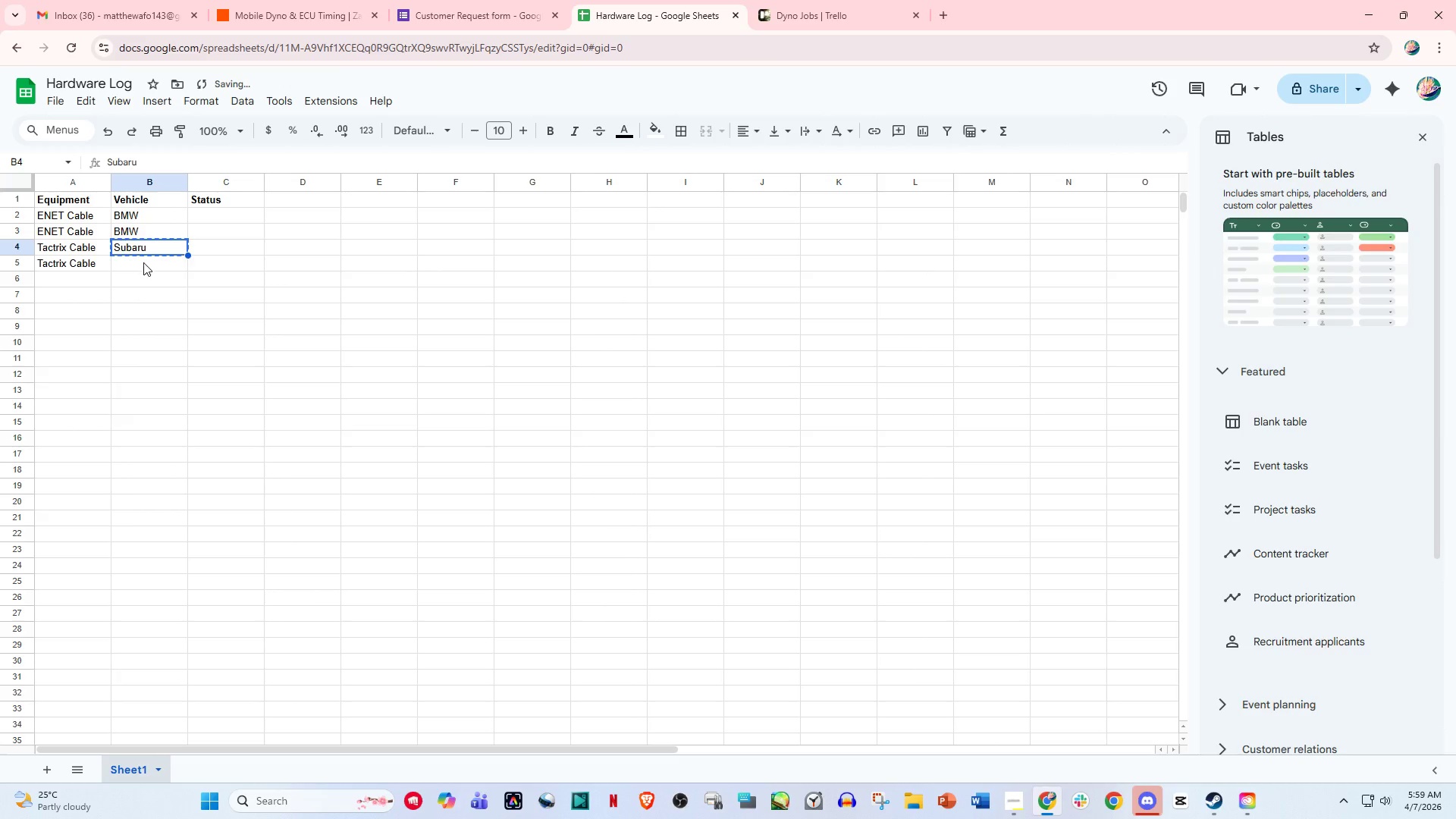 
left_click([143, 262])
 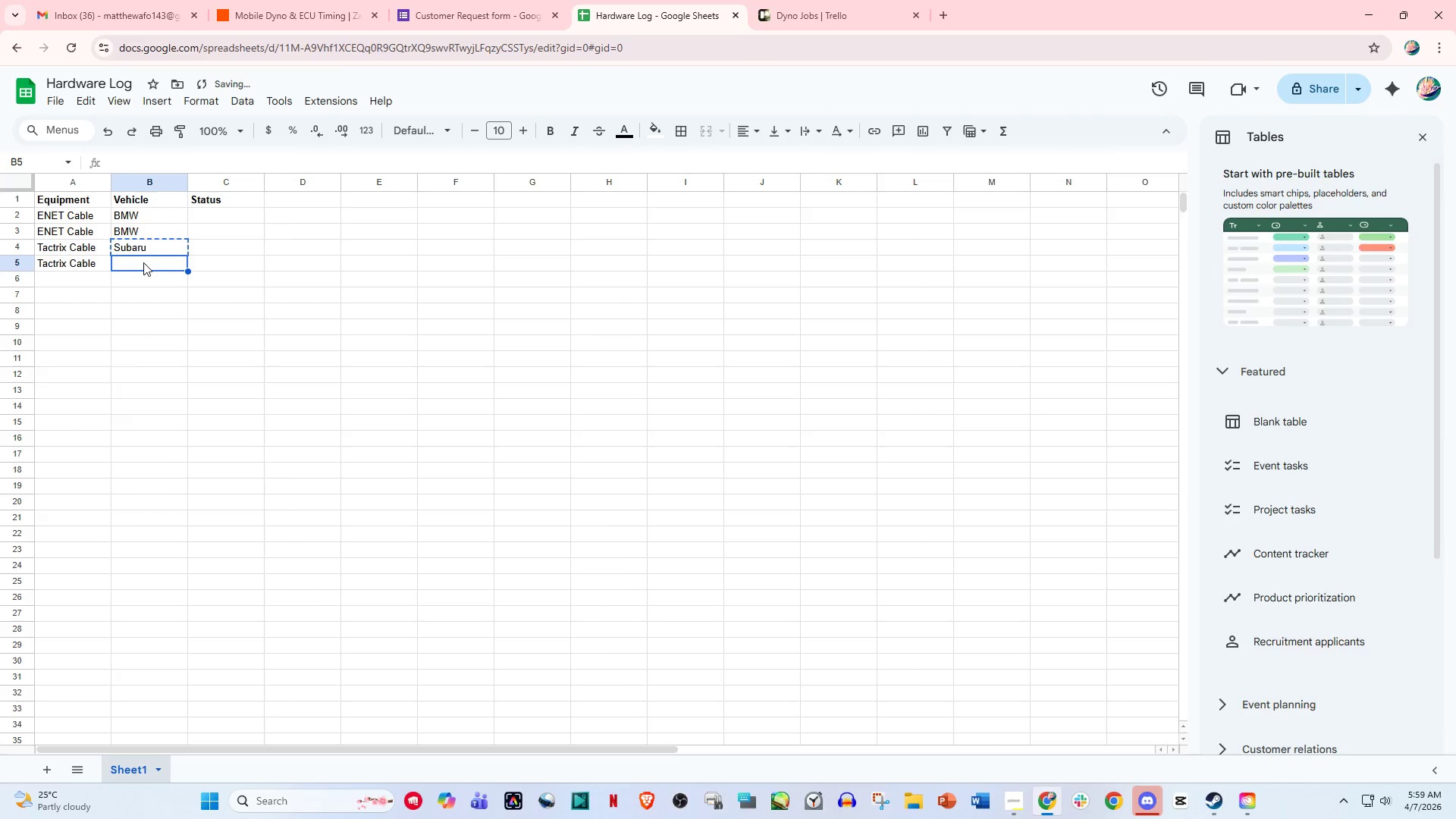 
key(Control+V)
 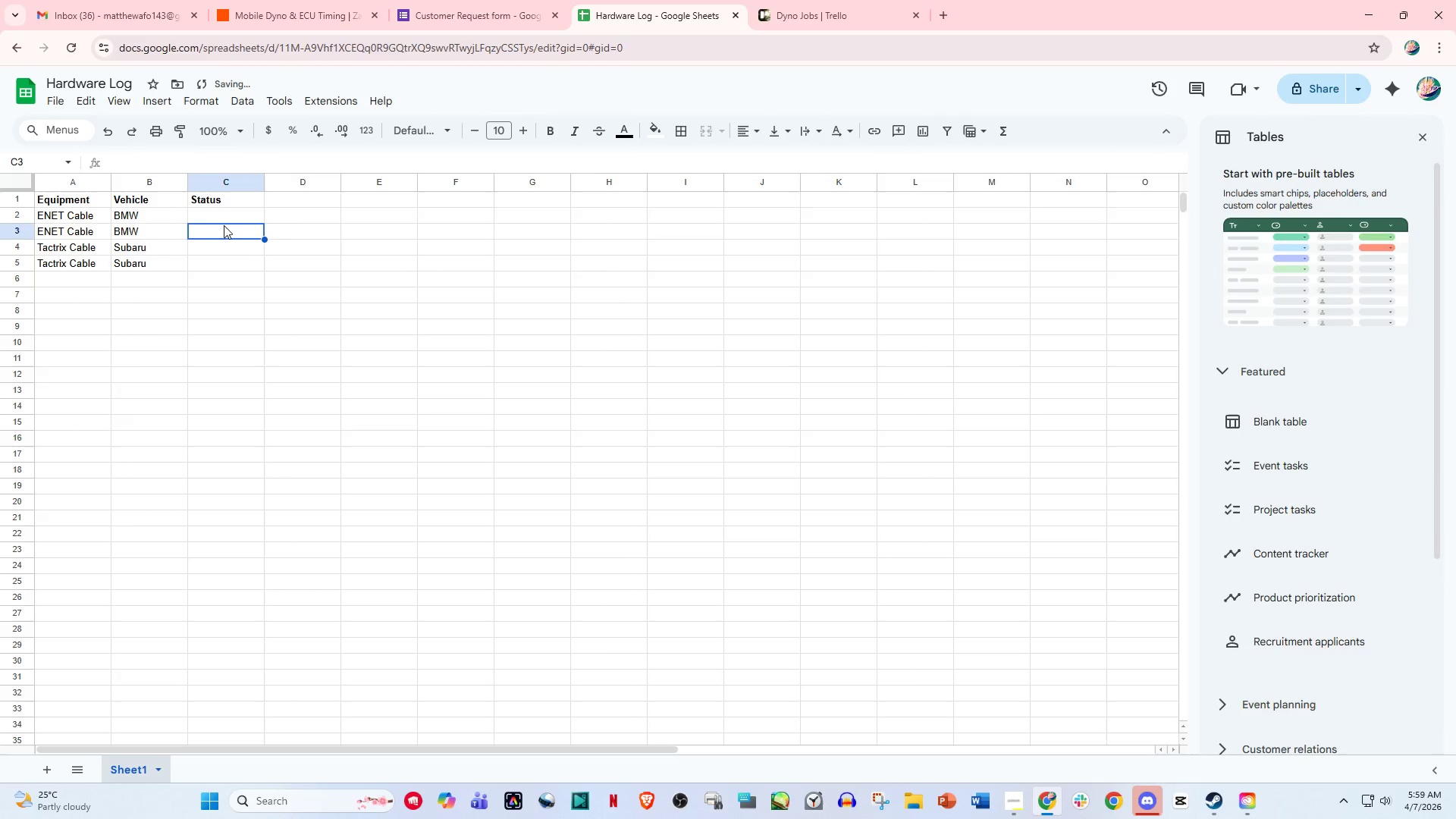 
double_click([221, 212])
 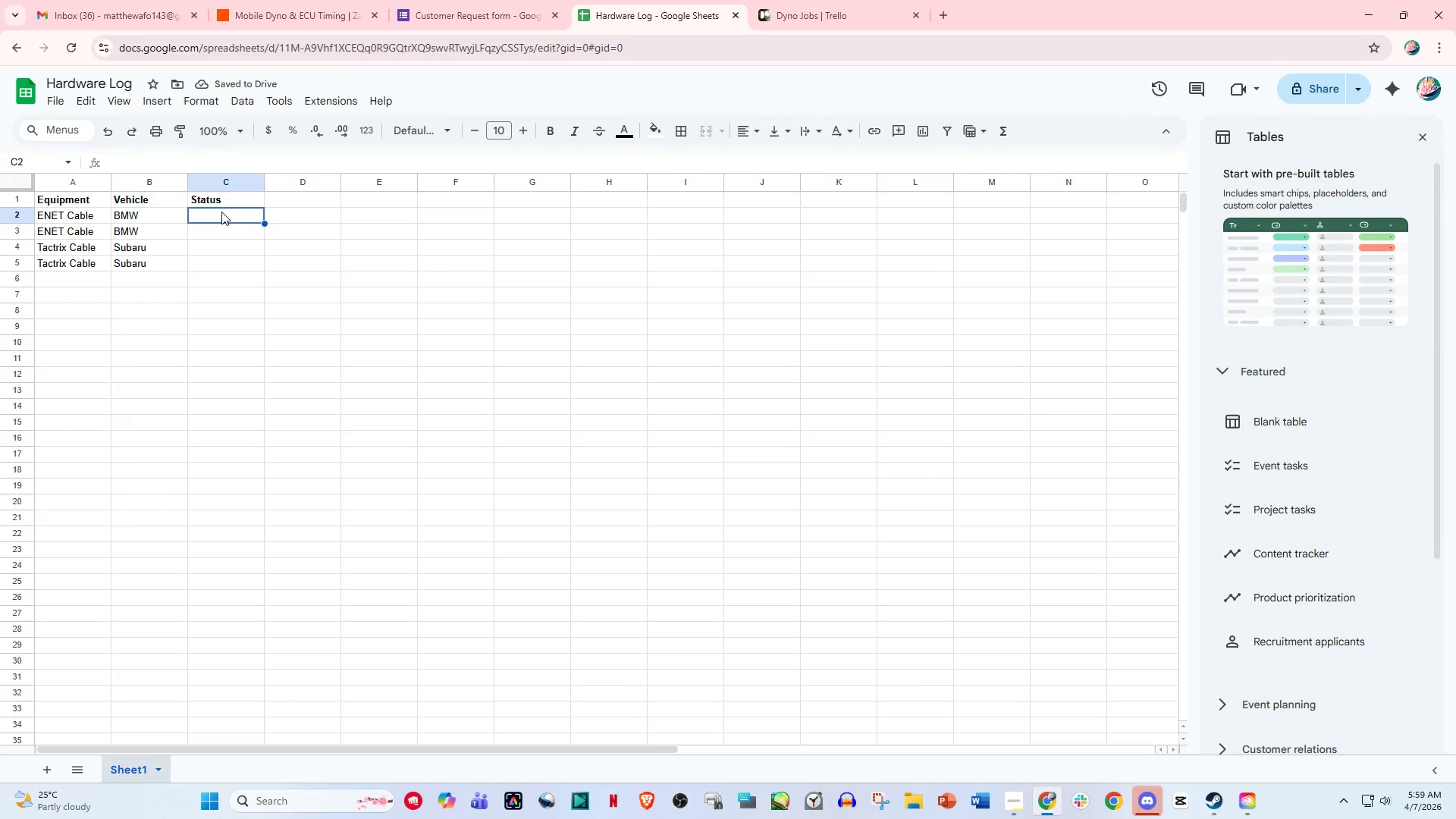 
type(Availabble)
key(Backspace)
key(Backspace)
key(Backspace)
type(le)
 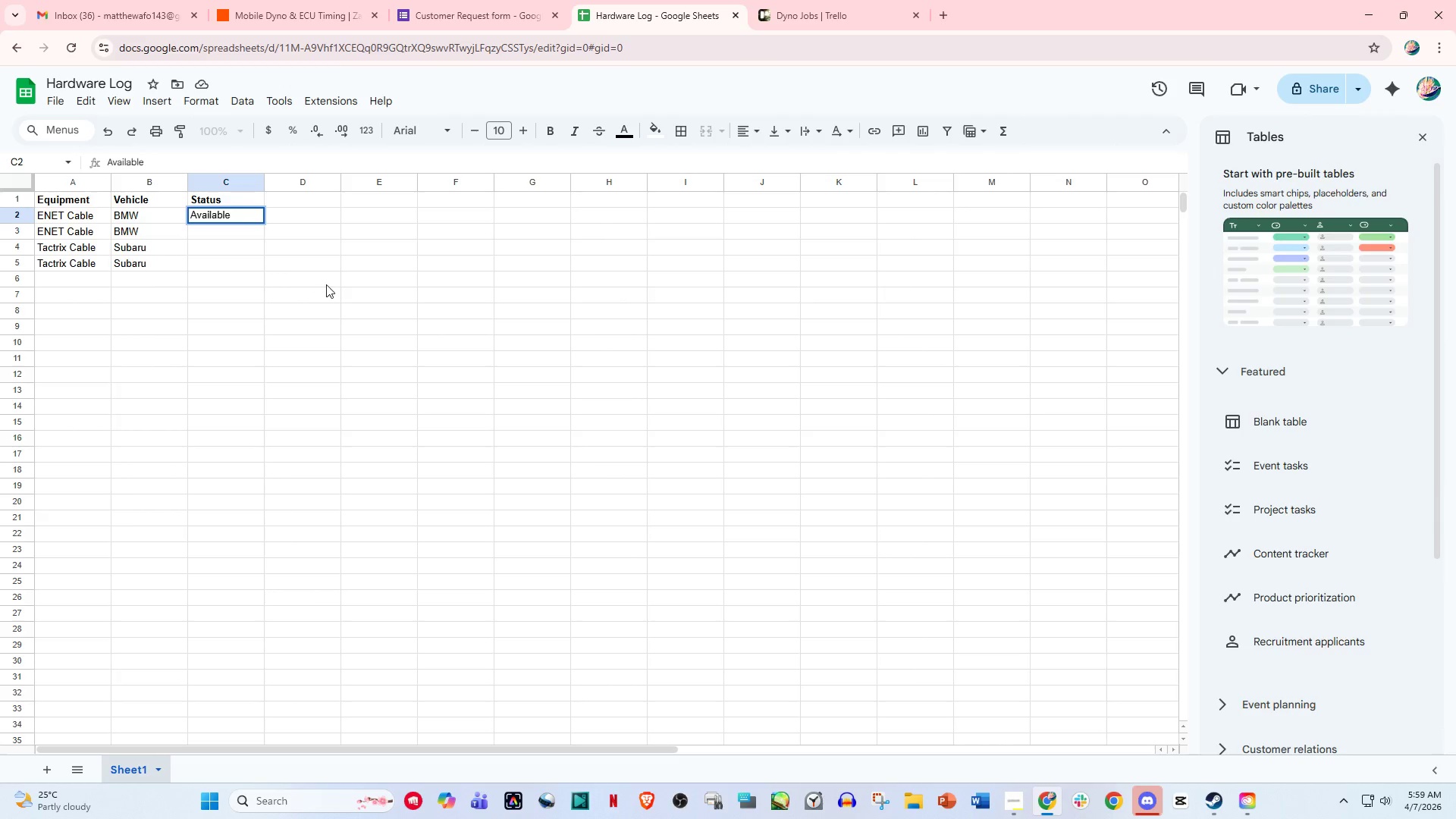 
left_click([327, 285])
 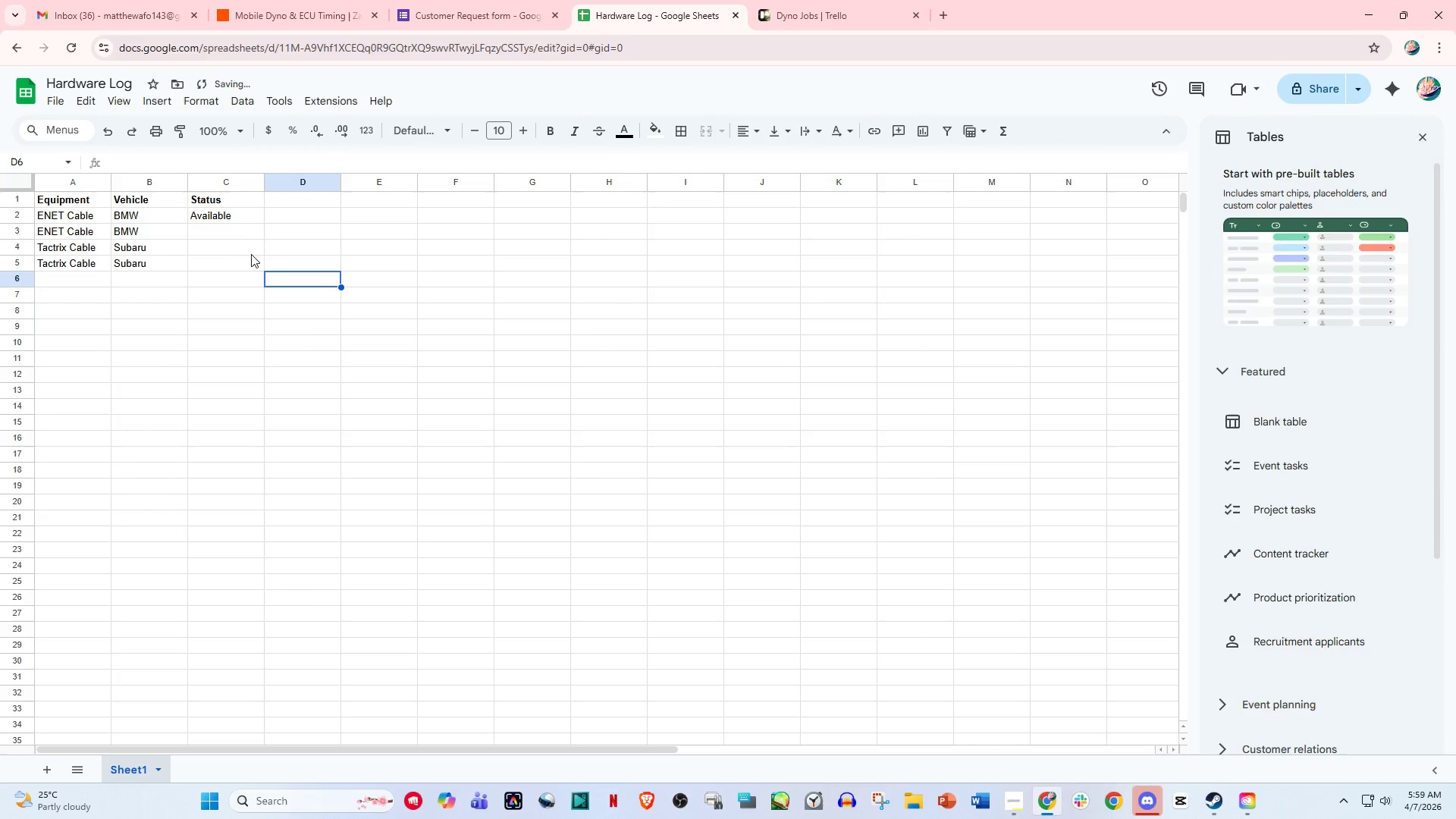 
left_click([209, 214])
 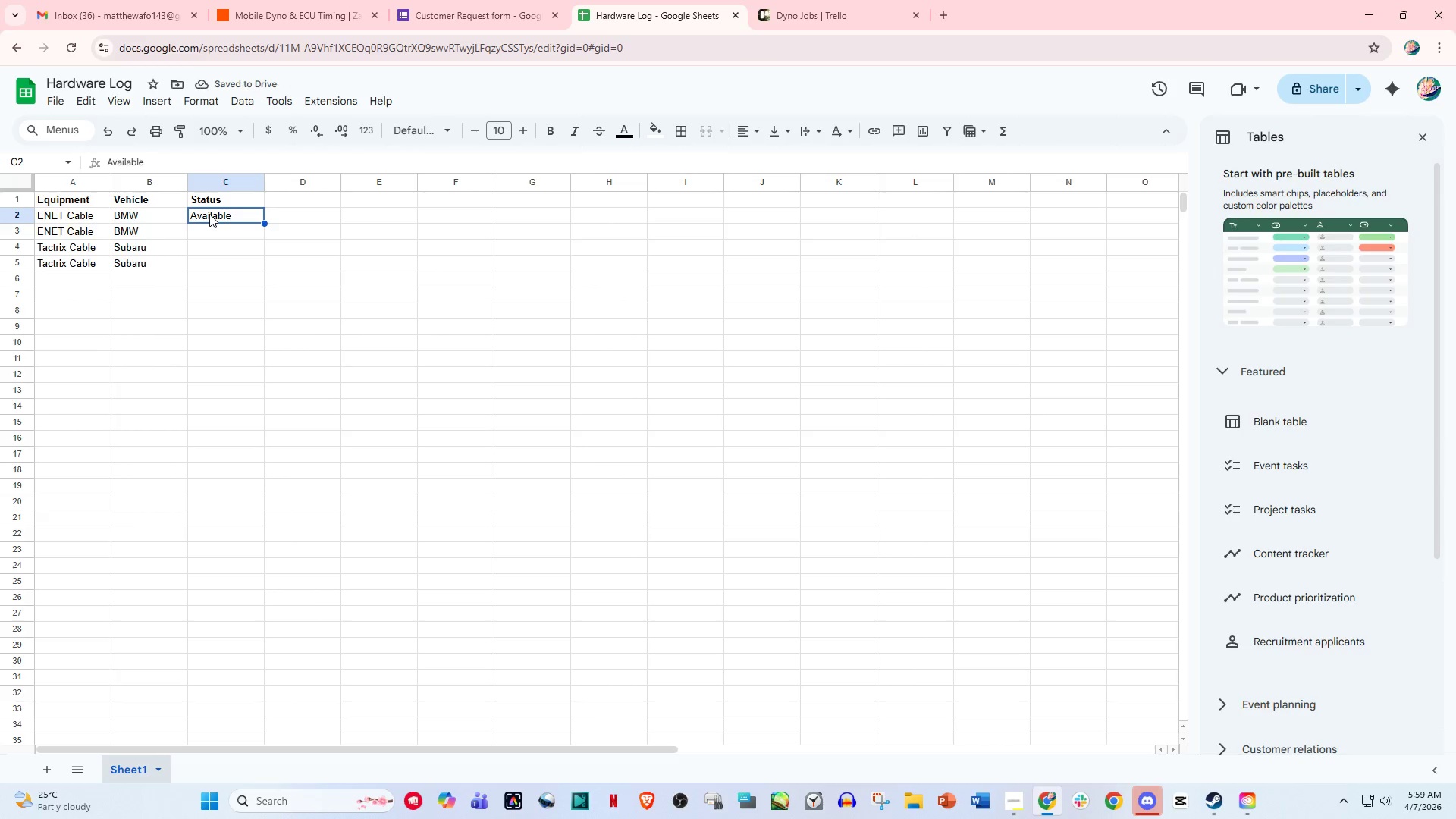 
key(Control+C)
 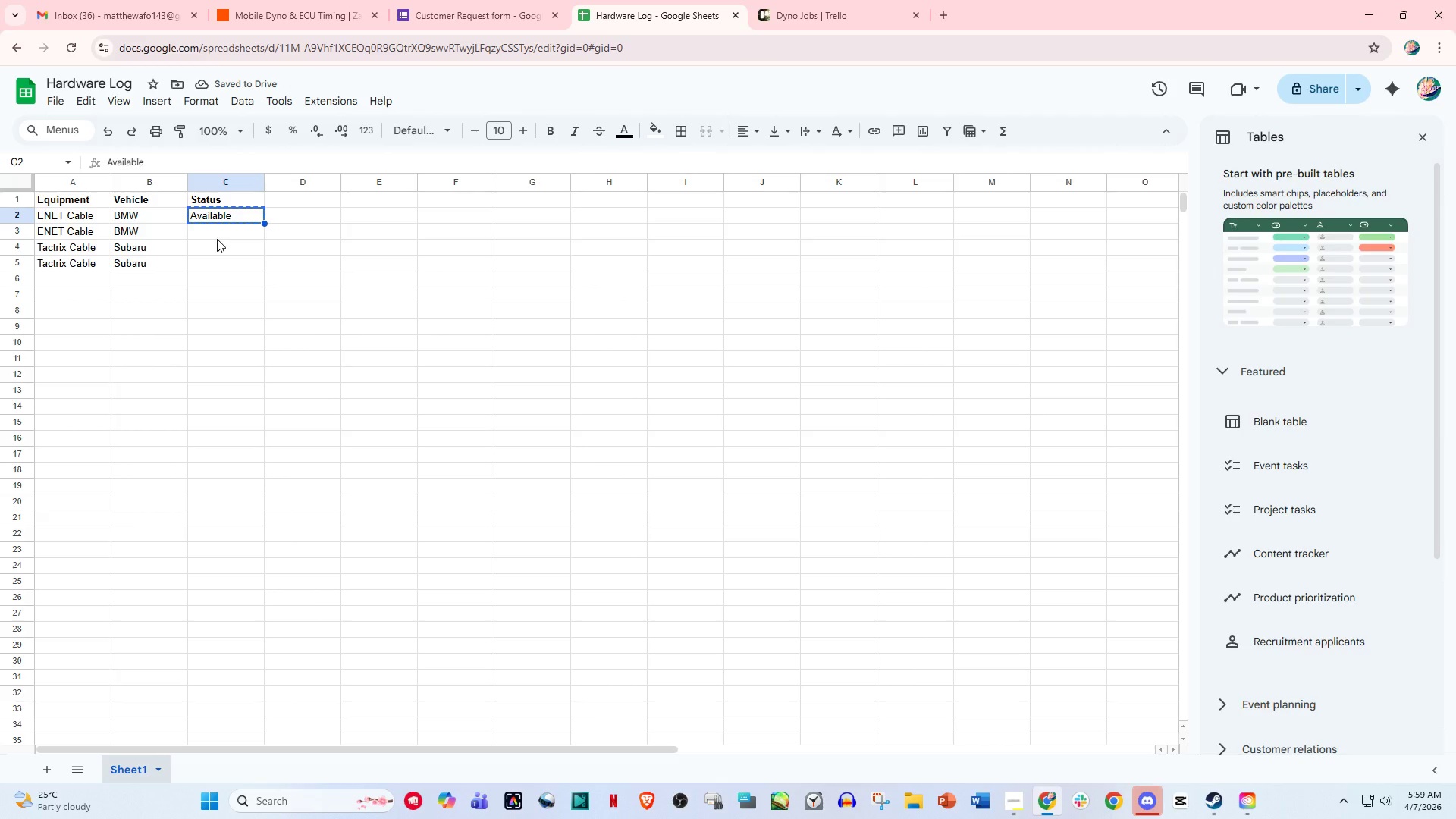 
left_click([217, 239])
 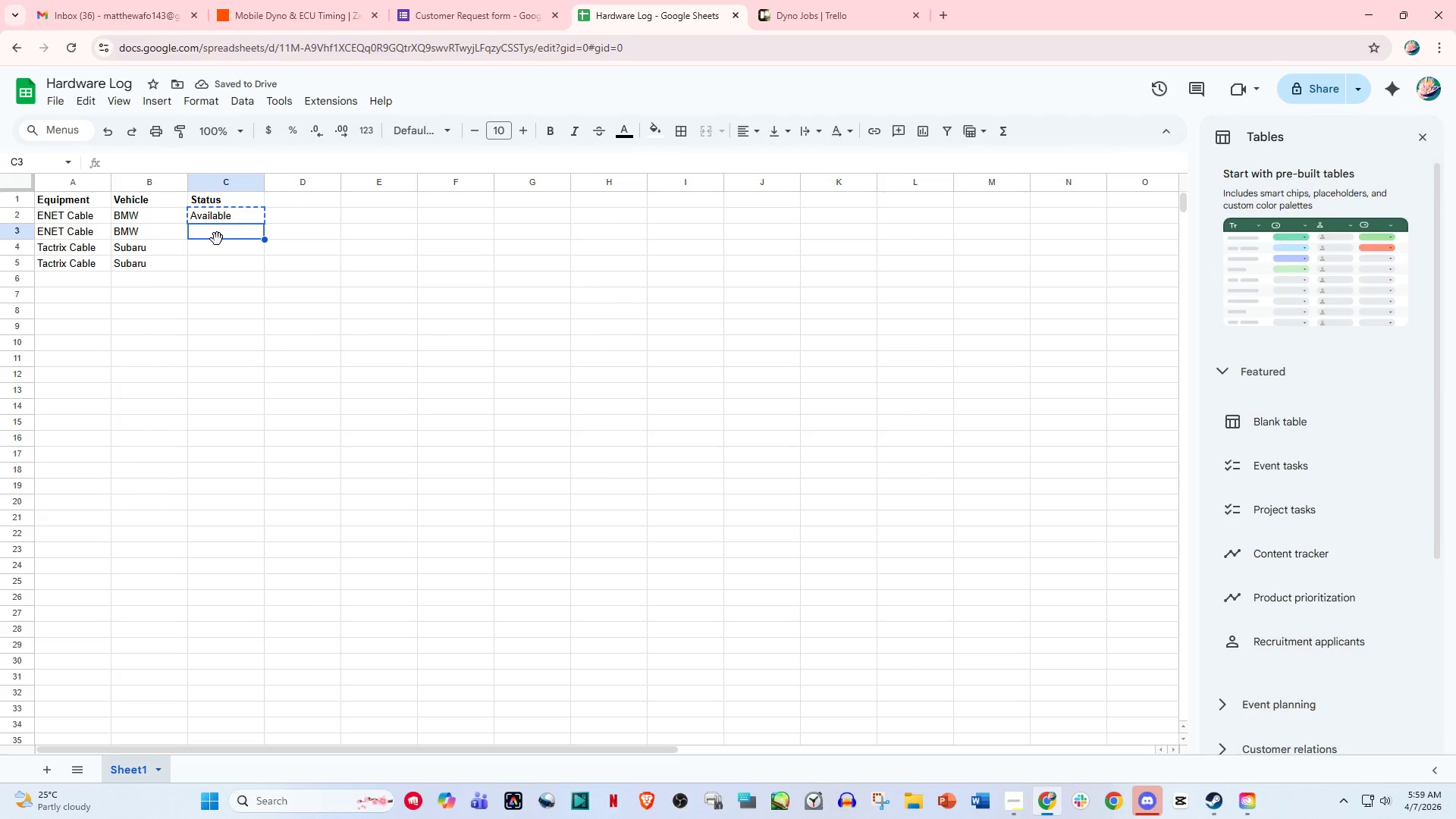 
key(Control+V)
 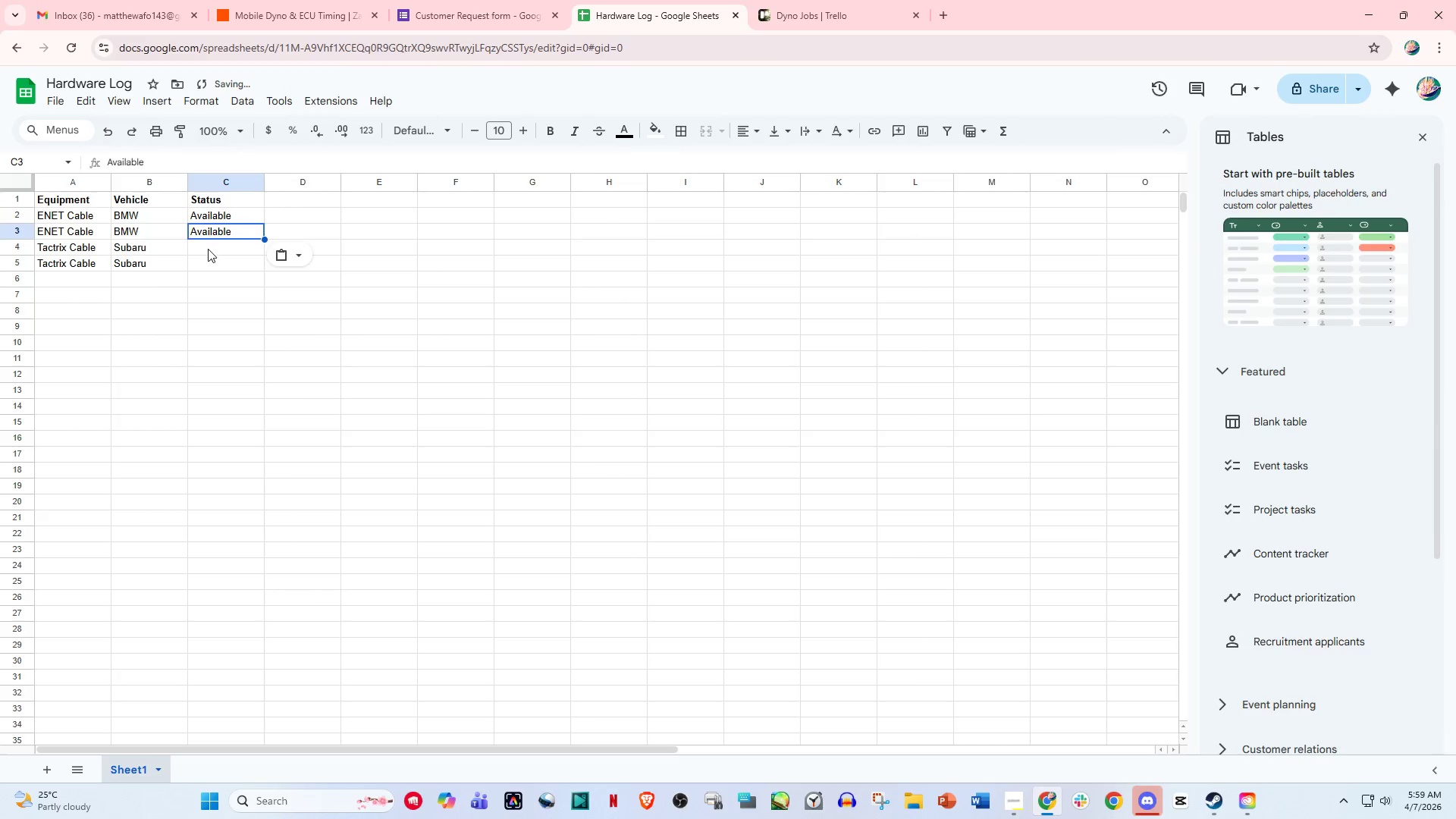 
left_click([208, 249])
 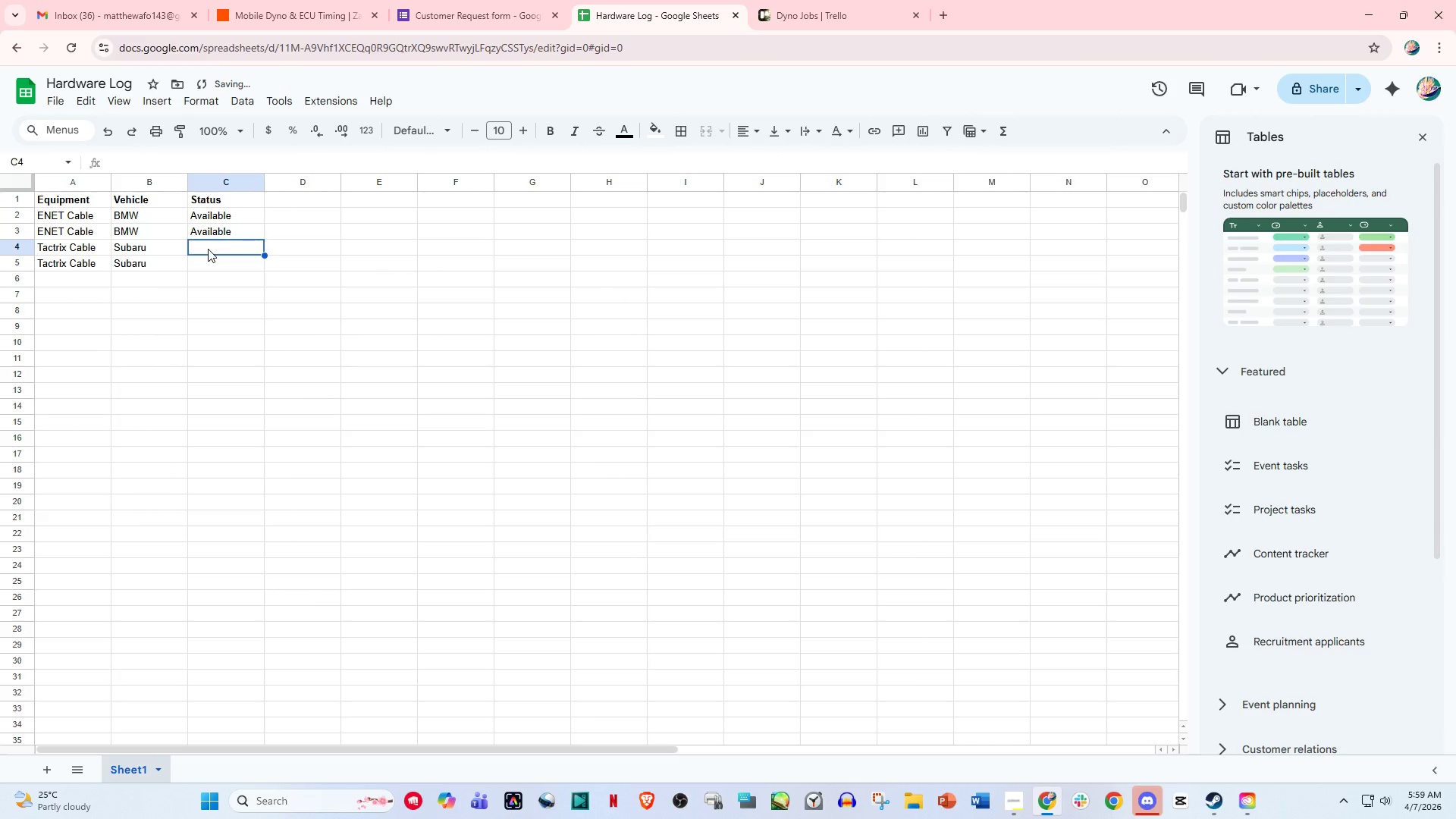 
key(Control+V)
 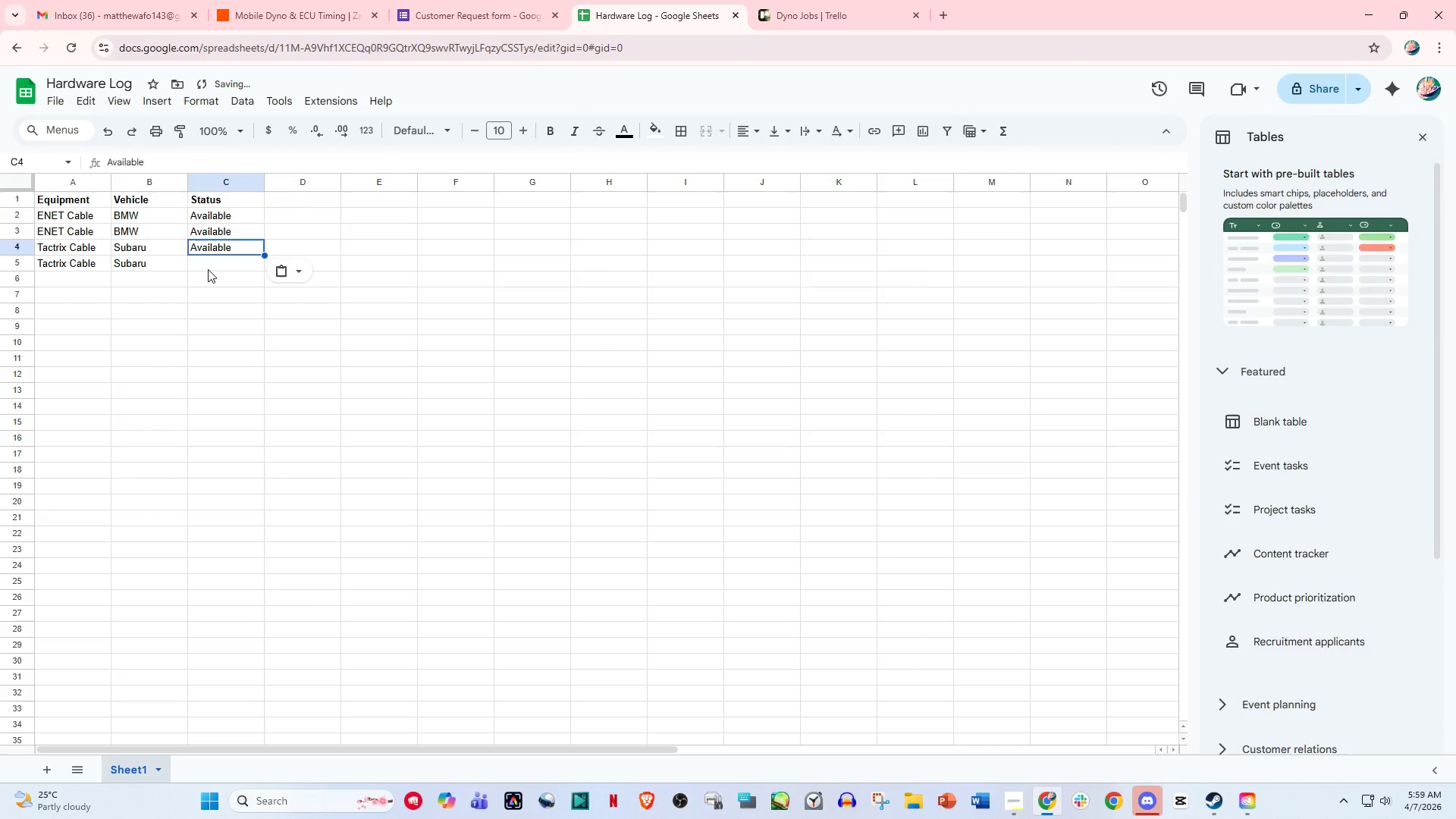 
left_click([208, 269])
 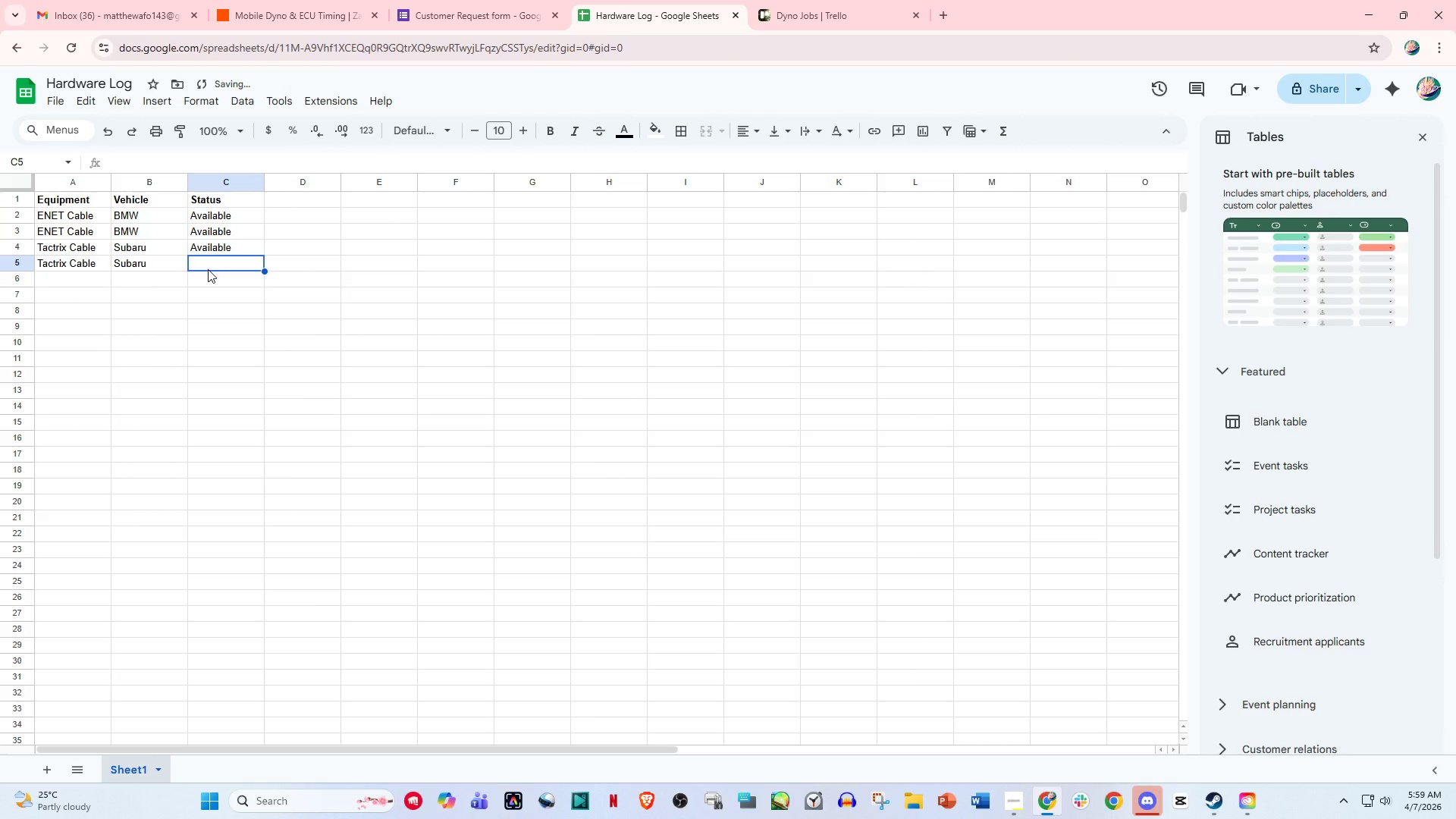 
key(Control+V)
 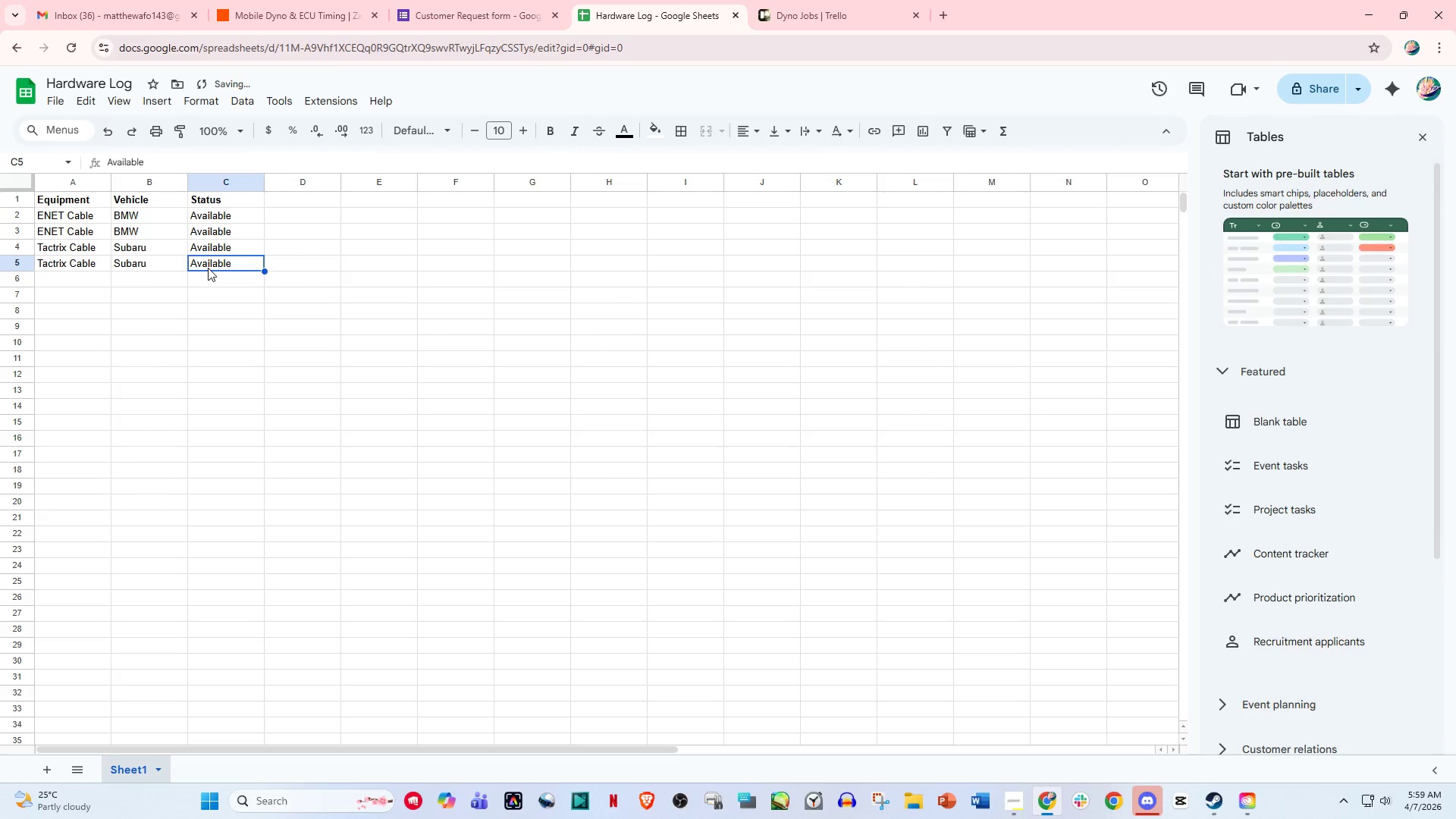 
double_click([208, 268])
 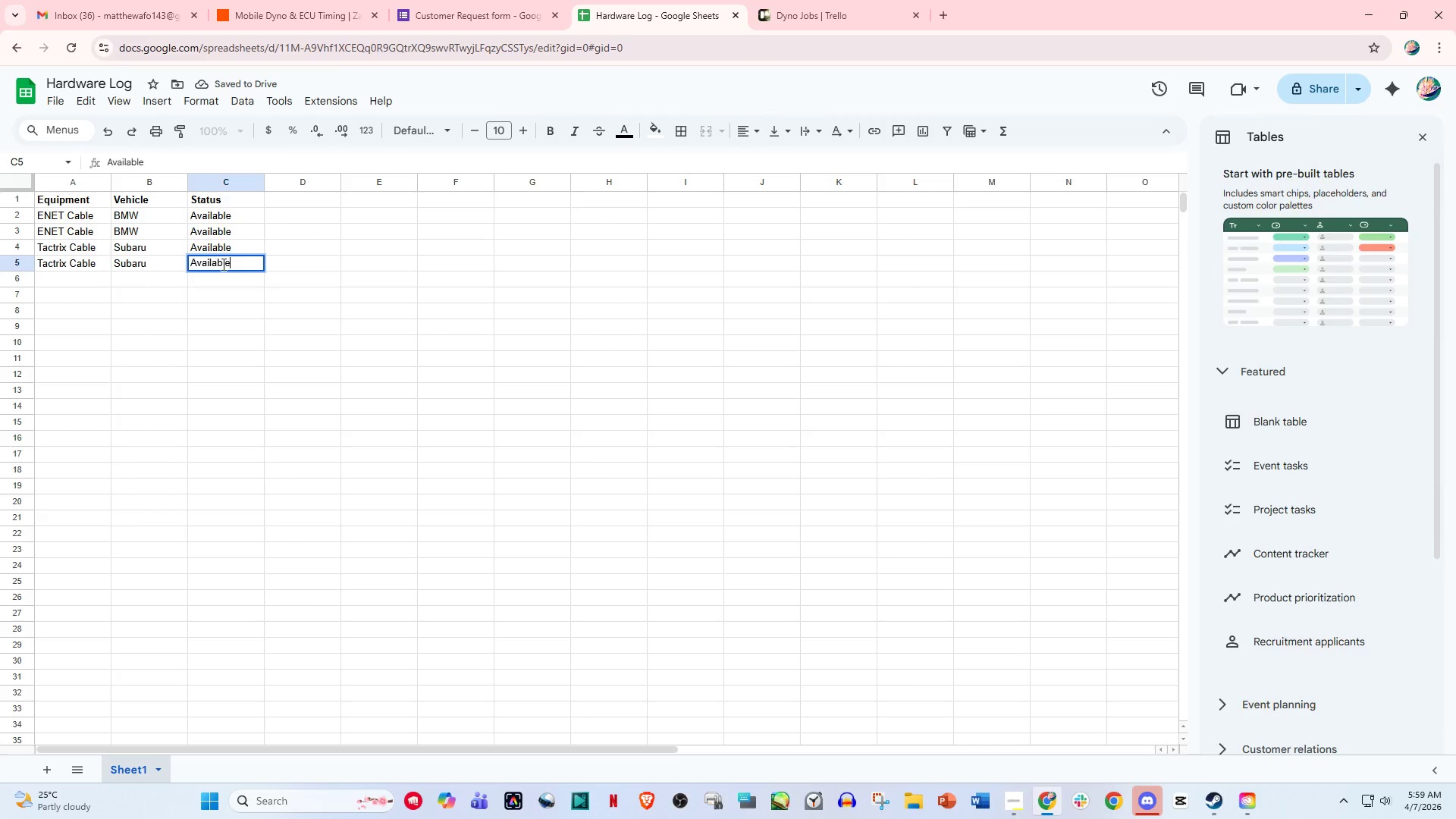 
left_click_drag(start_coordinate=[256, 264], to_coordinate=[151, 273])
 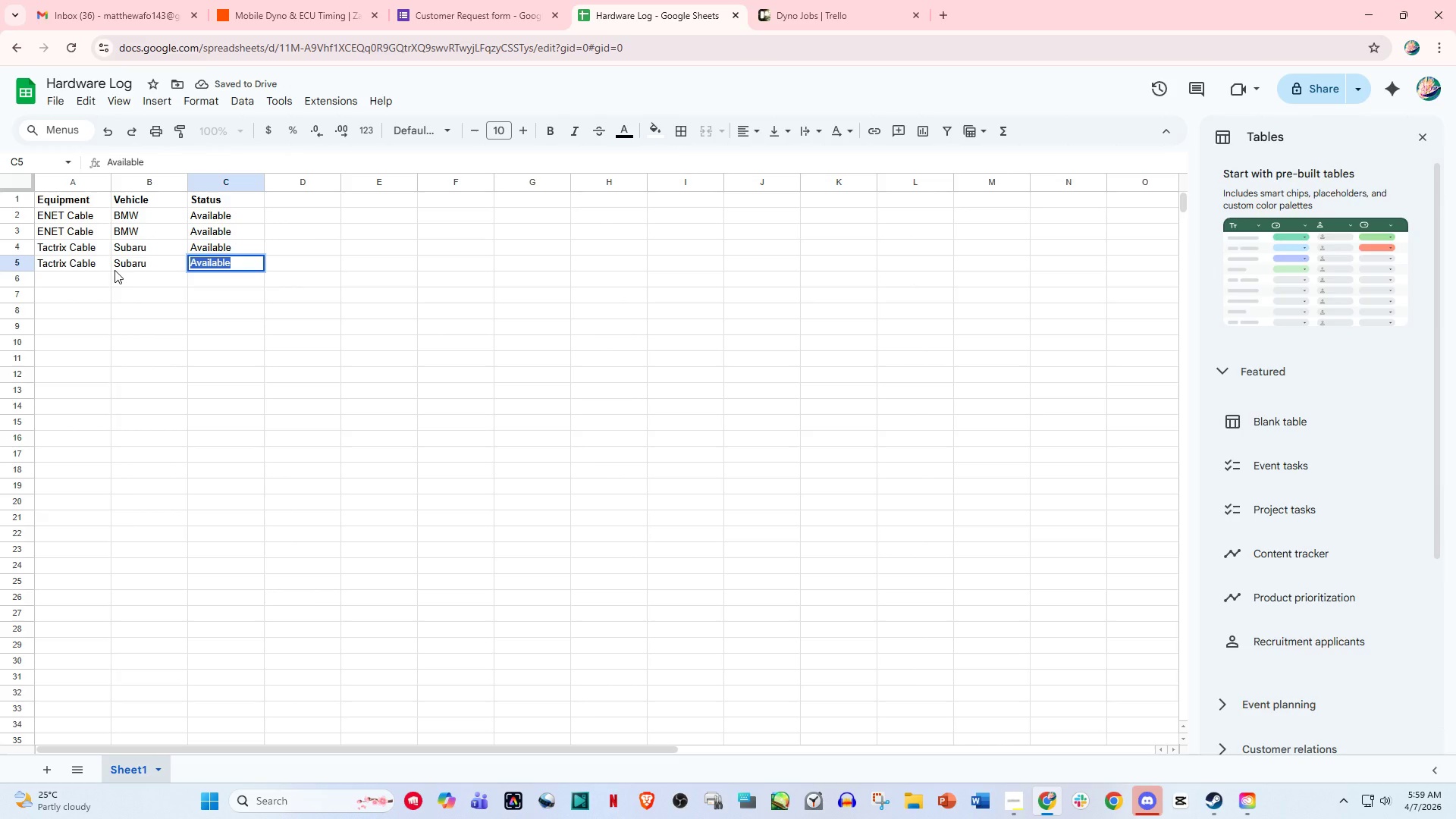 
type(Damaged)
 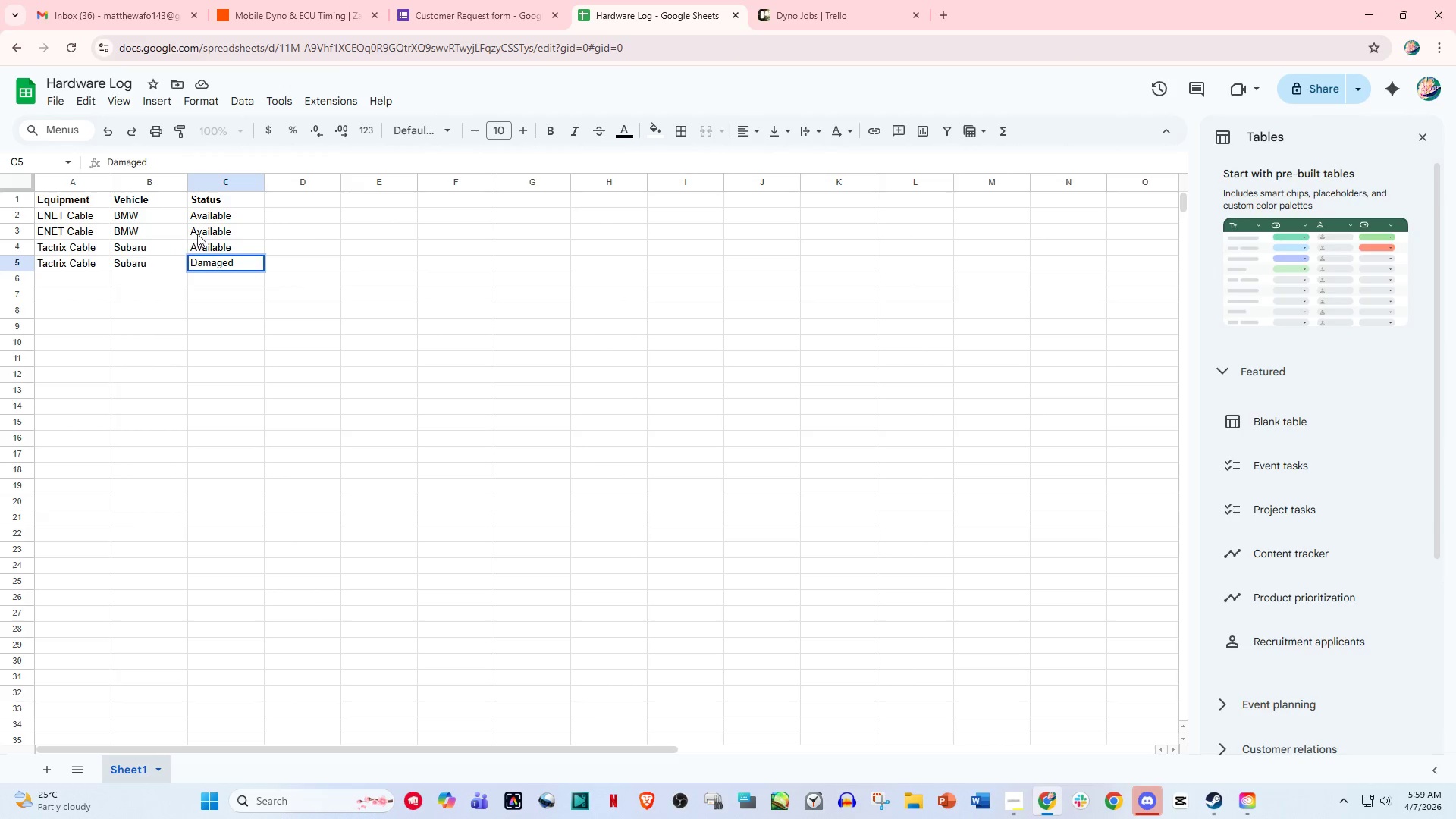 
double_click([218, 227])
 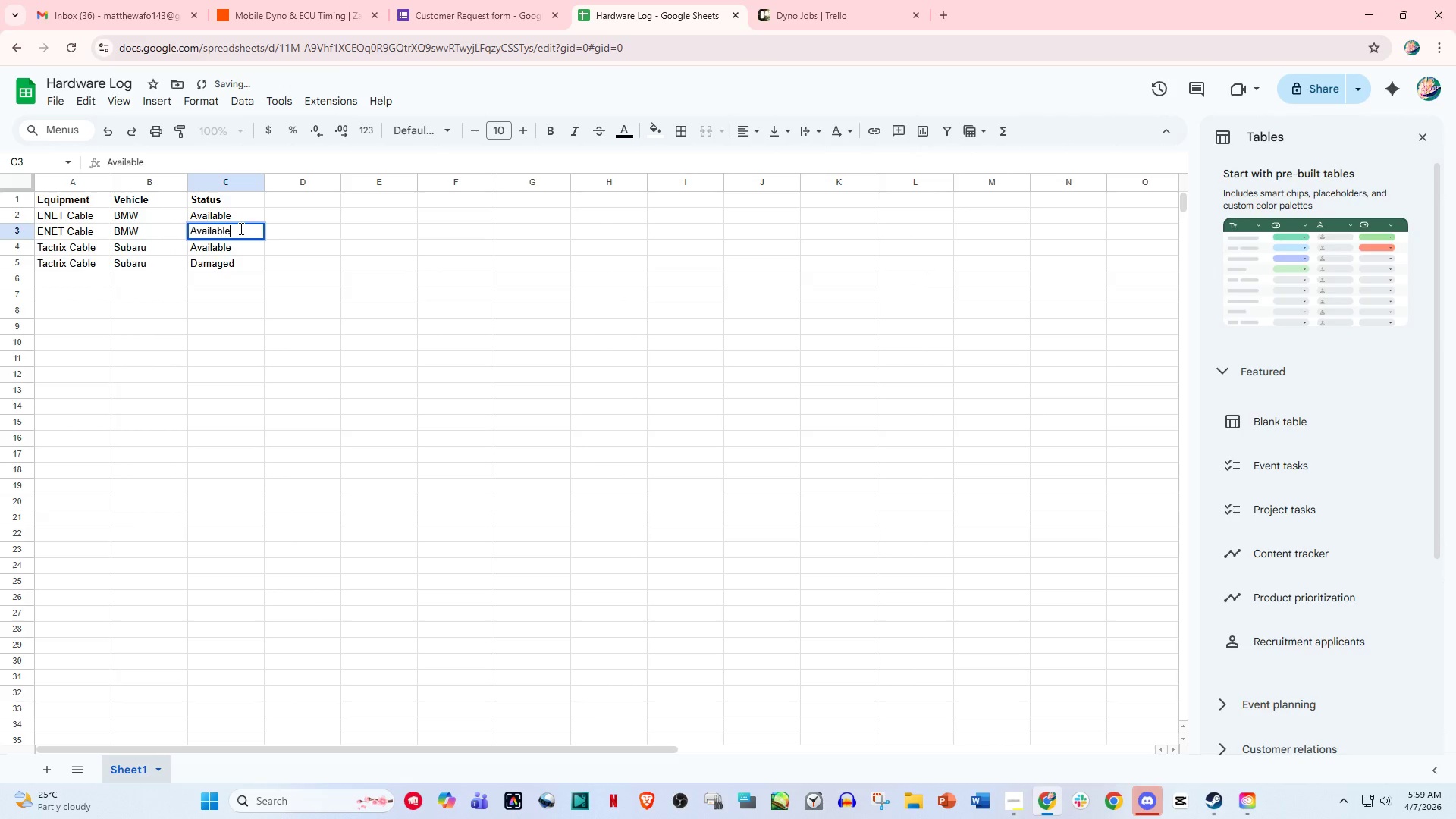 
left_click_drag(start_coordinate=[240, 228], to_coordinate=[85, 235])
 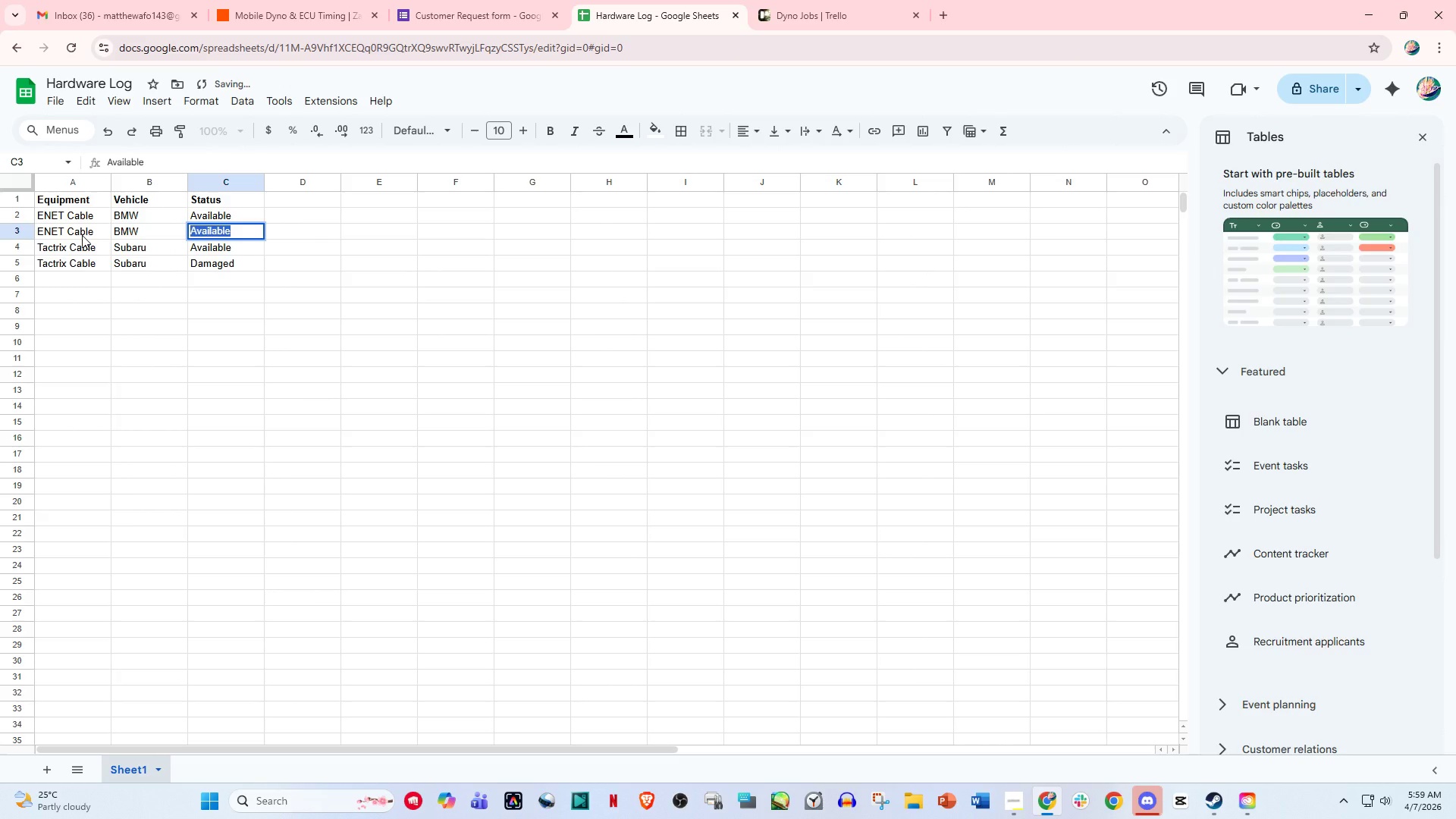 
type(In use)
 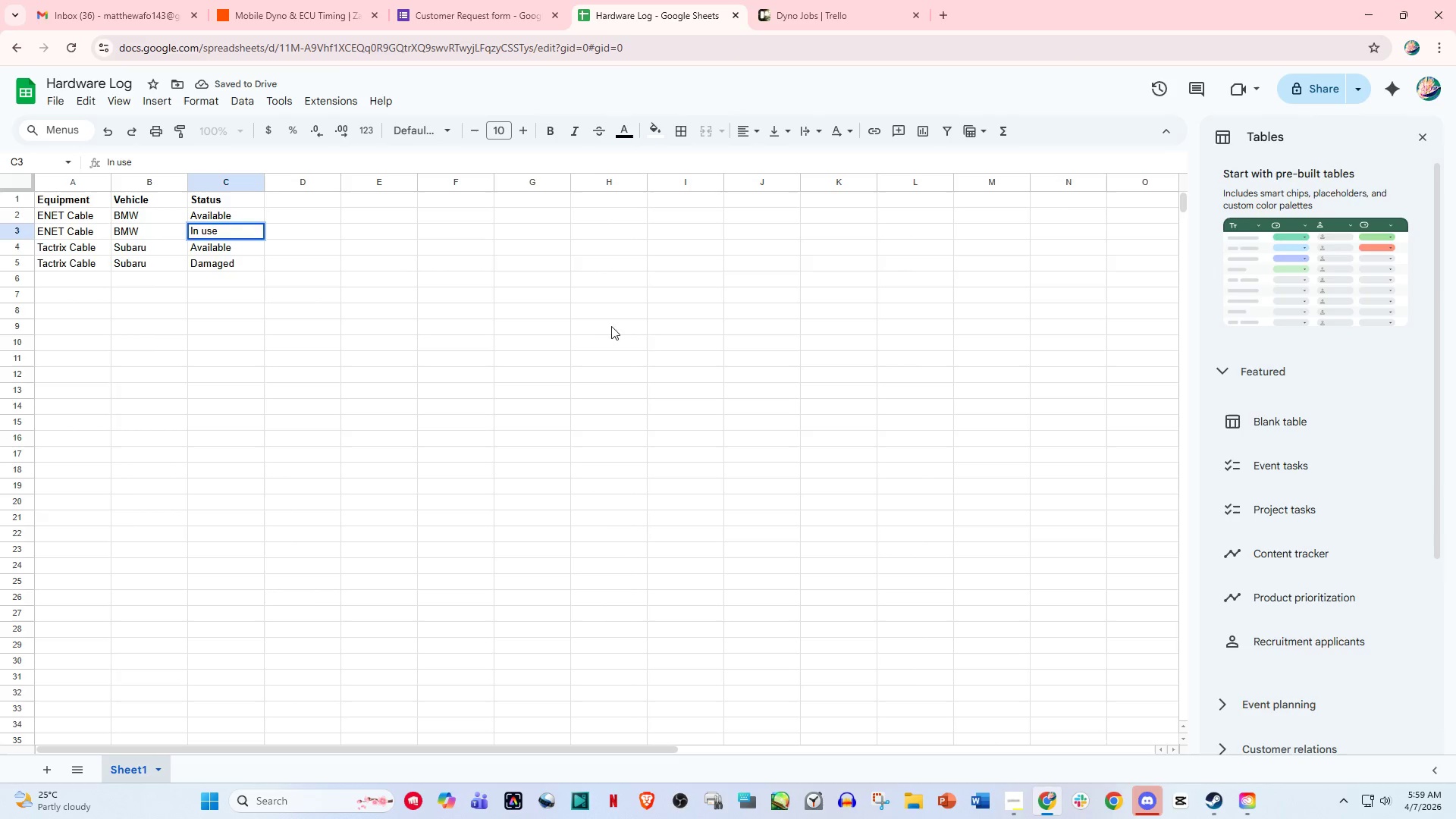 
left_click([645, 337])
 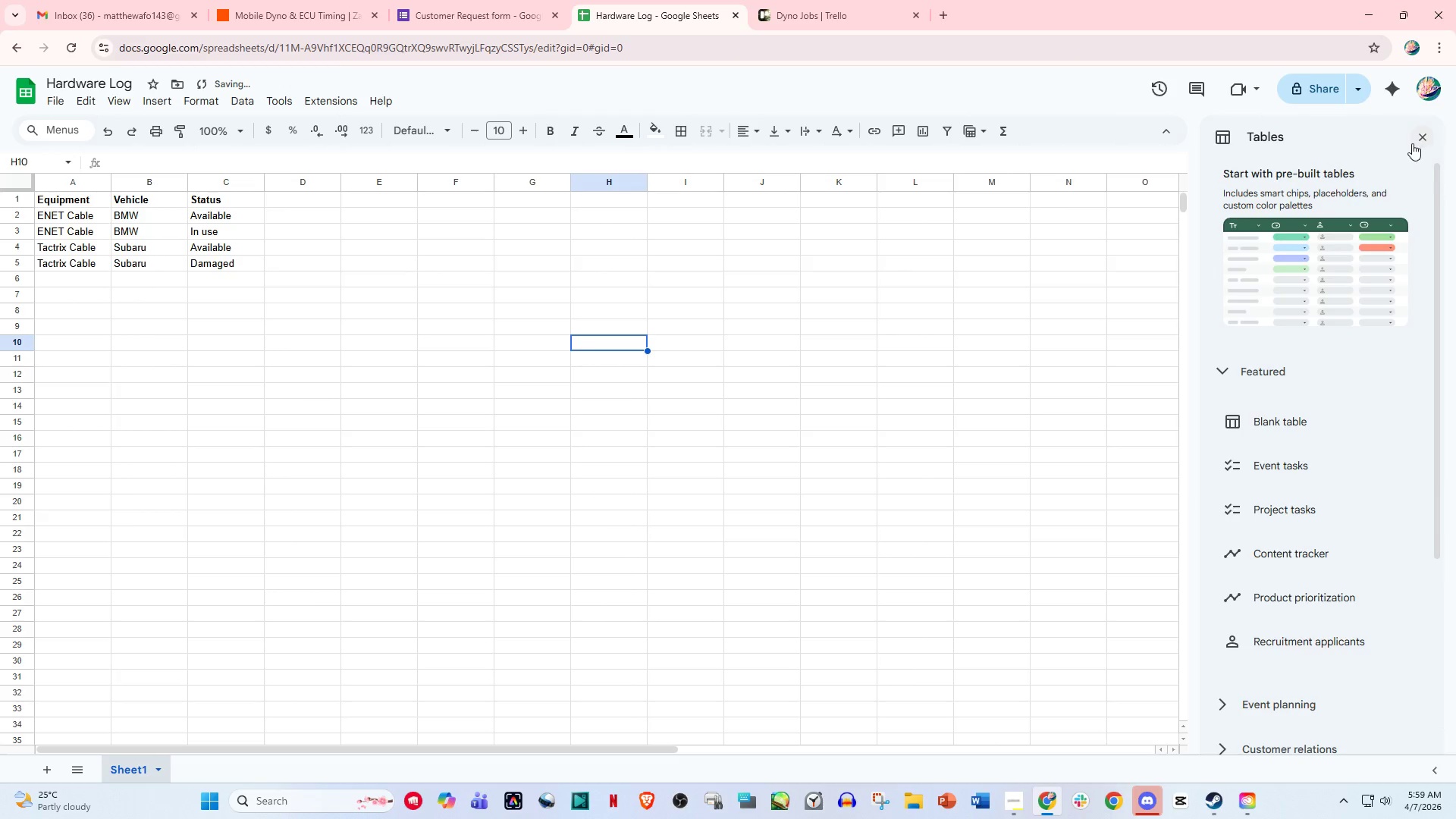 
left_click([1417, 143])
 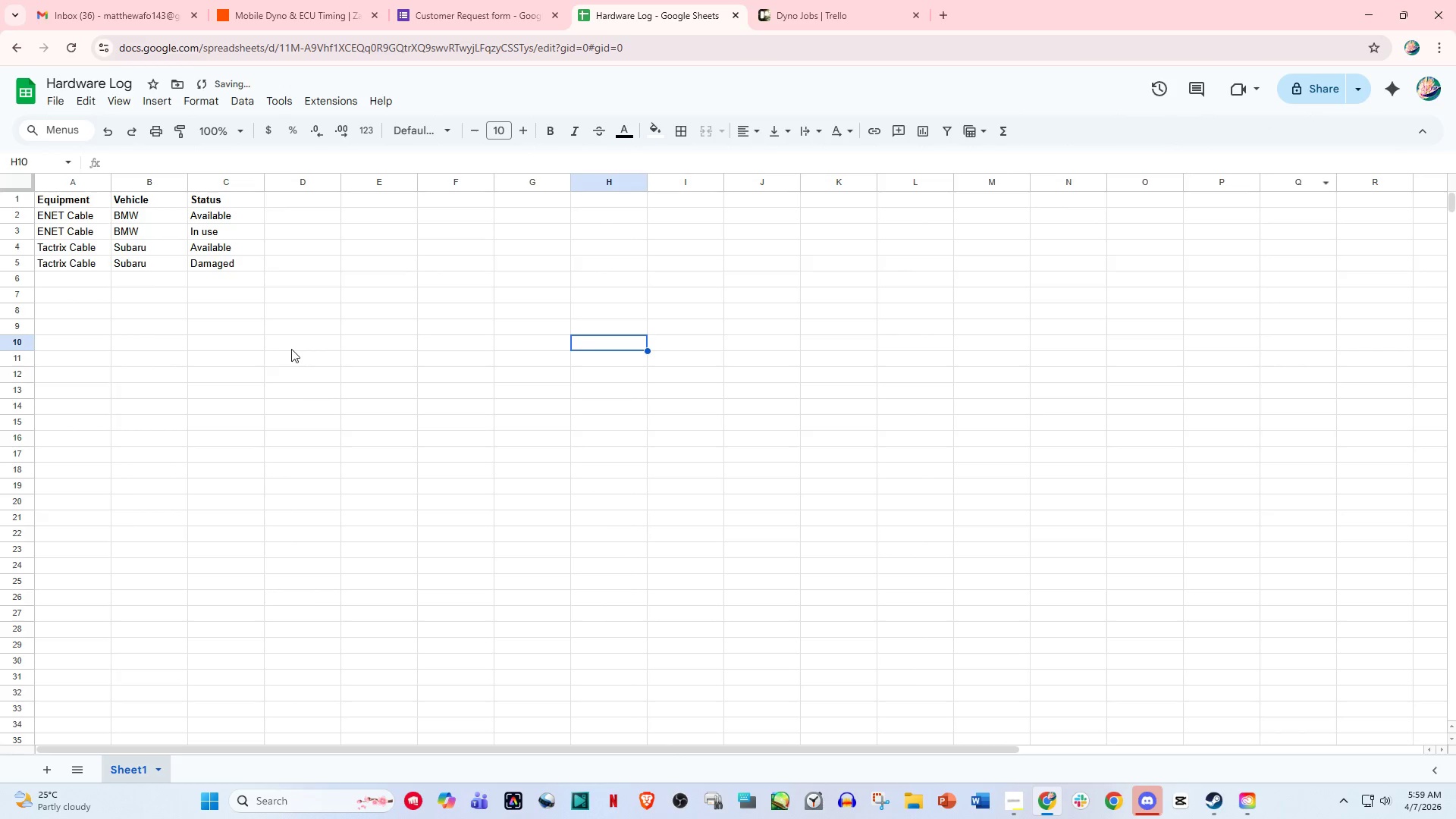 
left_click([273, 355])
 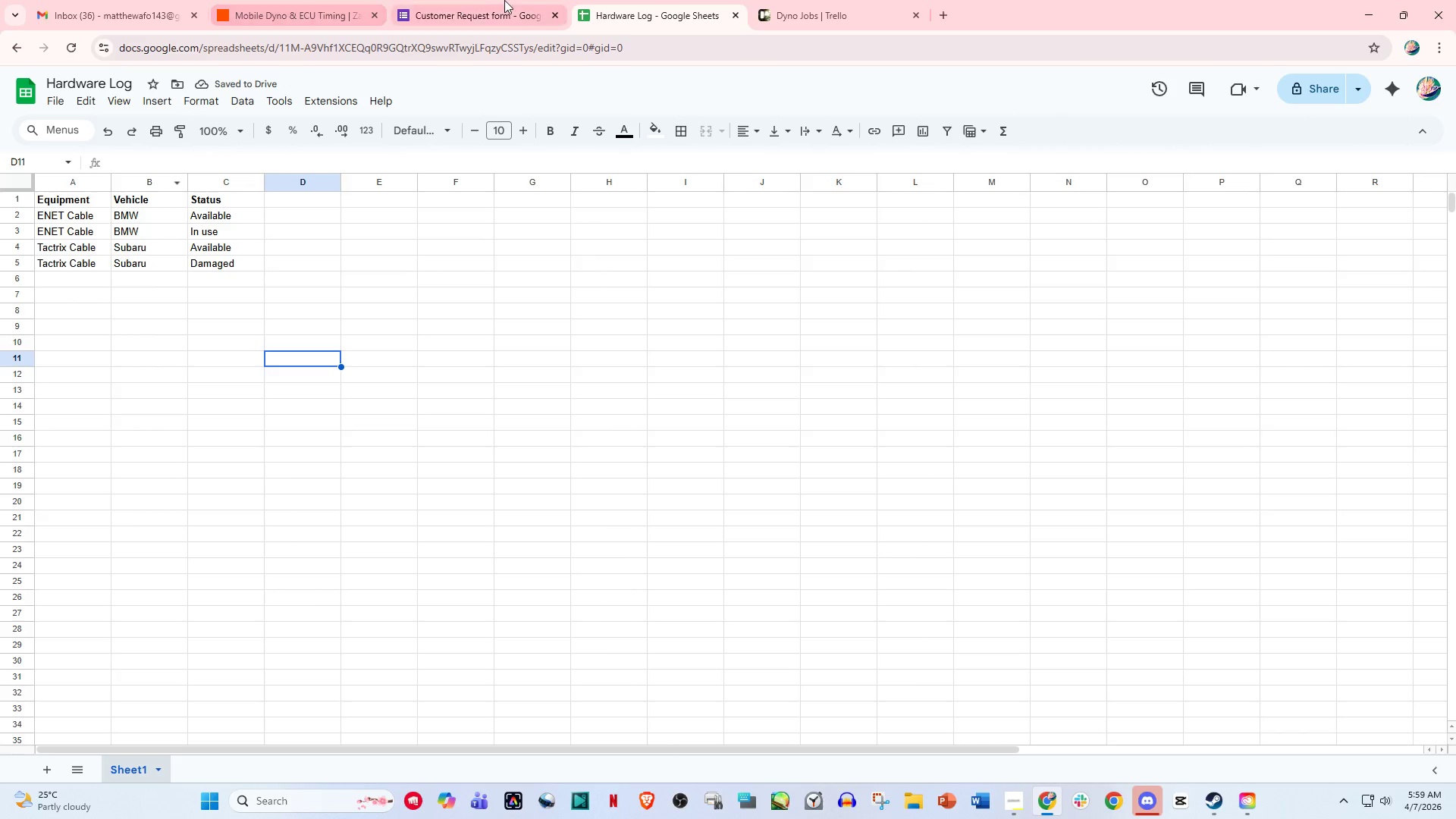 
left_click([506, 0])
 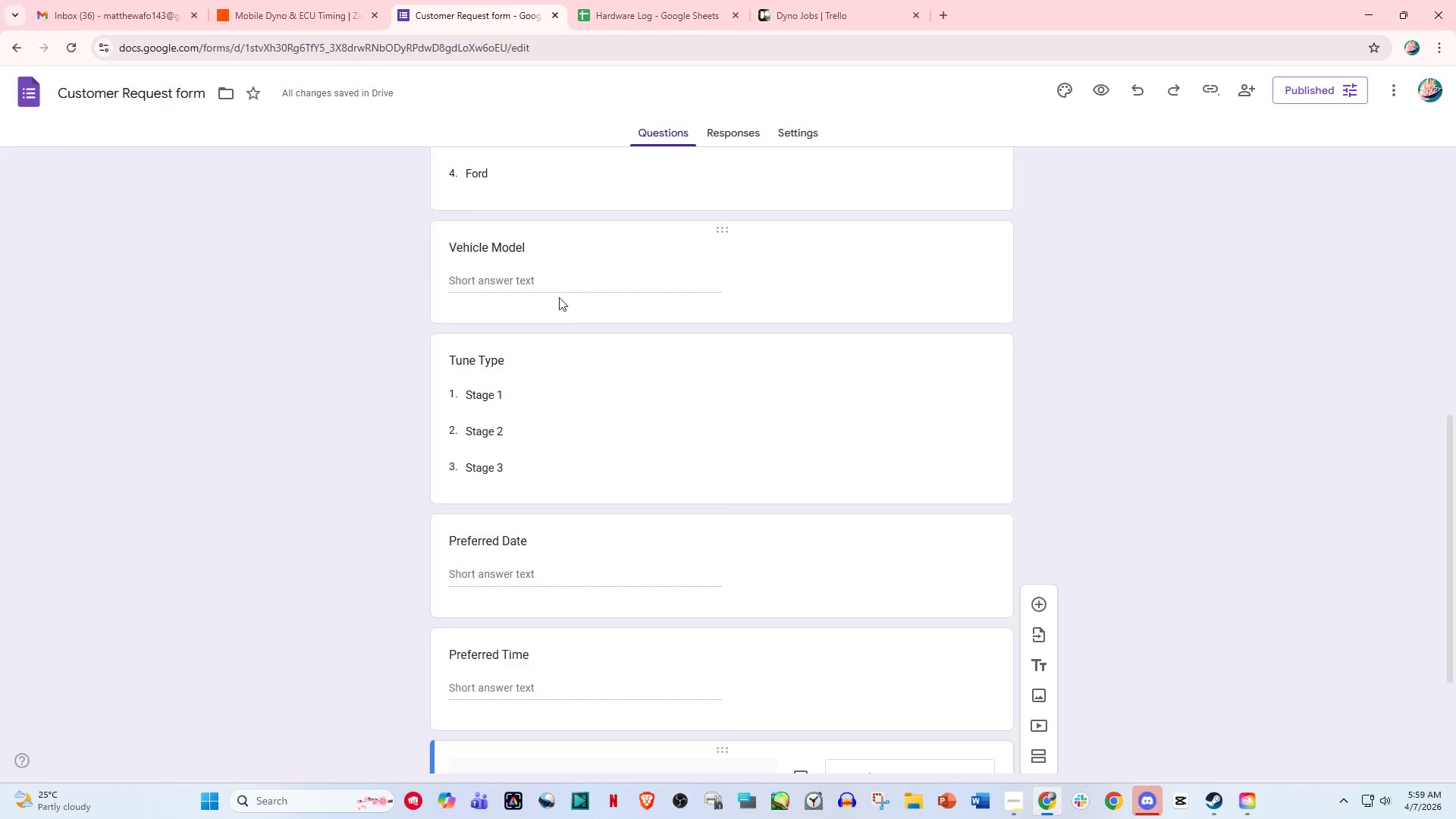 
scroll: coordinate [560, 329], scroll_direction: down, amount: 2.0
 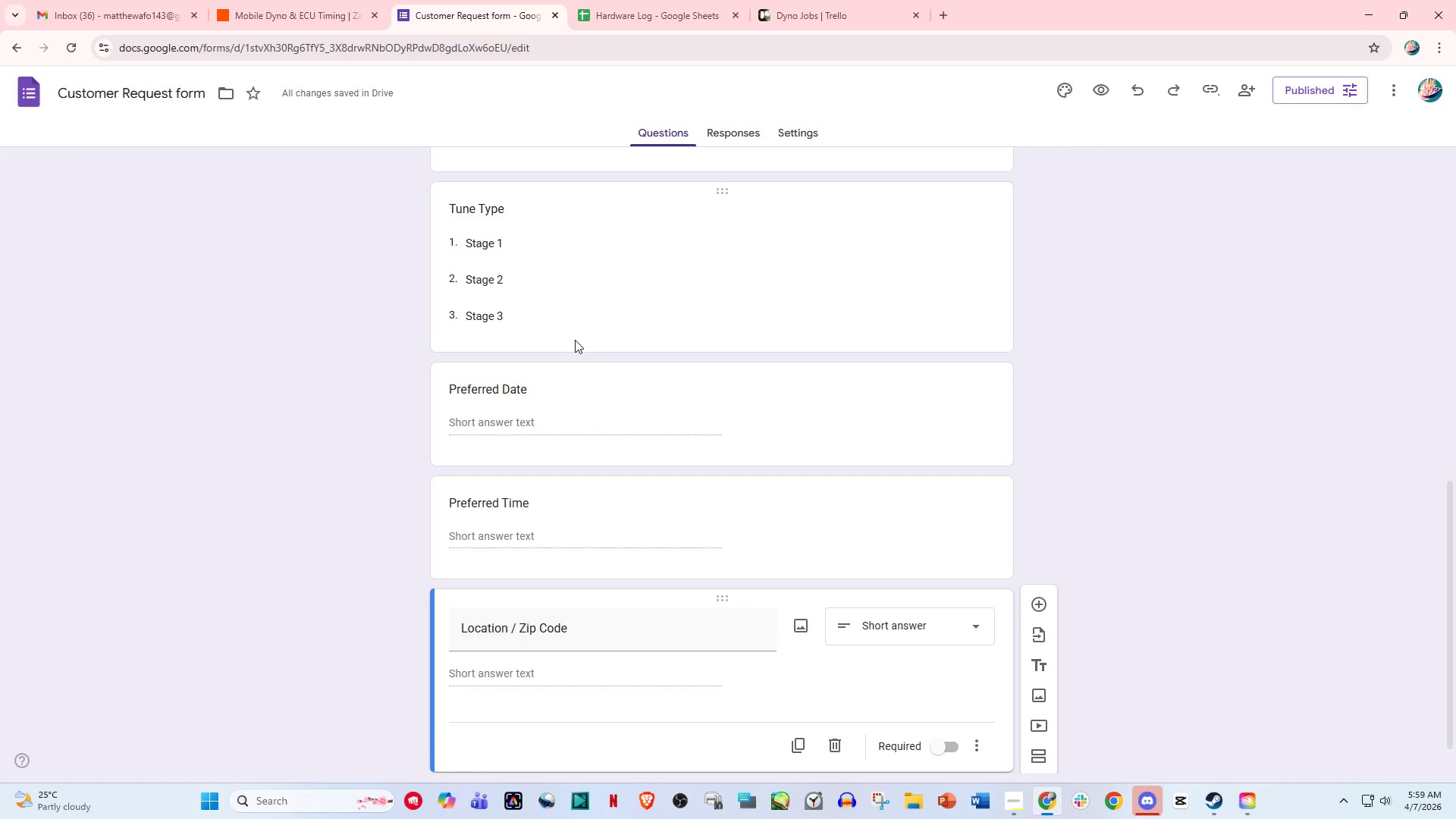 
scroll: coordinate [583, 374], scroll_direction: up, amount: 1.0
 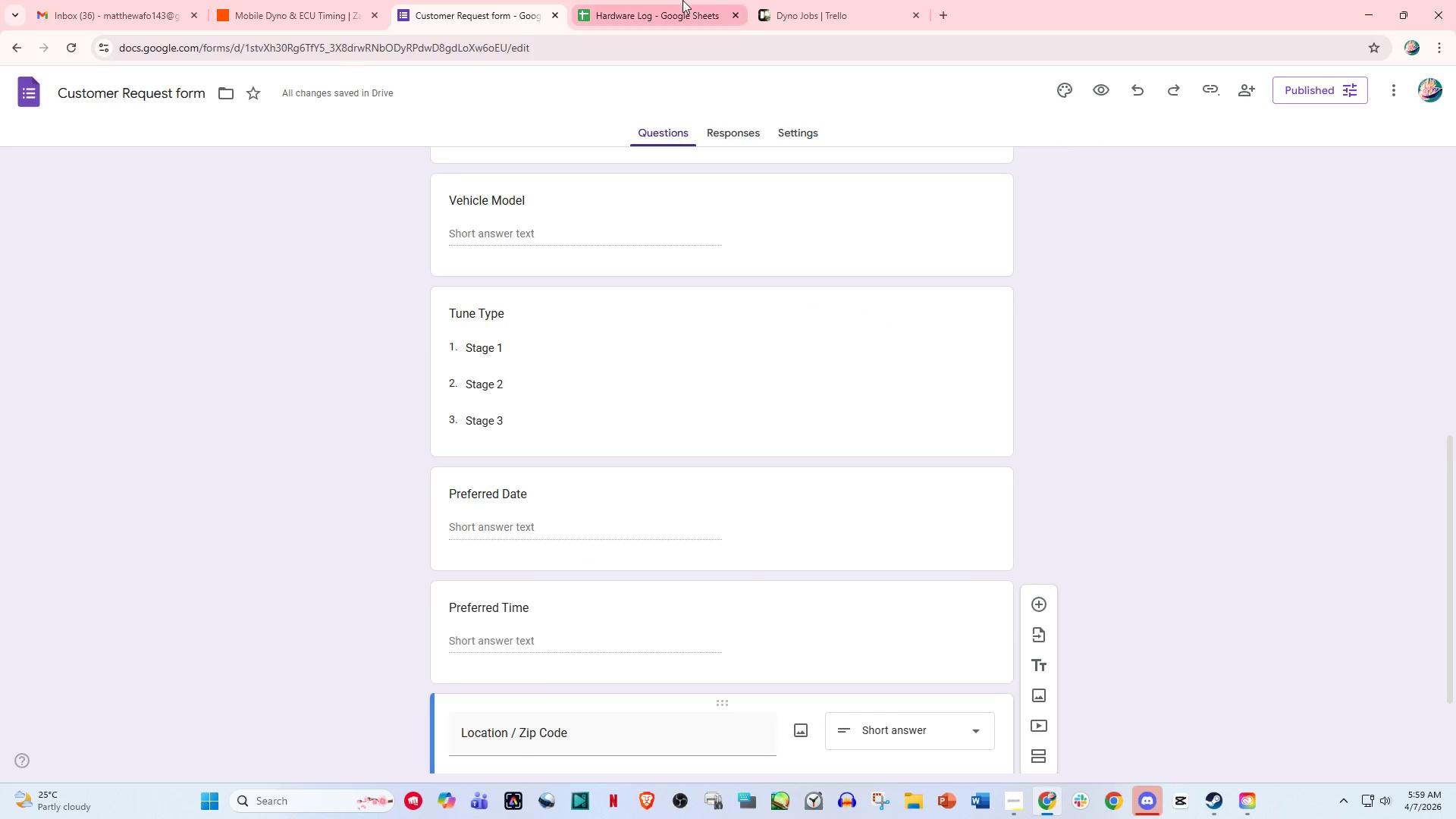 
left_click([682, 0])
 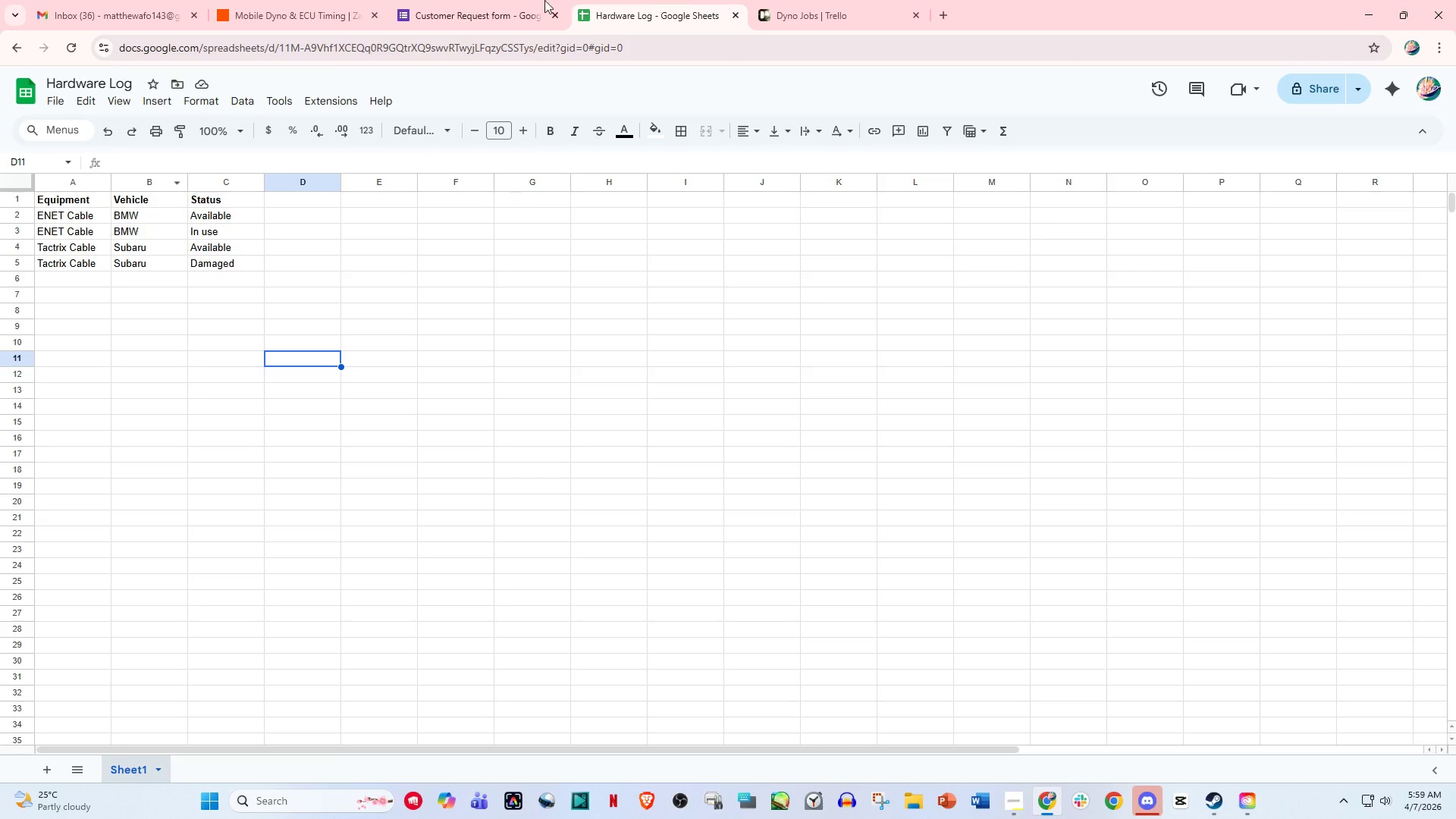 
left_click_drag(start_coordinate=[508, 0], to_coordinate=[513, 0])
 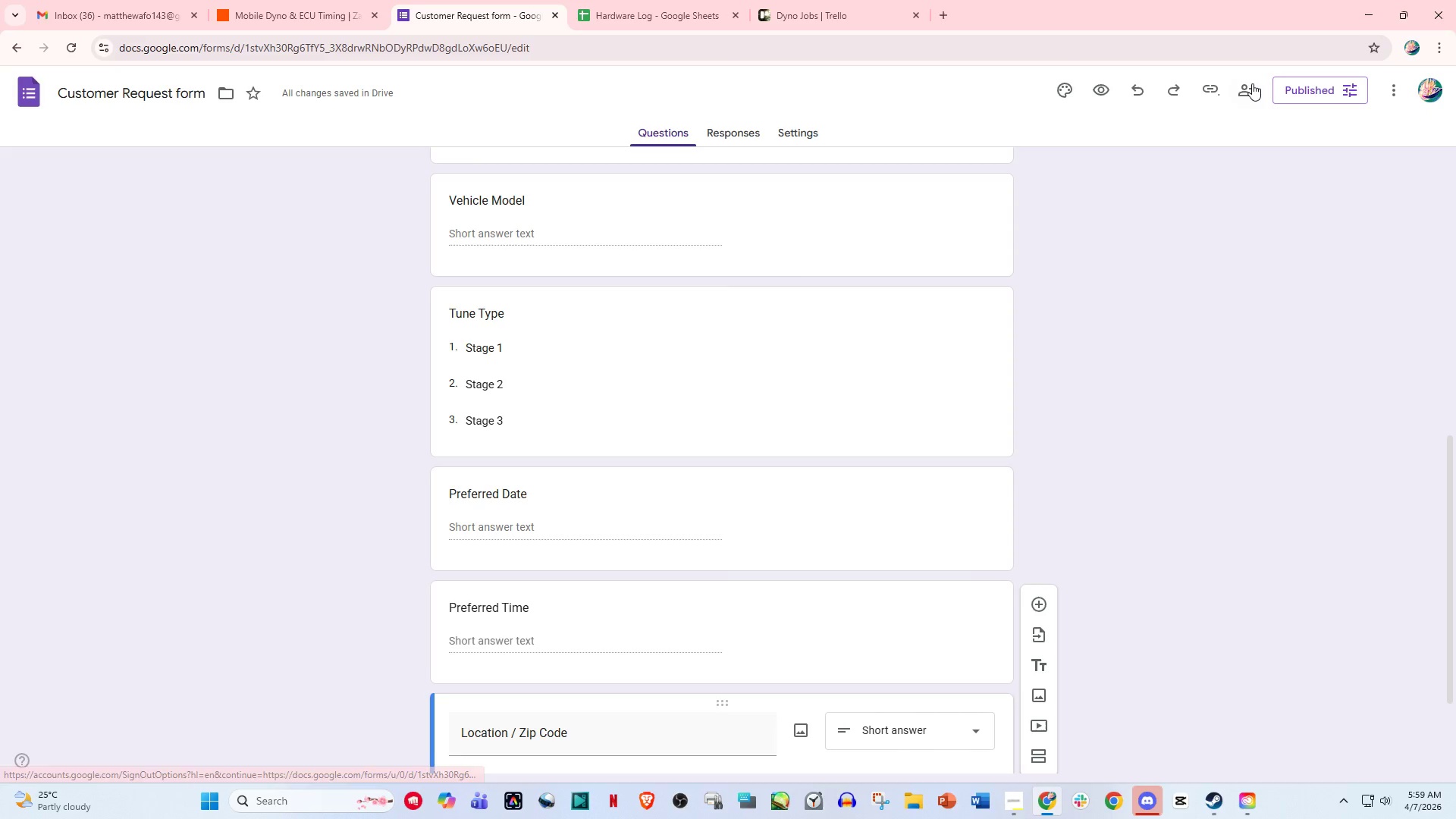 
left_click([1210, 87])
 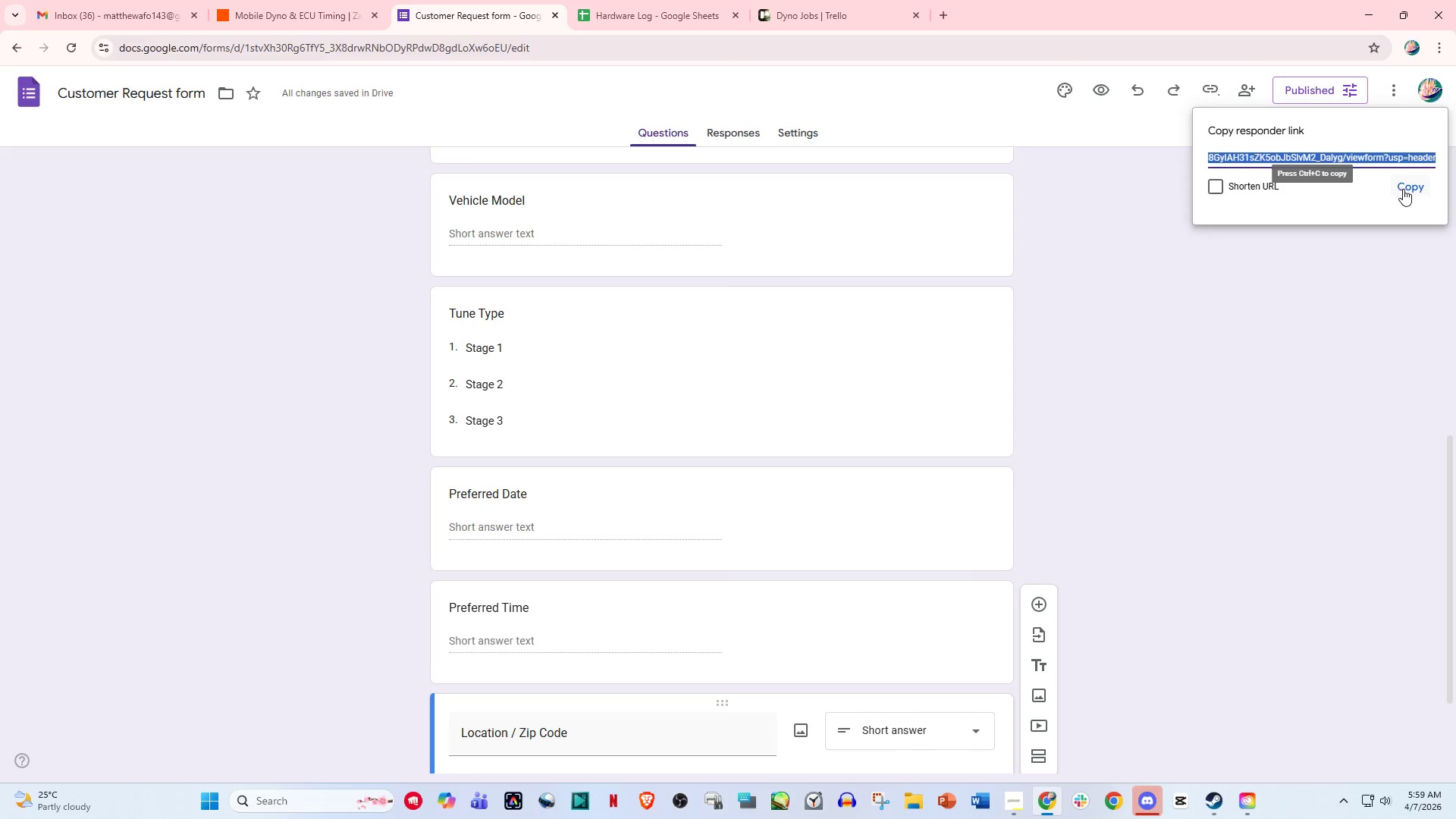 
left_click([1403, 189])
 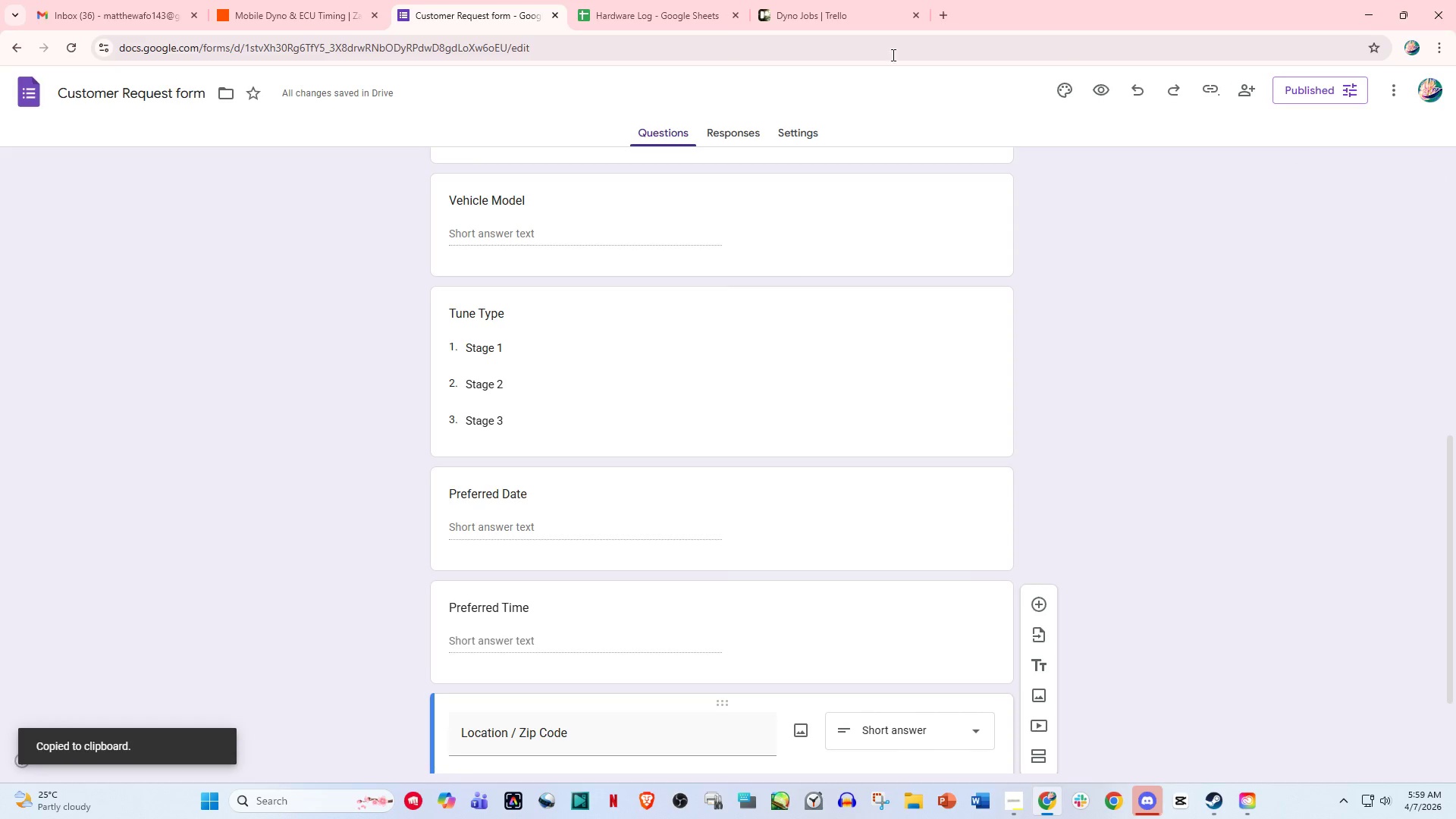 
left_click([845, 0])
 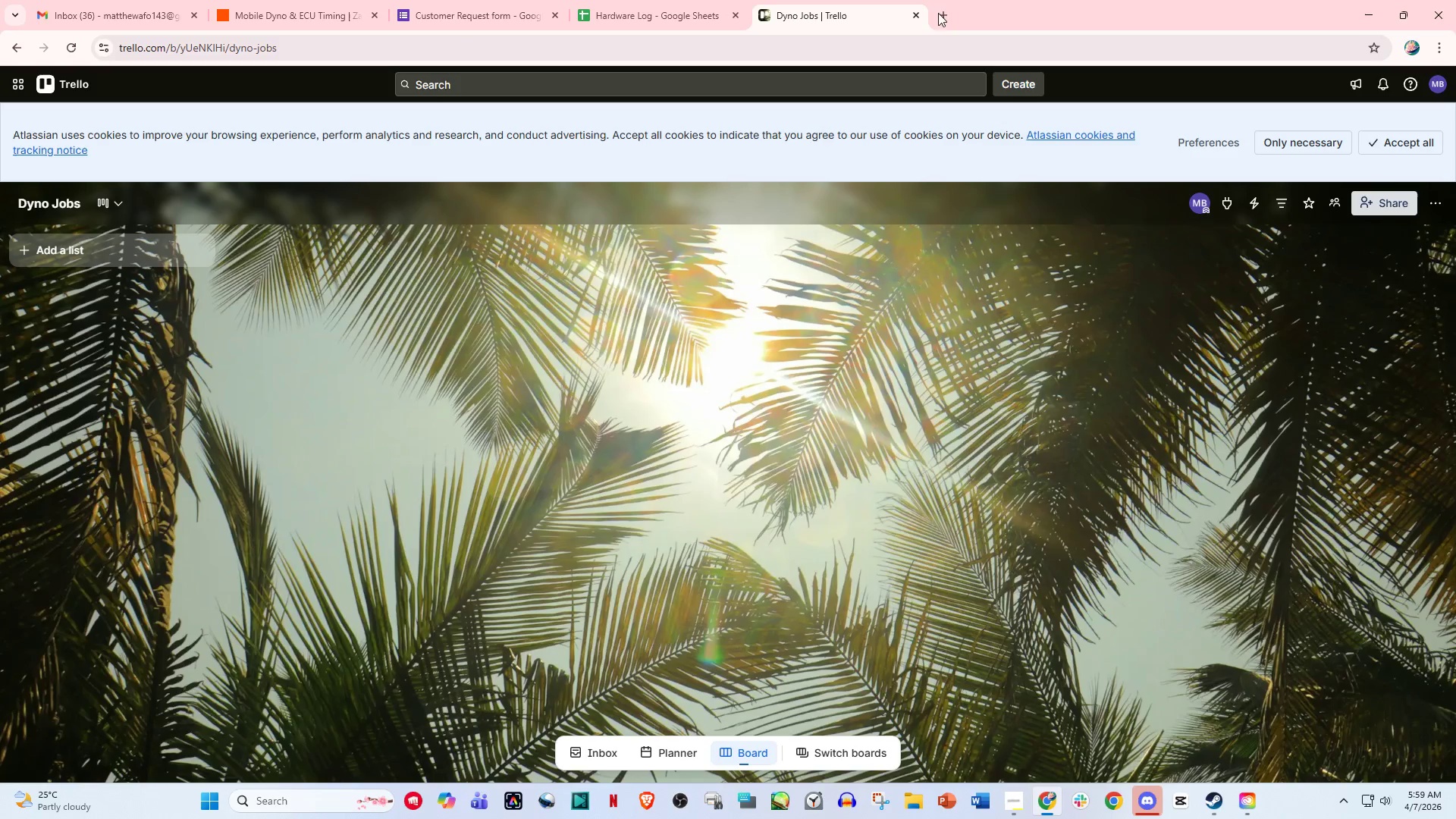 
left_click([947, 15])
 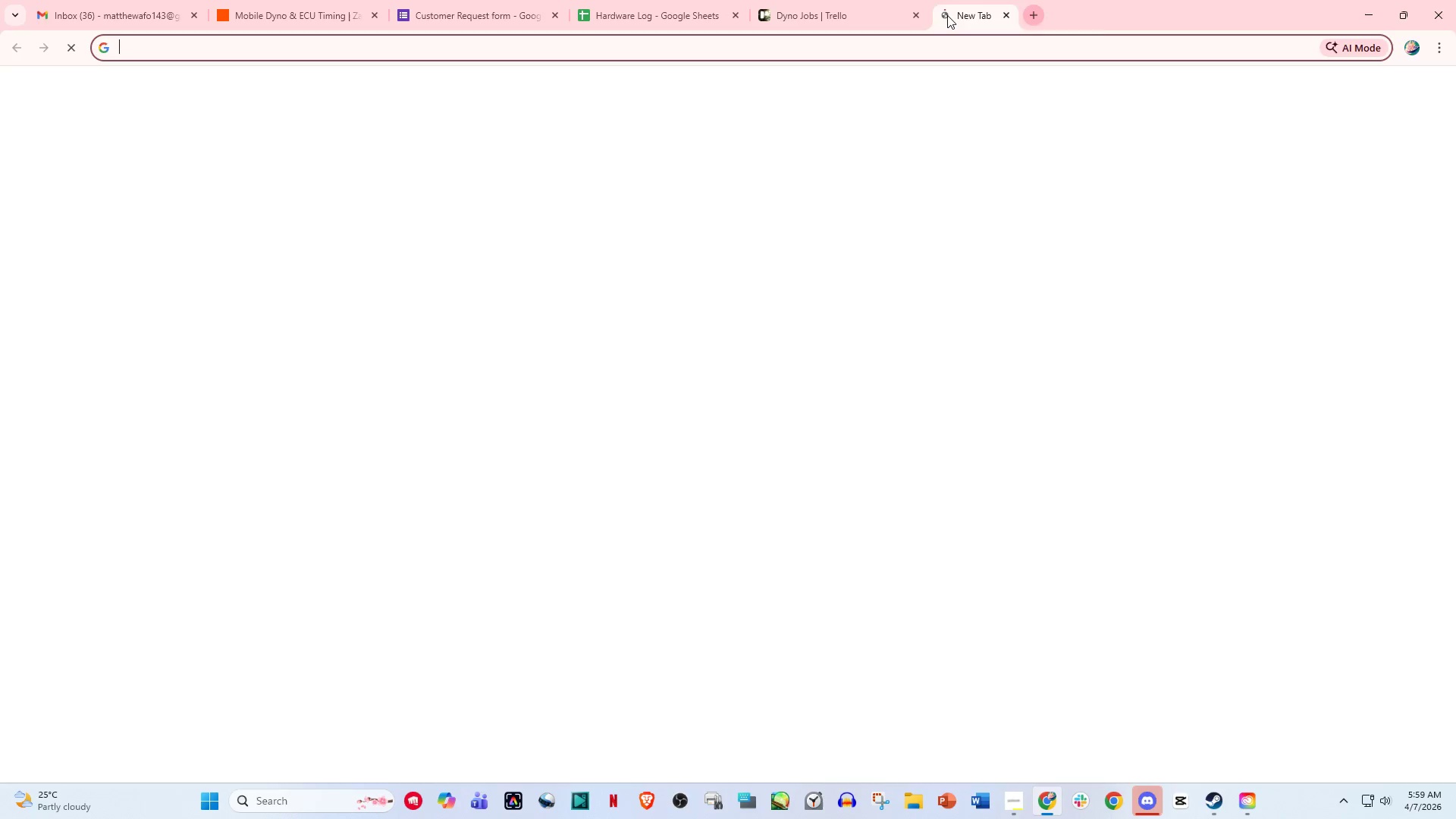 
key(Control+V)
 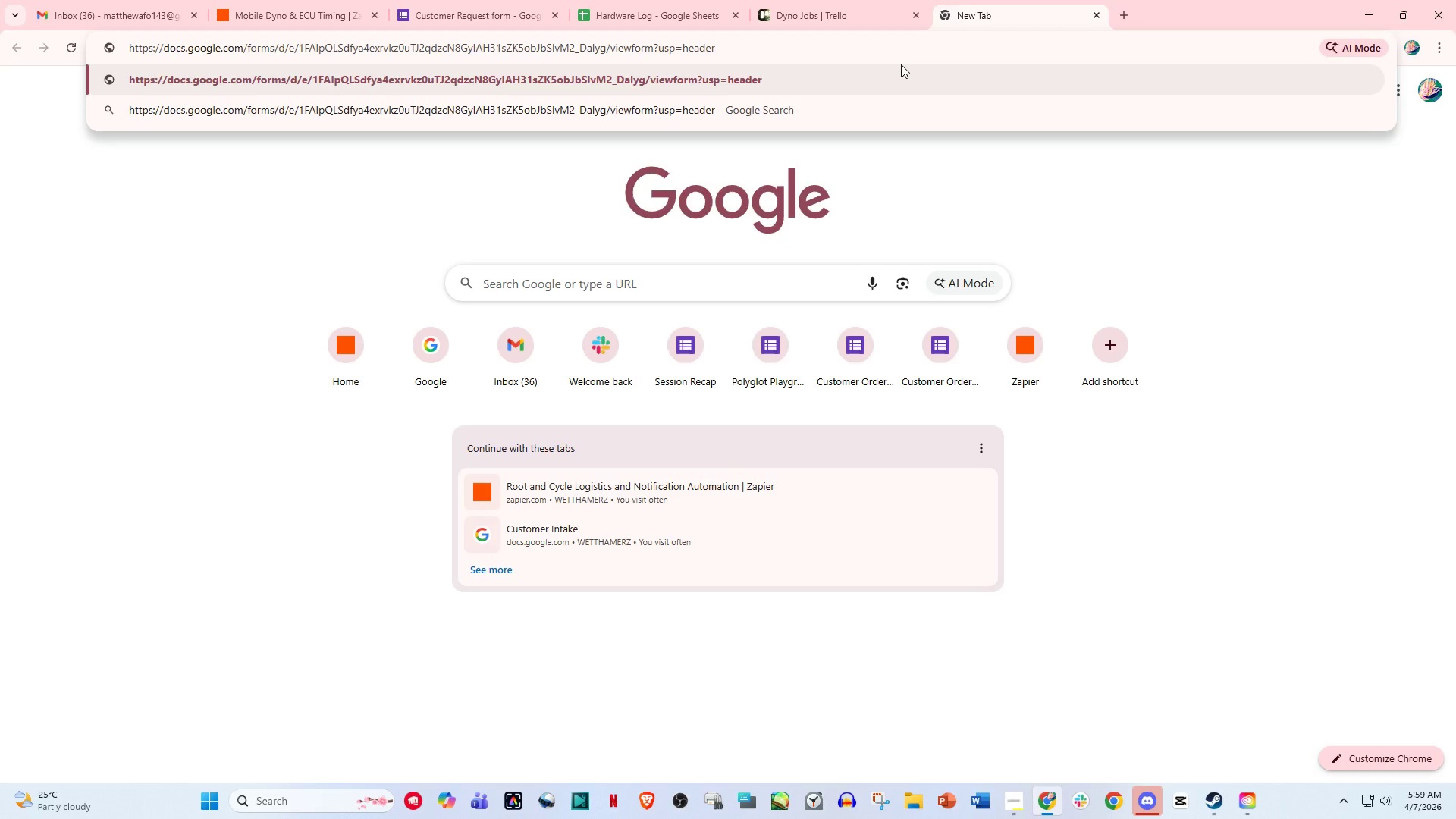 
key(Enter)
 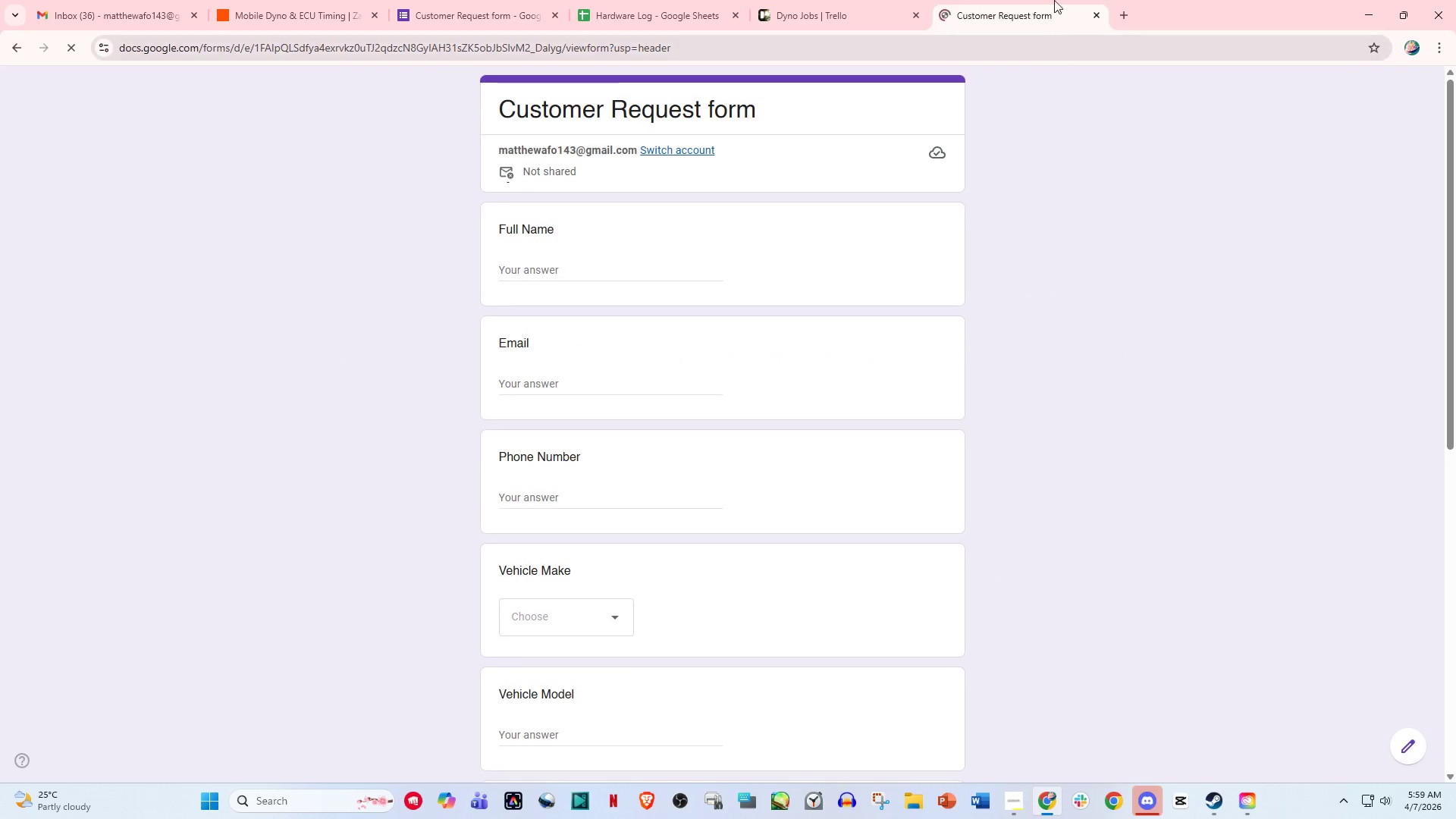 
left_click_drag(start_coordinate=[1046, 0], to_coordinate=[795, 0])
 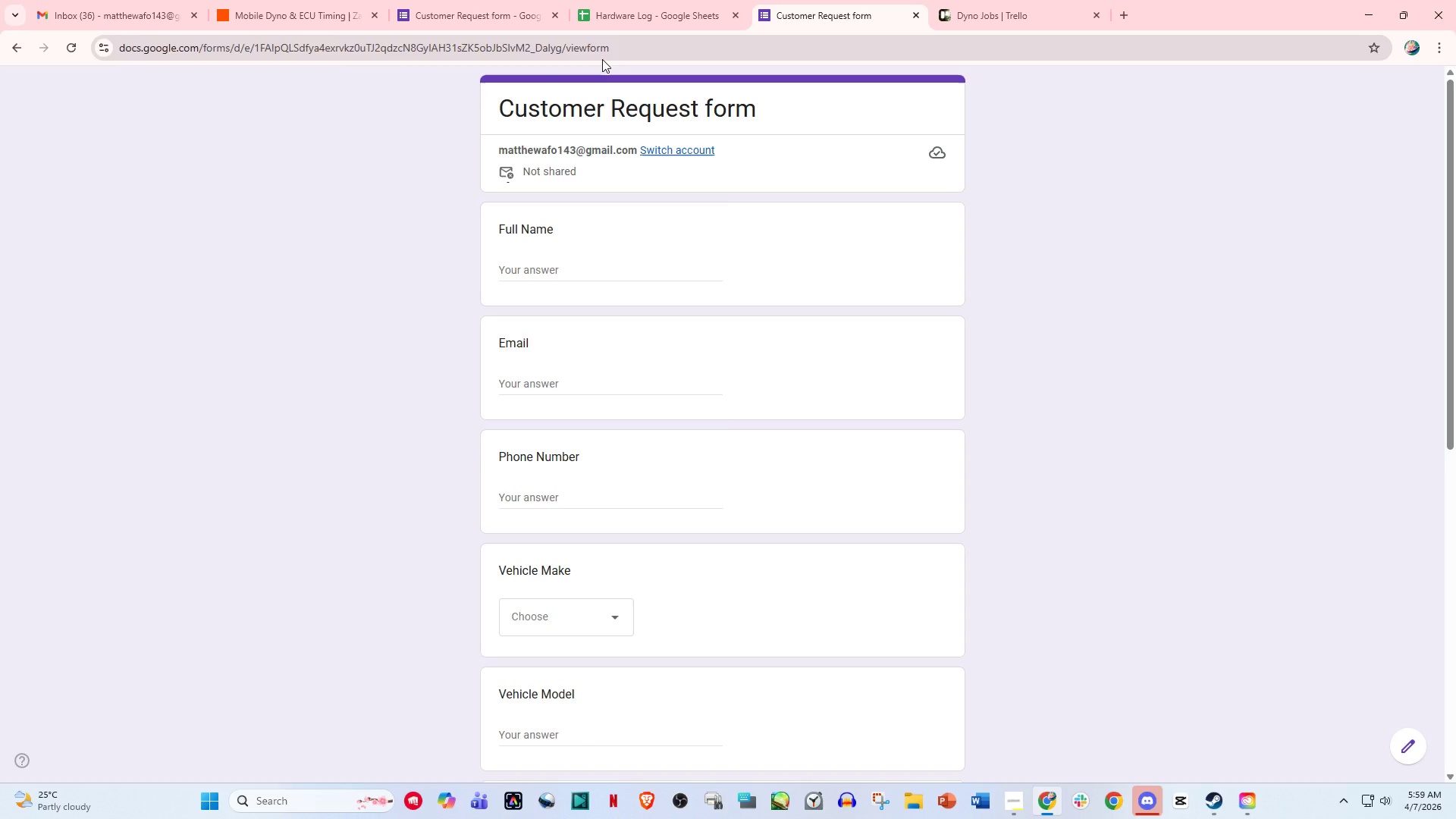 
wait(9.41)
 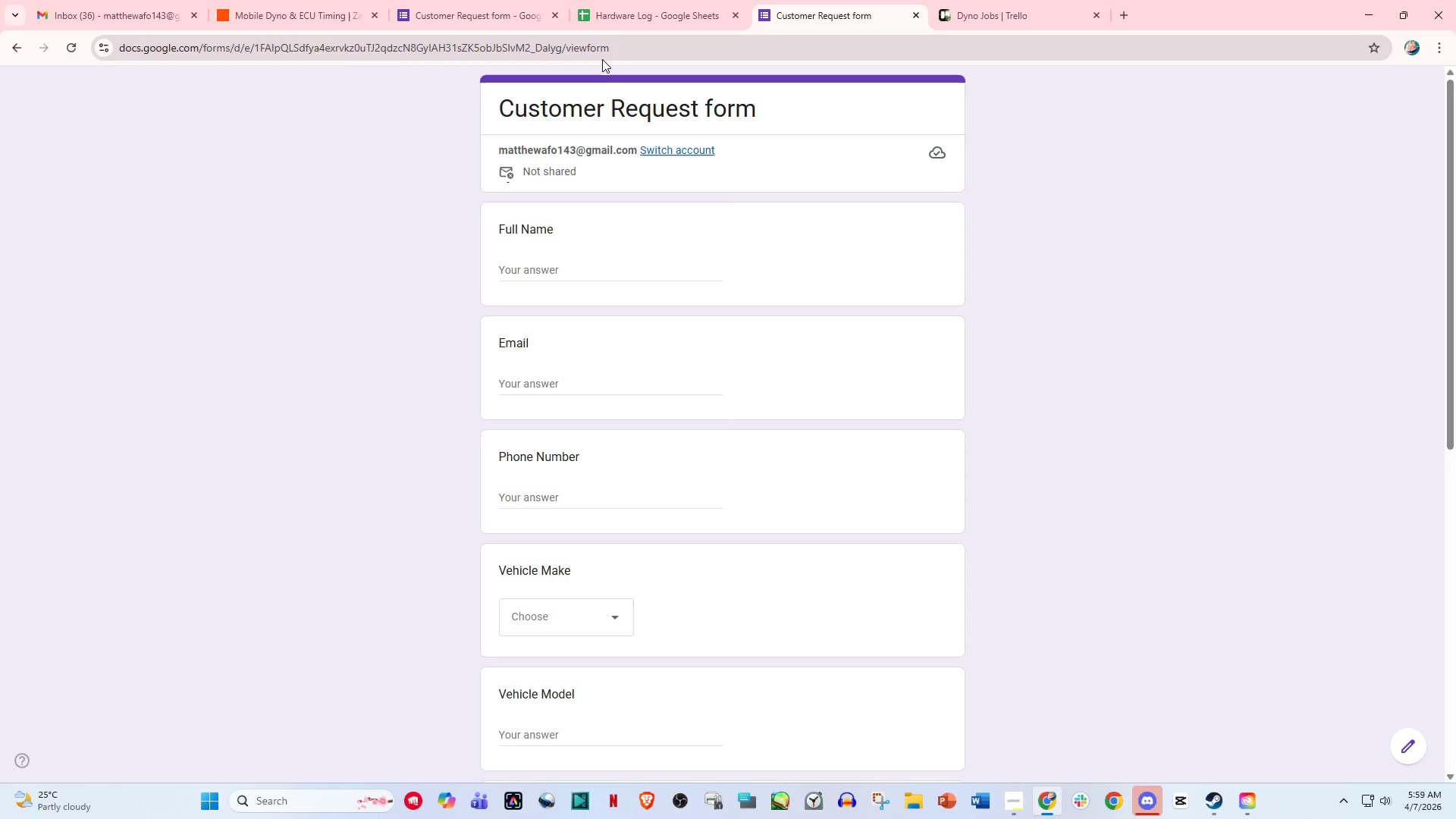 
left_click([1018, 0])
 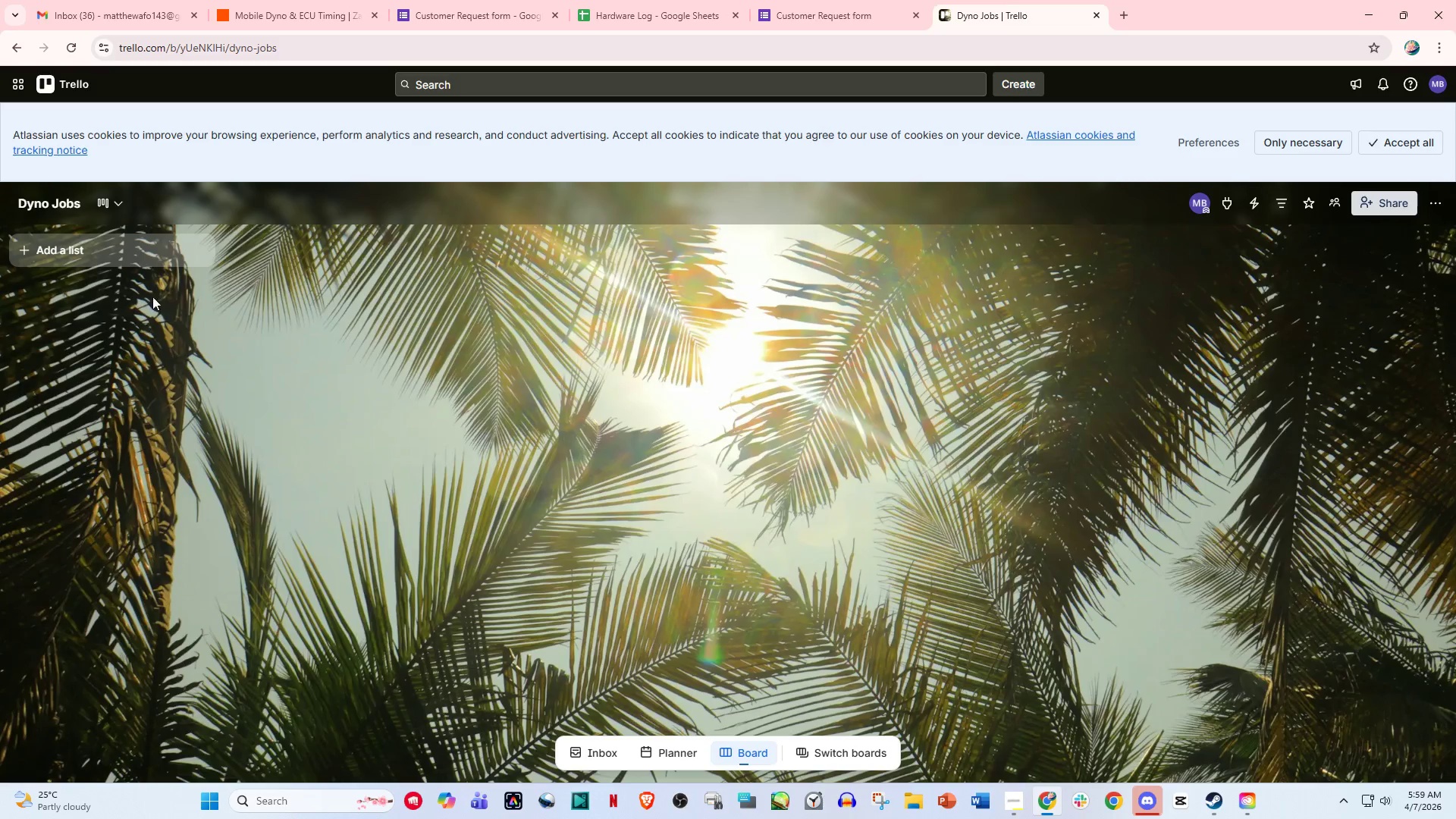 
left_click([81, 259])
 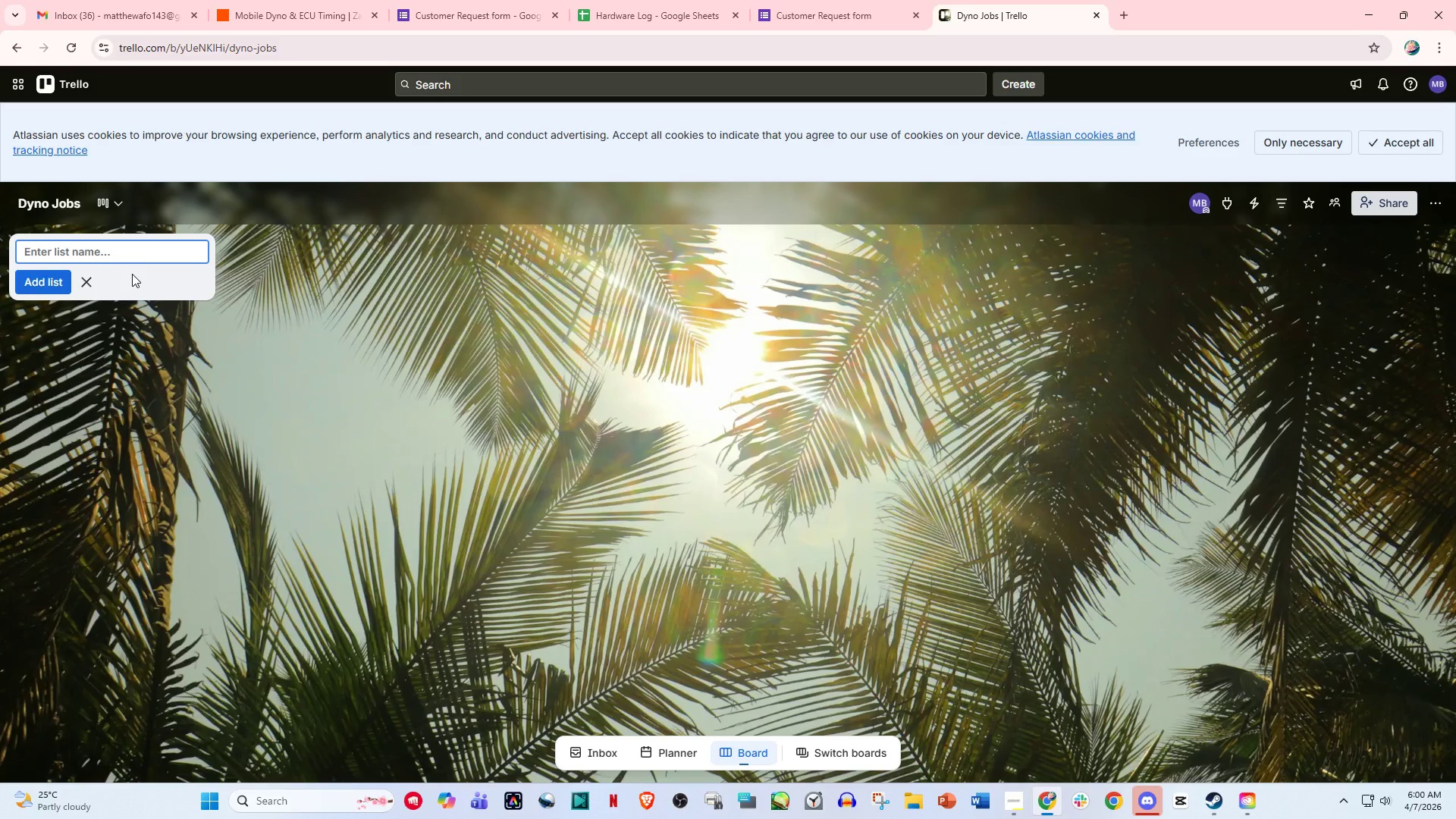 
type(Incoming Jobs)
 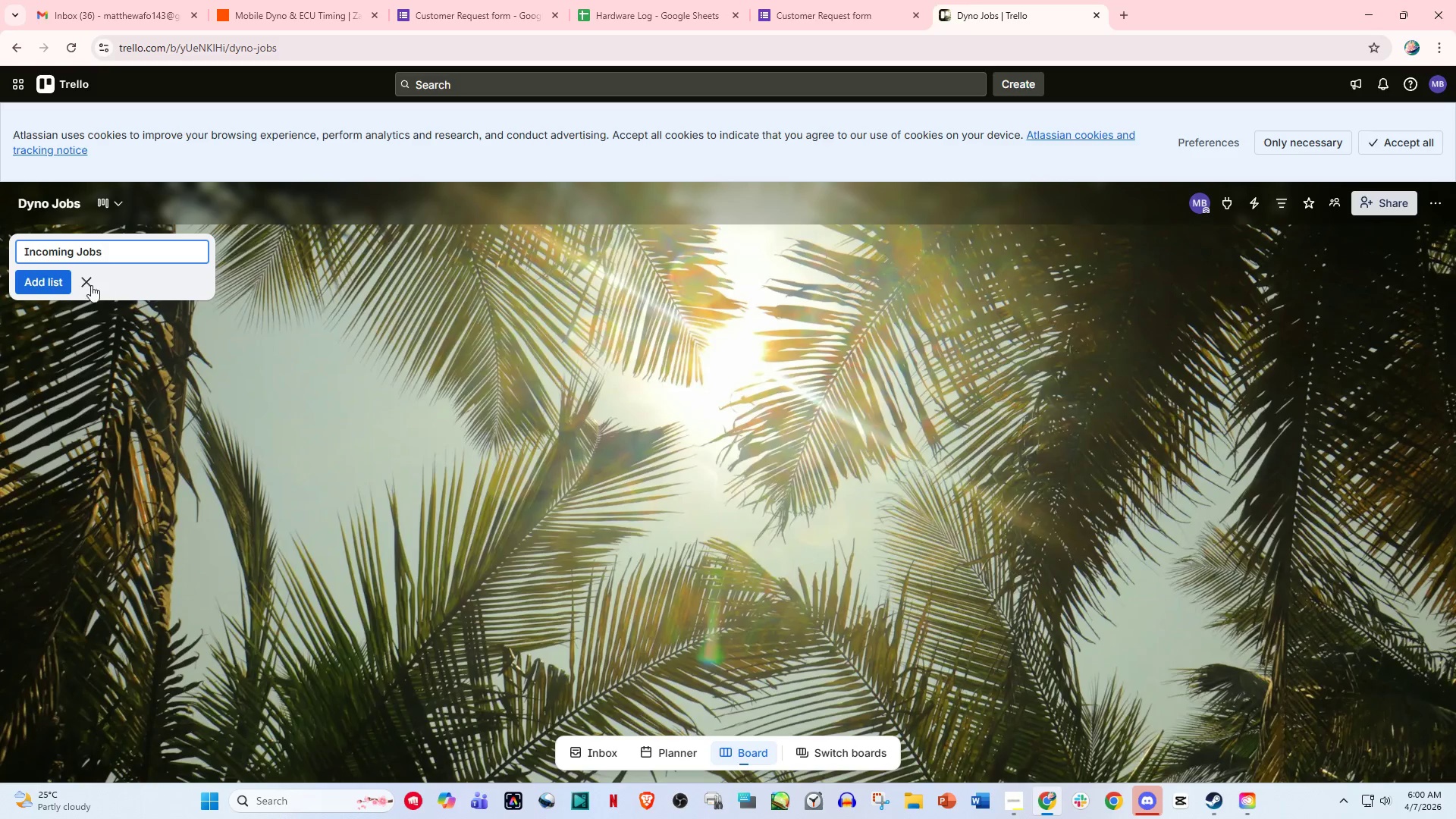 
left_click([30, 279])
 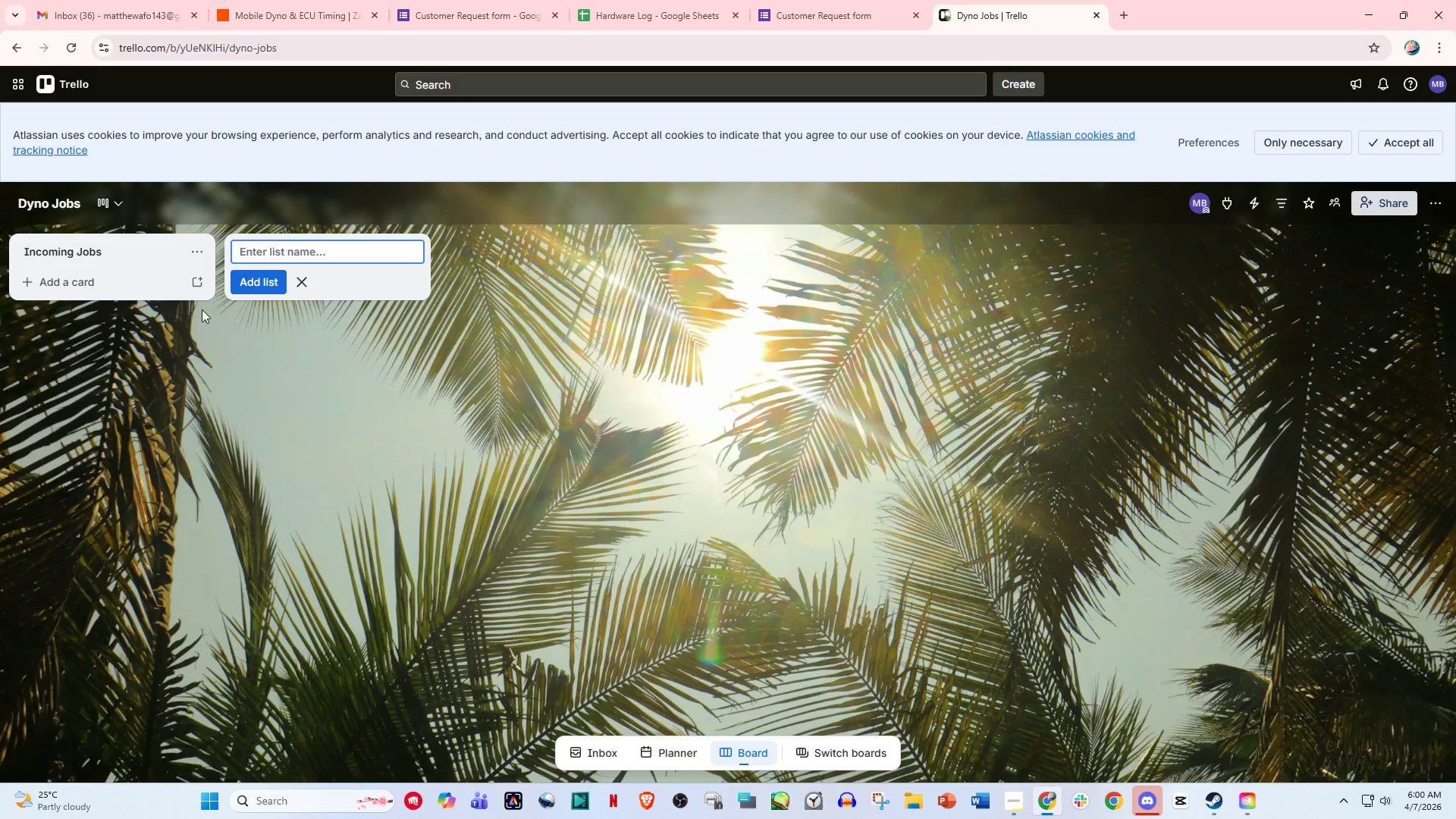 
left_click([279, 247])
 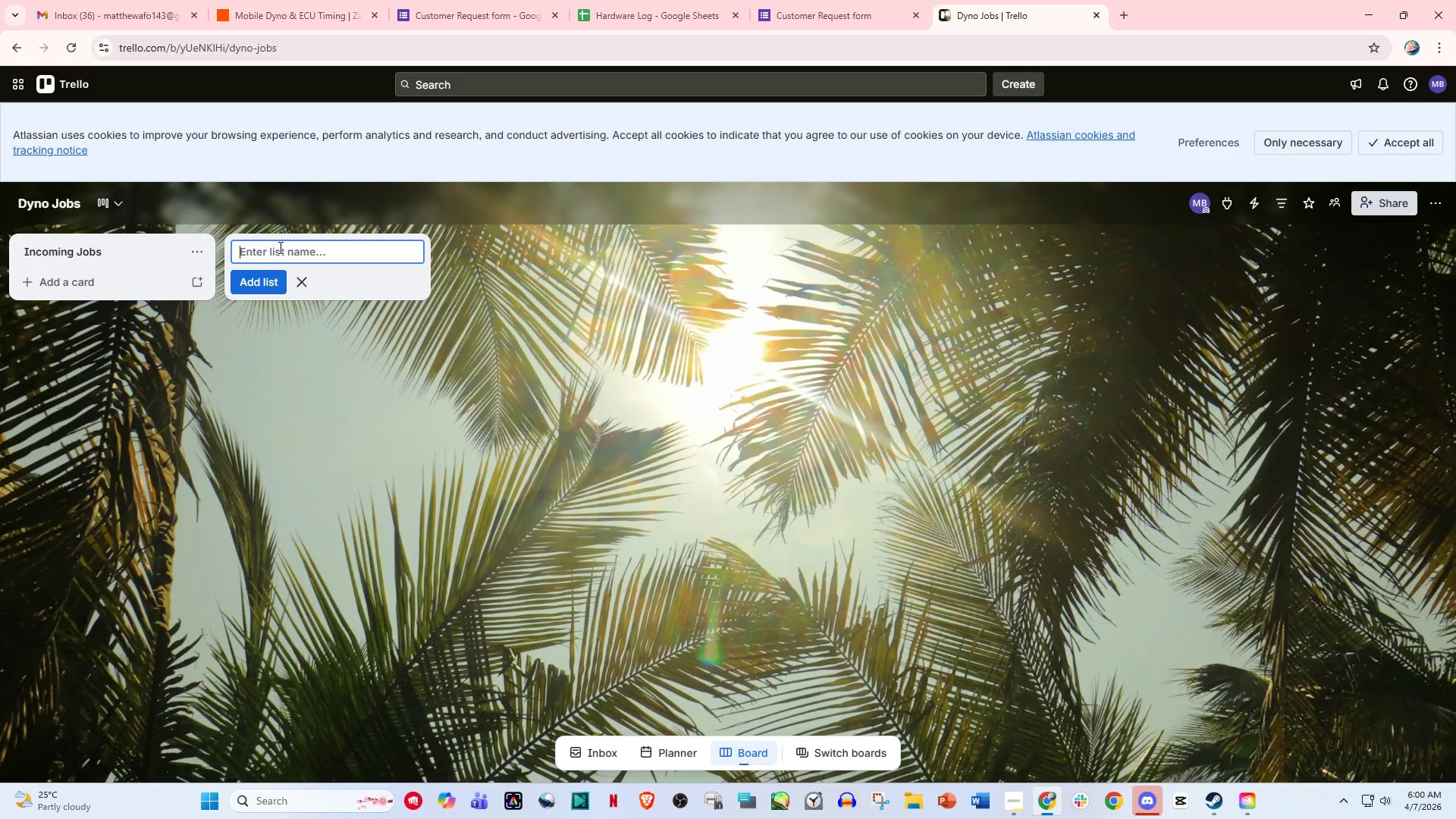 
type(Re)
 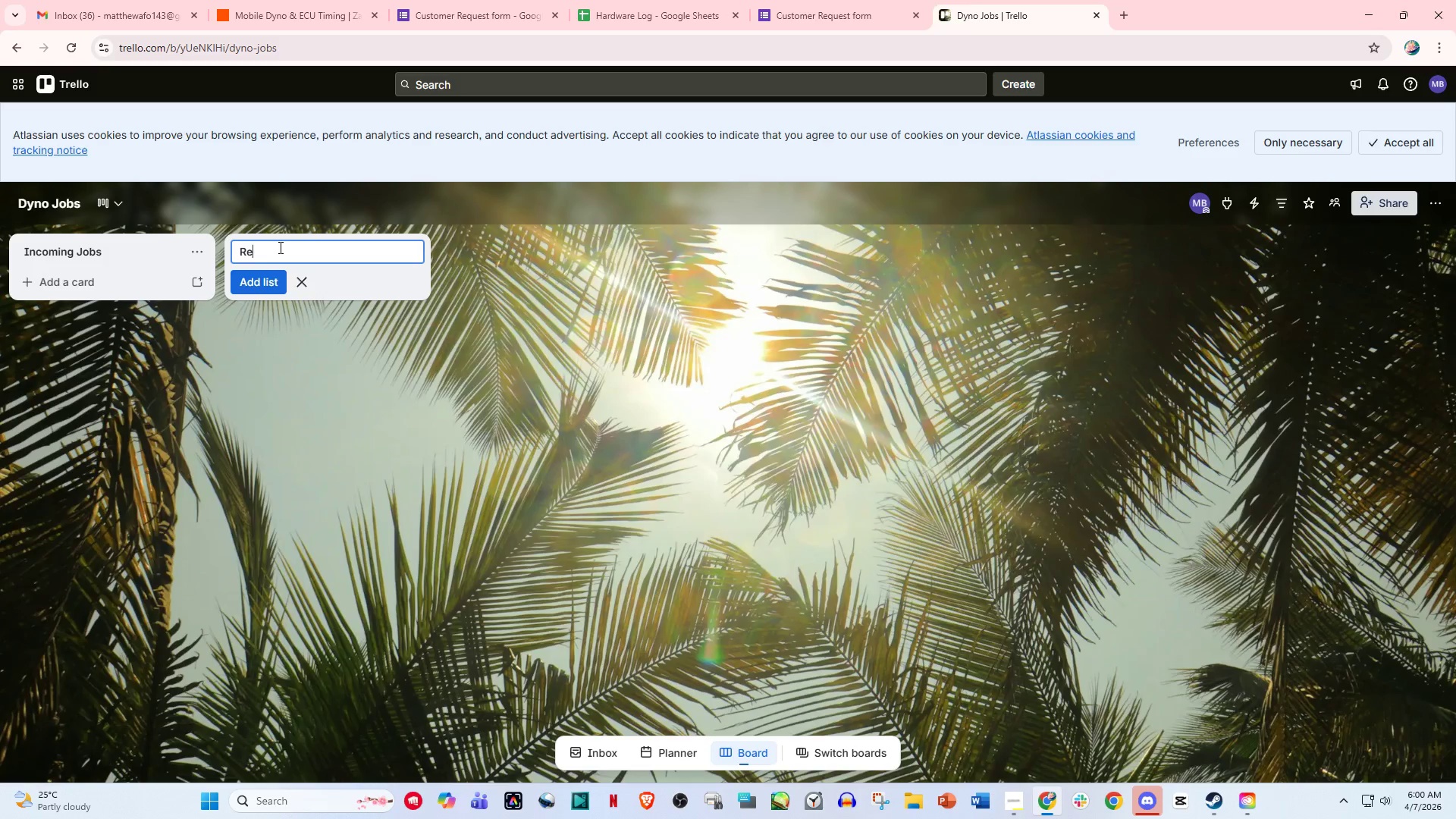 
key(Control+ControlLeft)
 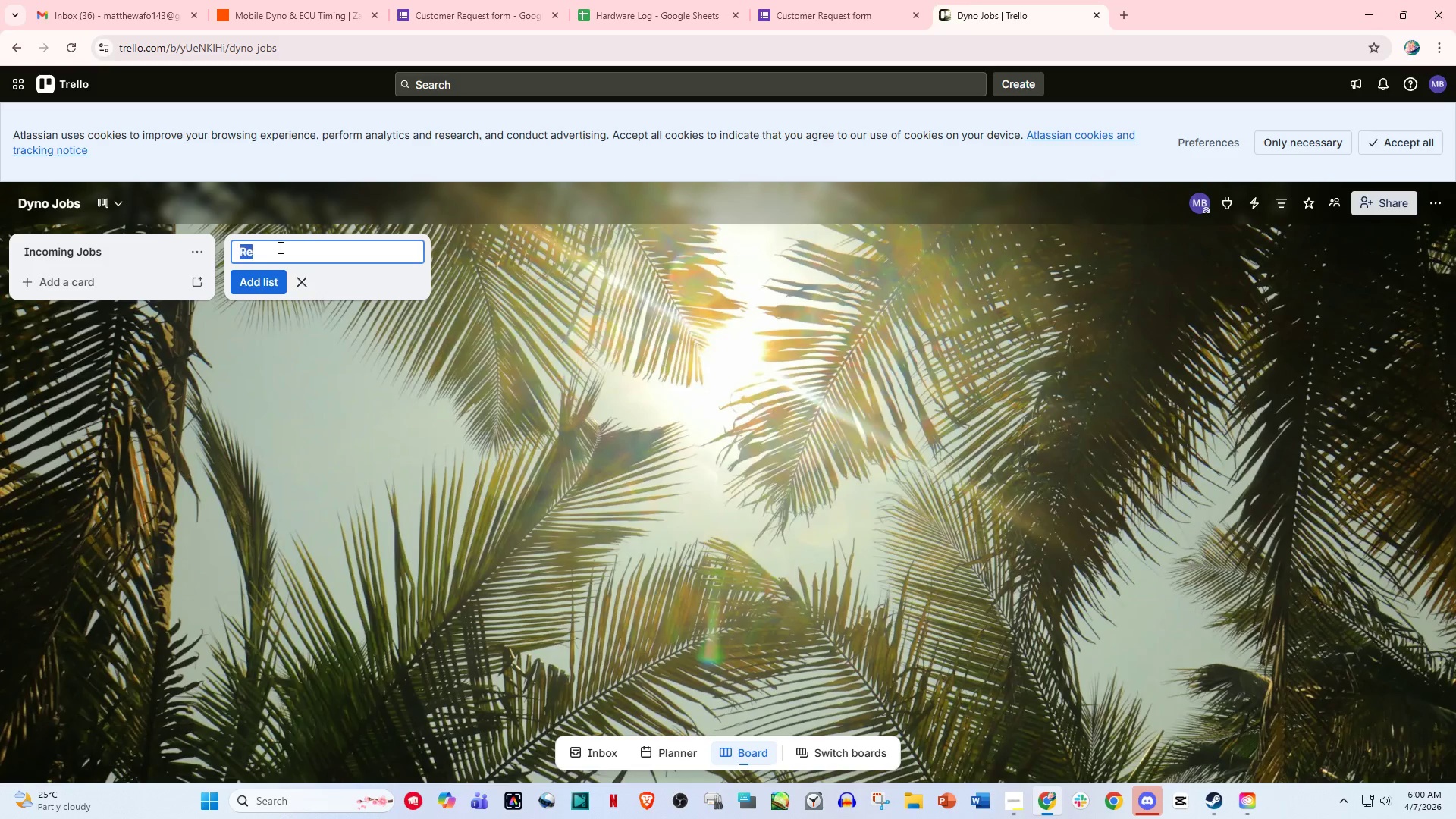 
key(Control+A)
 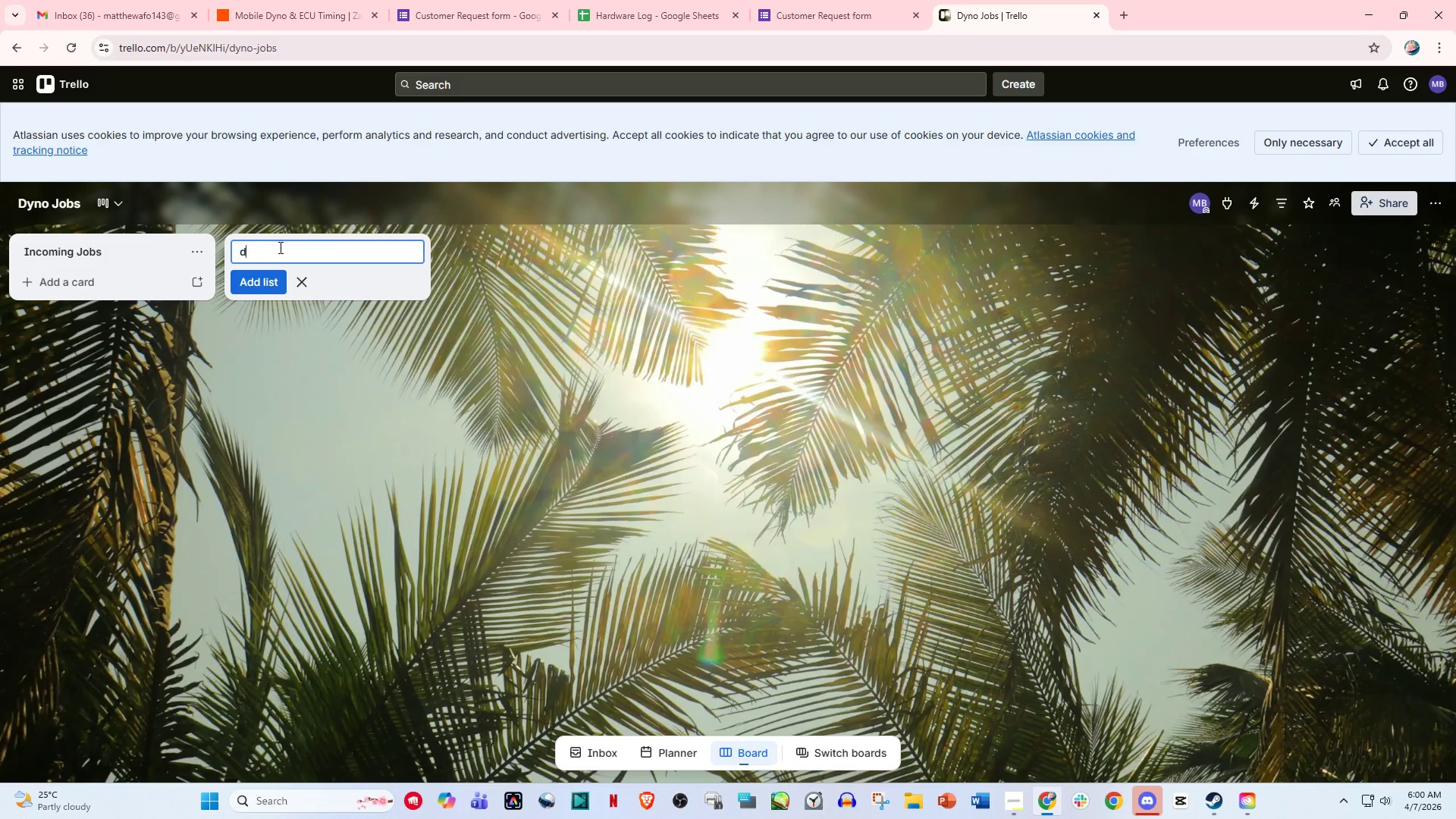 
type(d)
key(Backspace)
type(Ready)
 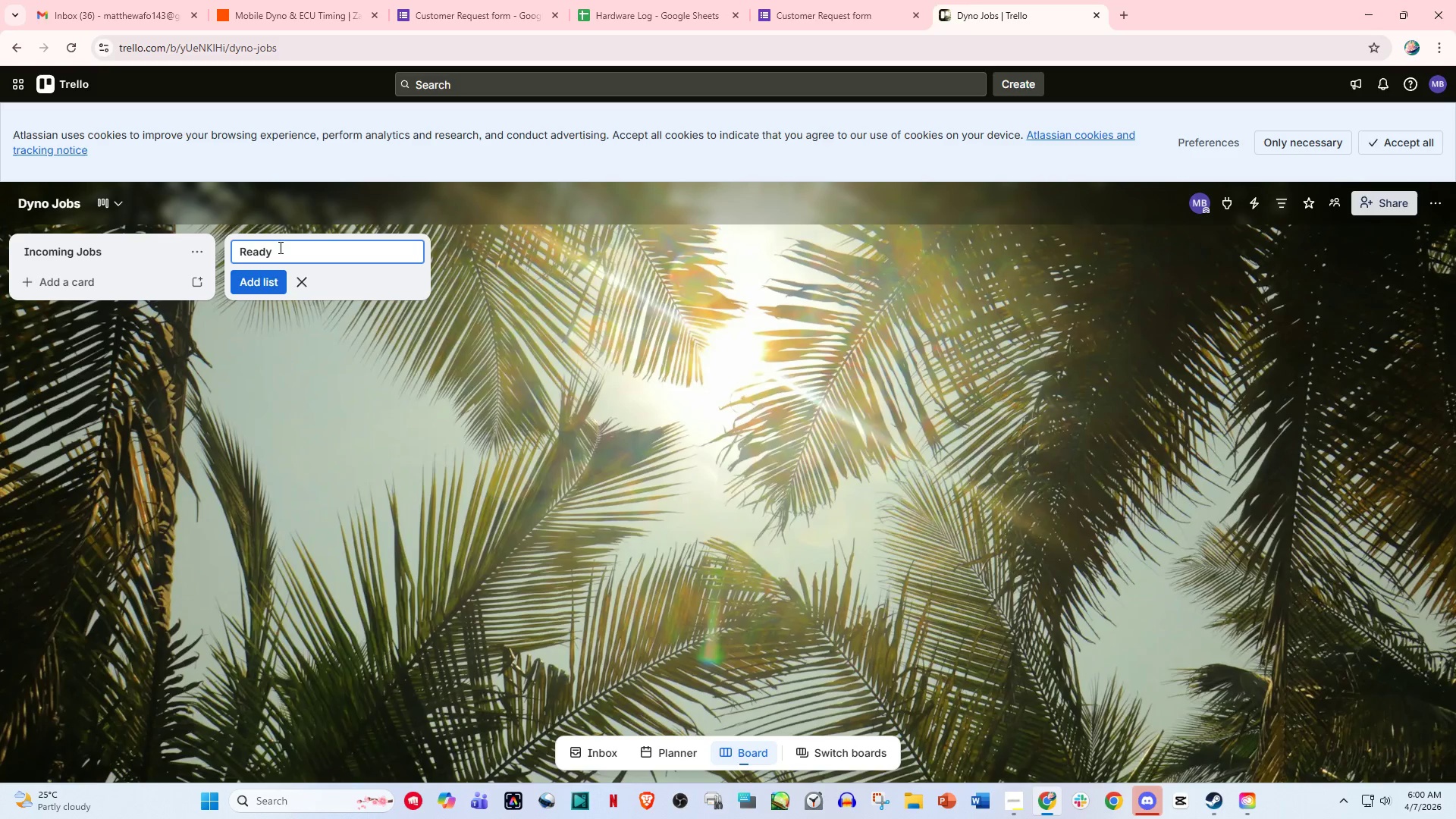 
left_click([258, 290])
 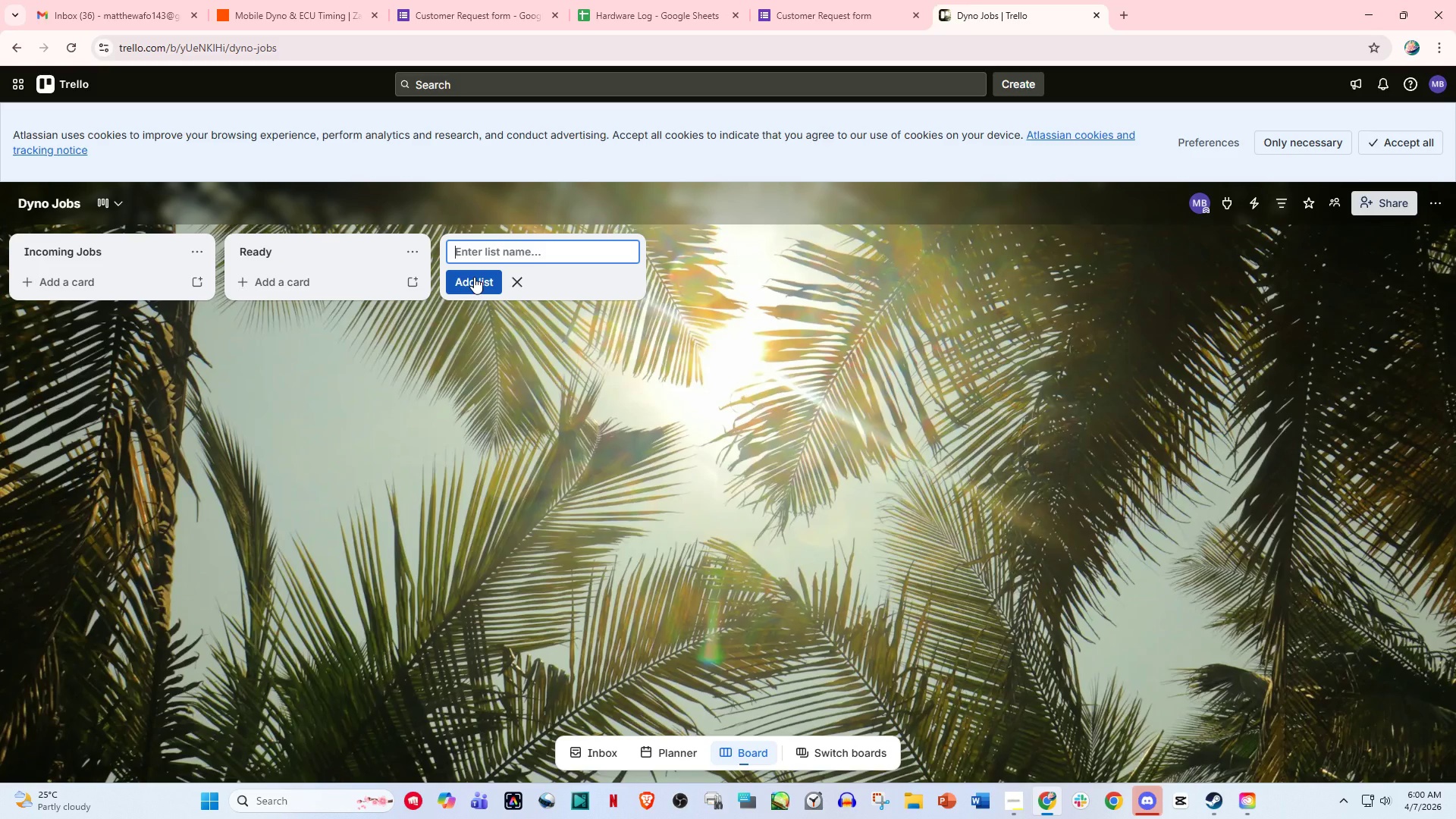 
type(Equipment Issue)
 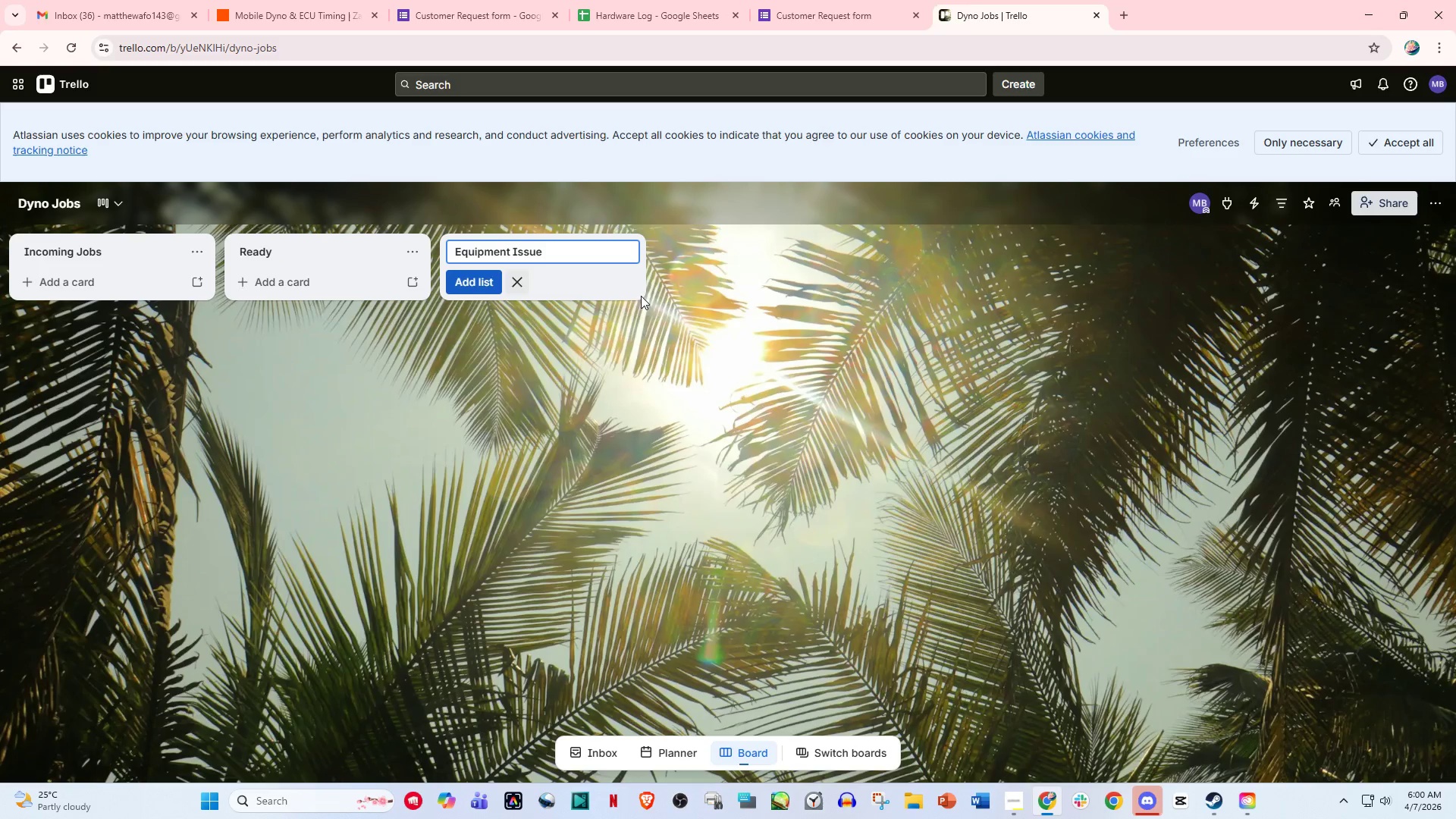 
left_click([699, 310])
 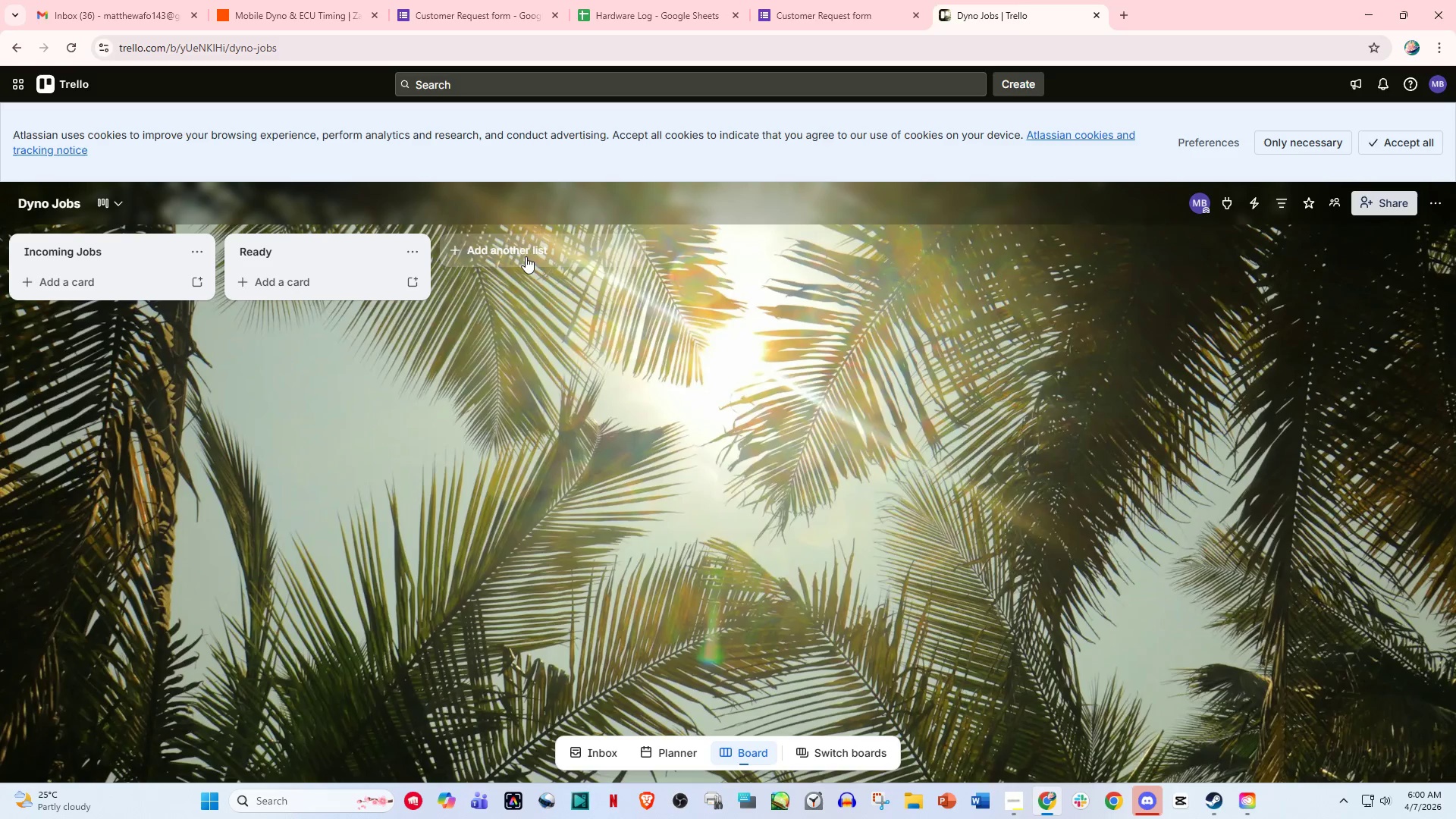 
double_click([515, 248])
 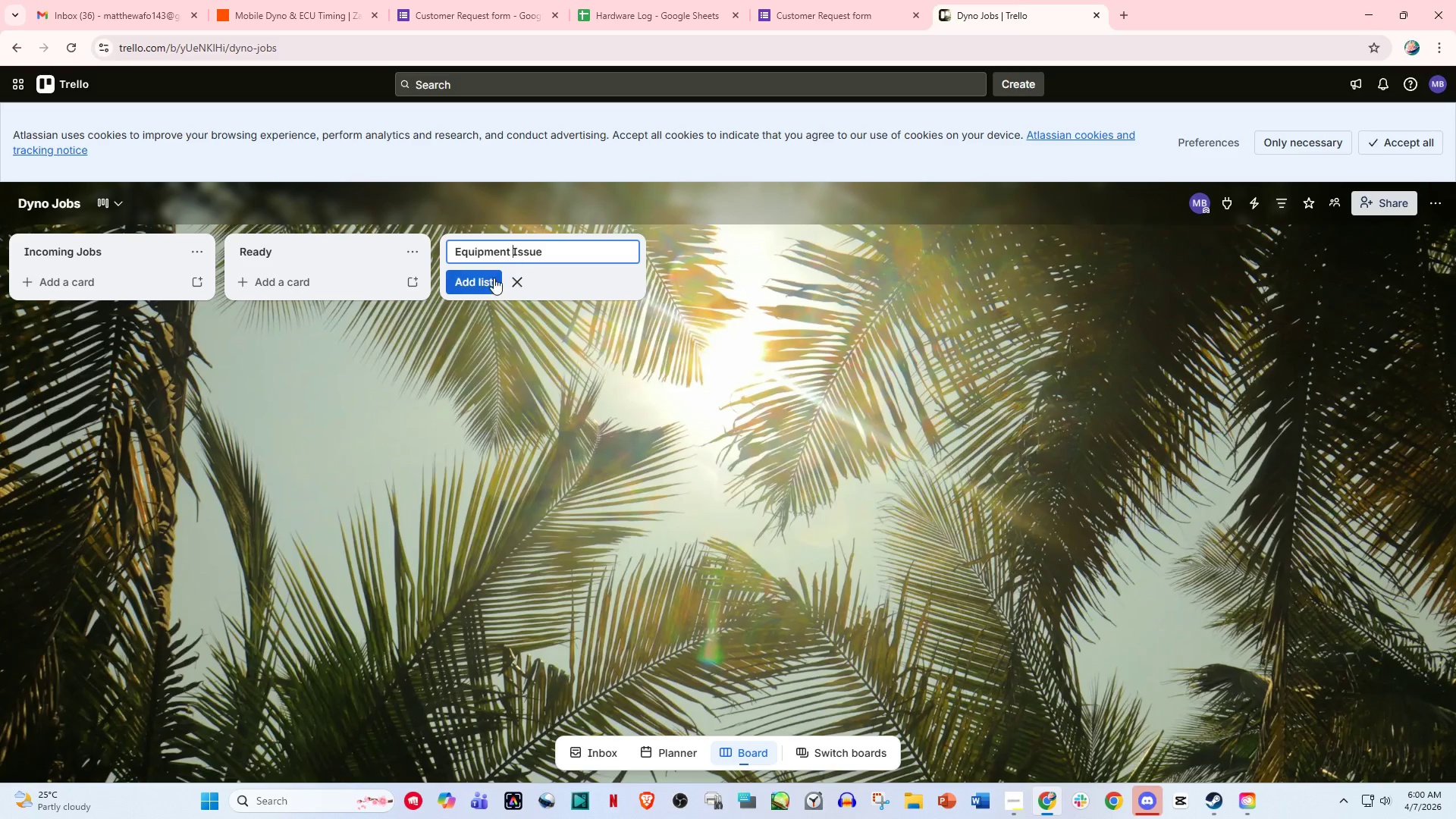 
left_click([485, 282])
 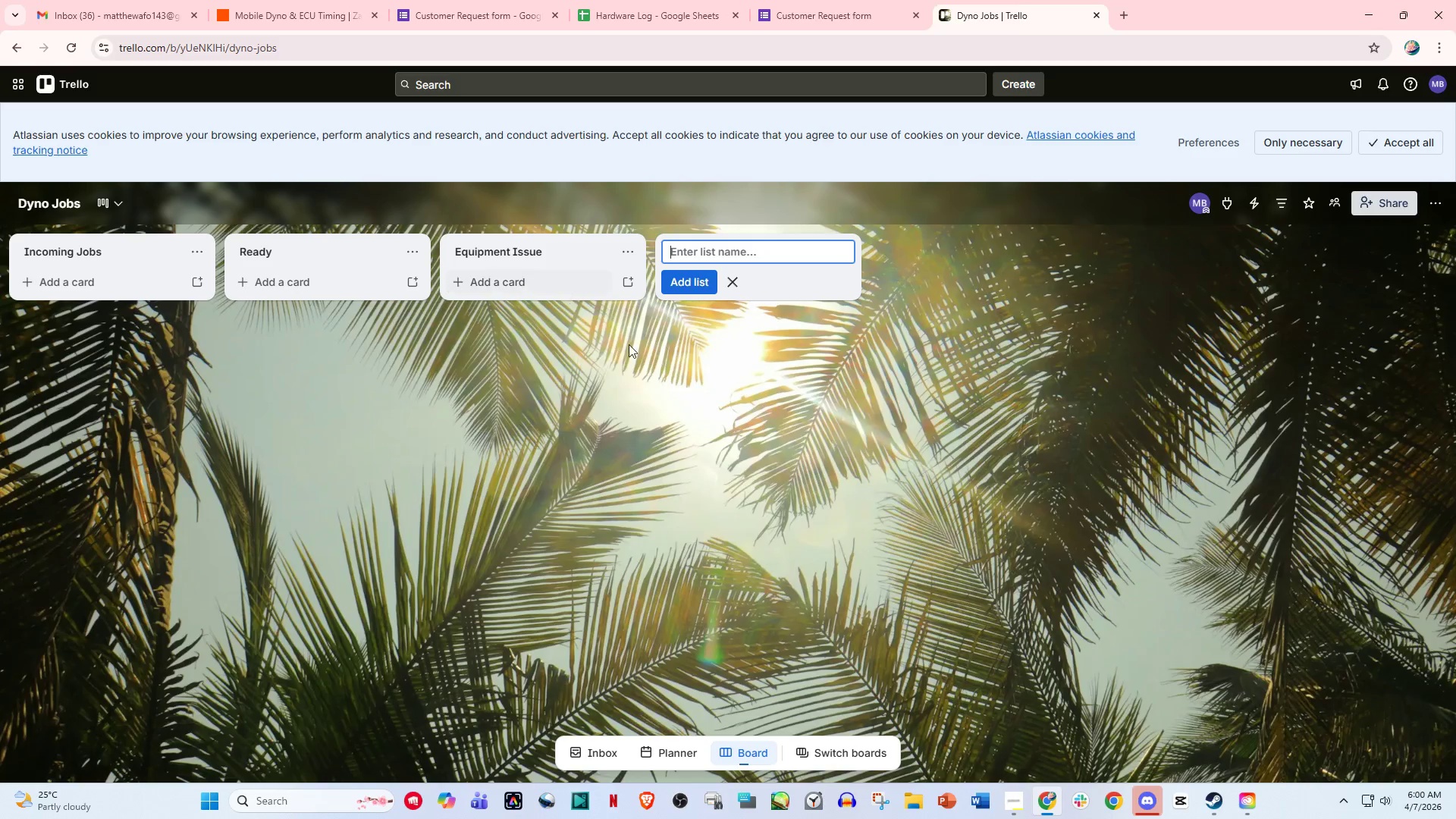 
left_click([667, 373])
 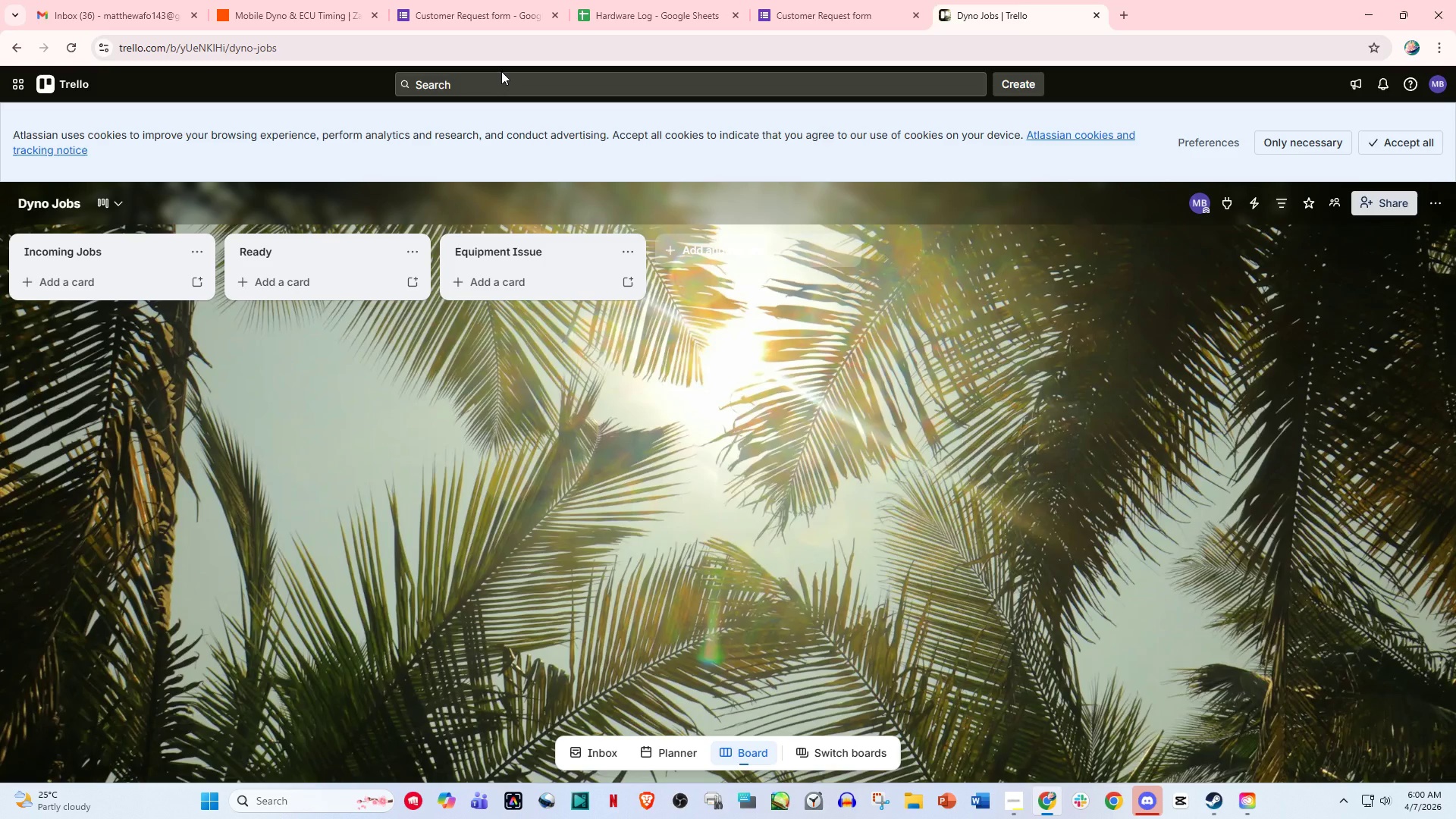 
wait(18.47)
 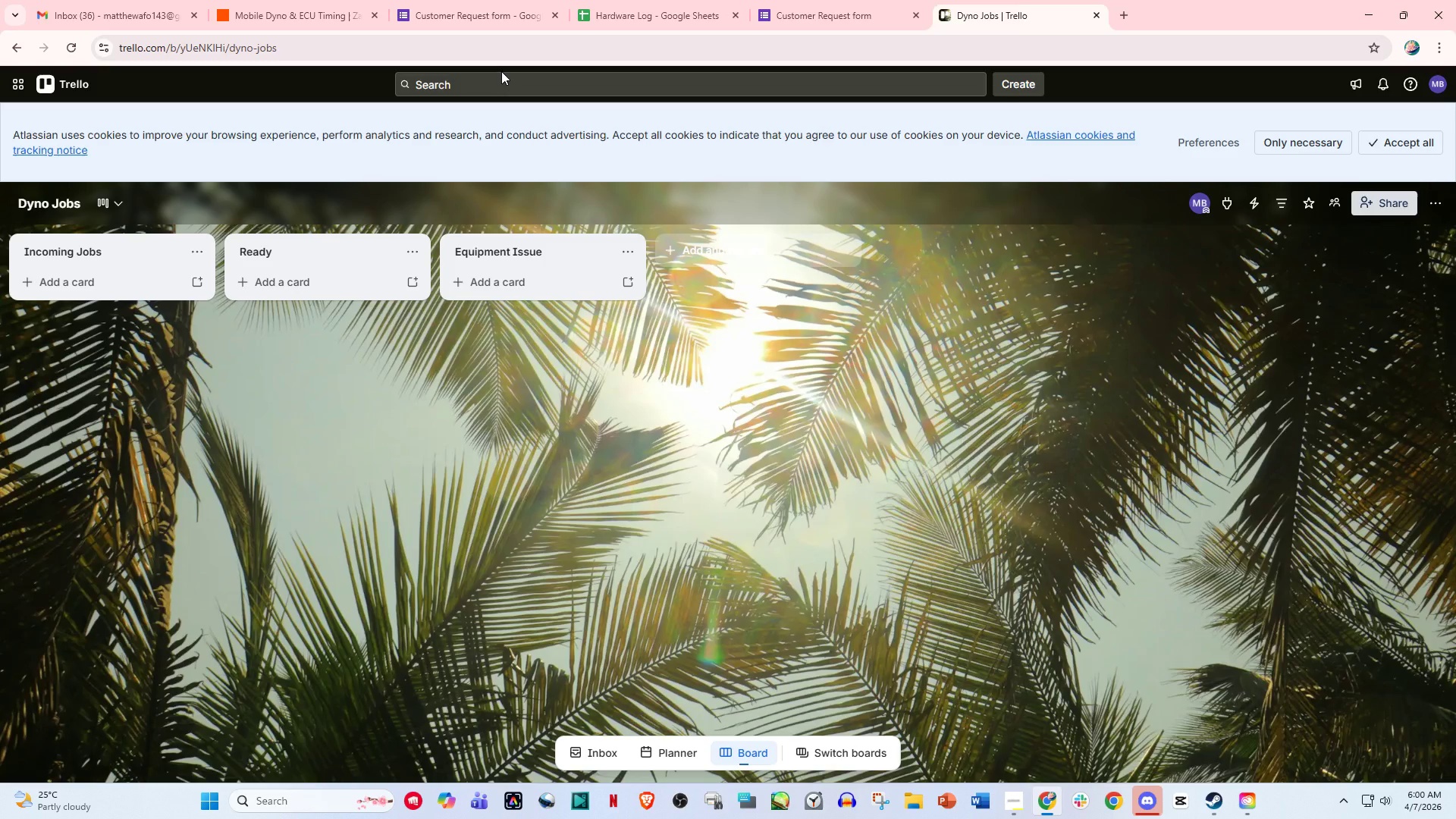 
left_click([647, 0])
 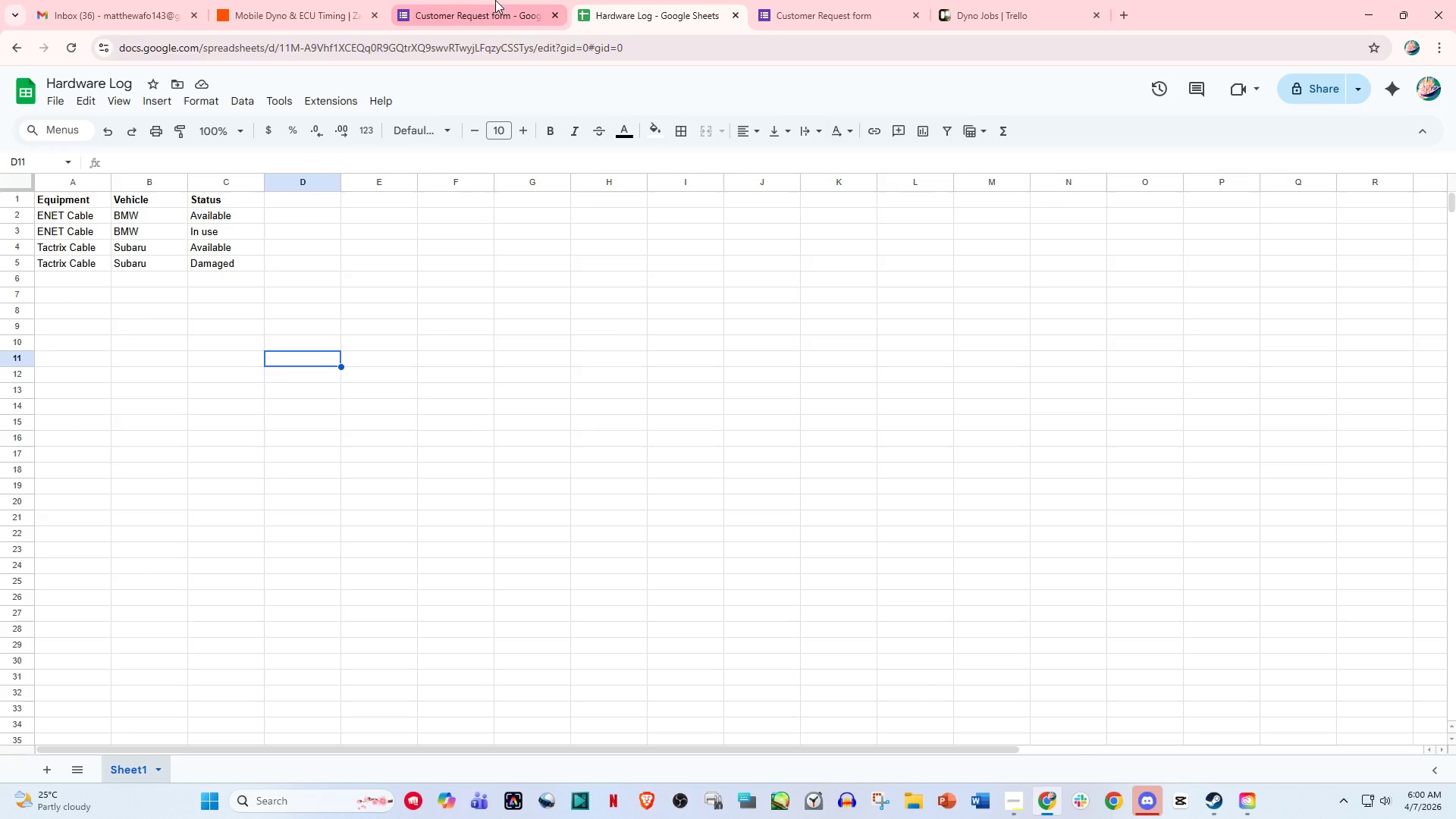 
left_click([306, 0])
 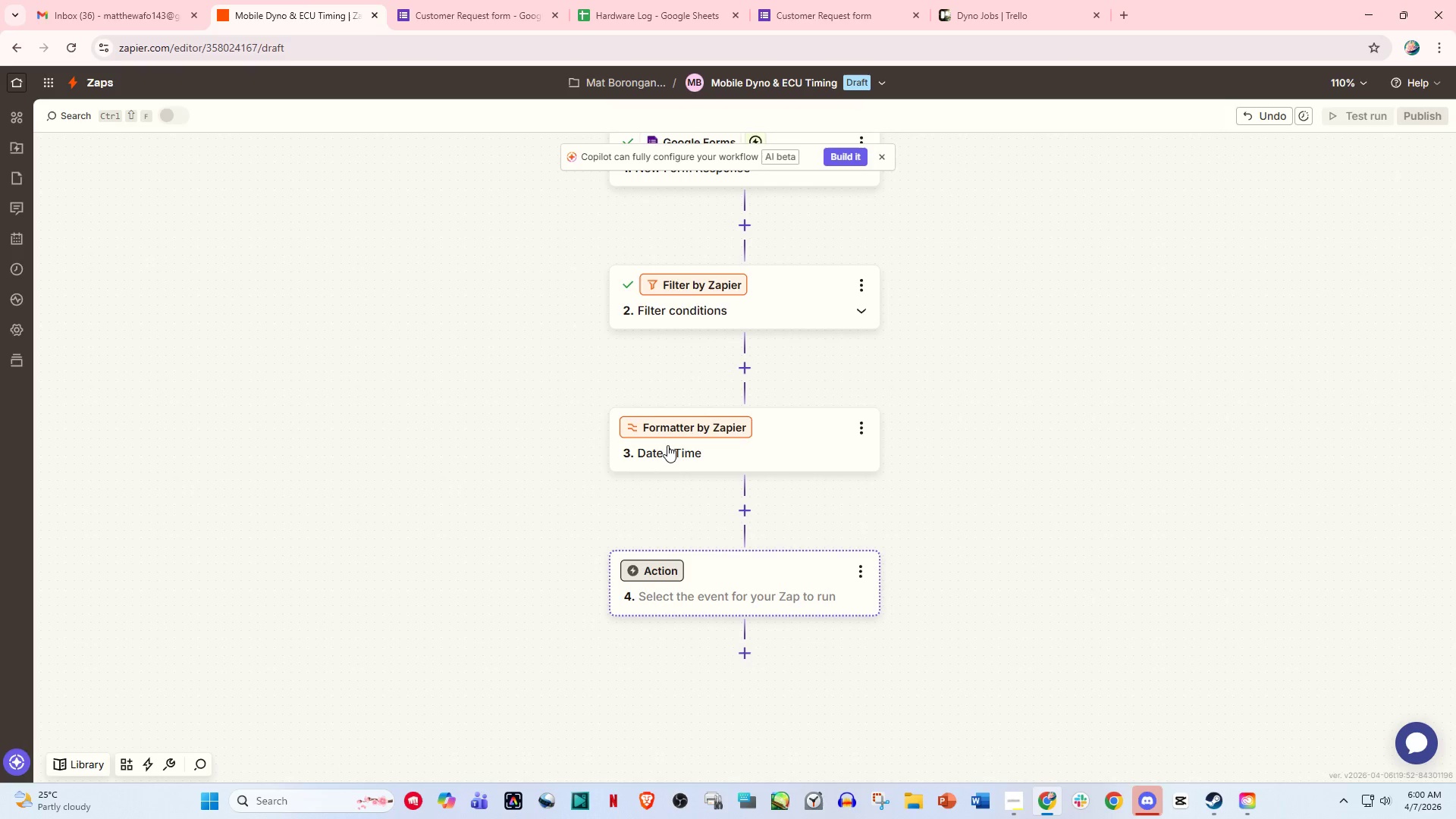 
scroll: coordinate [668, 447], scroll_direction: down, amount: 1.0
 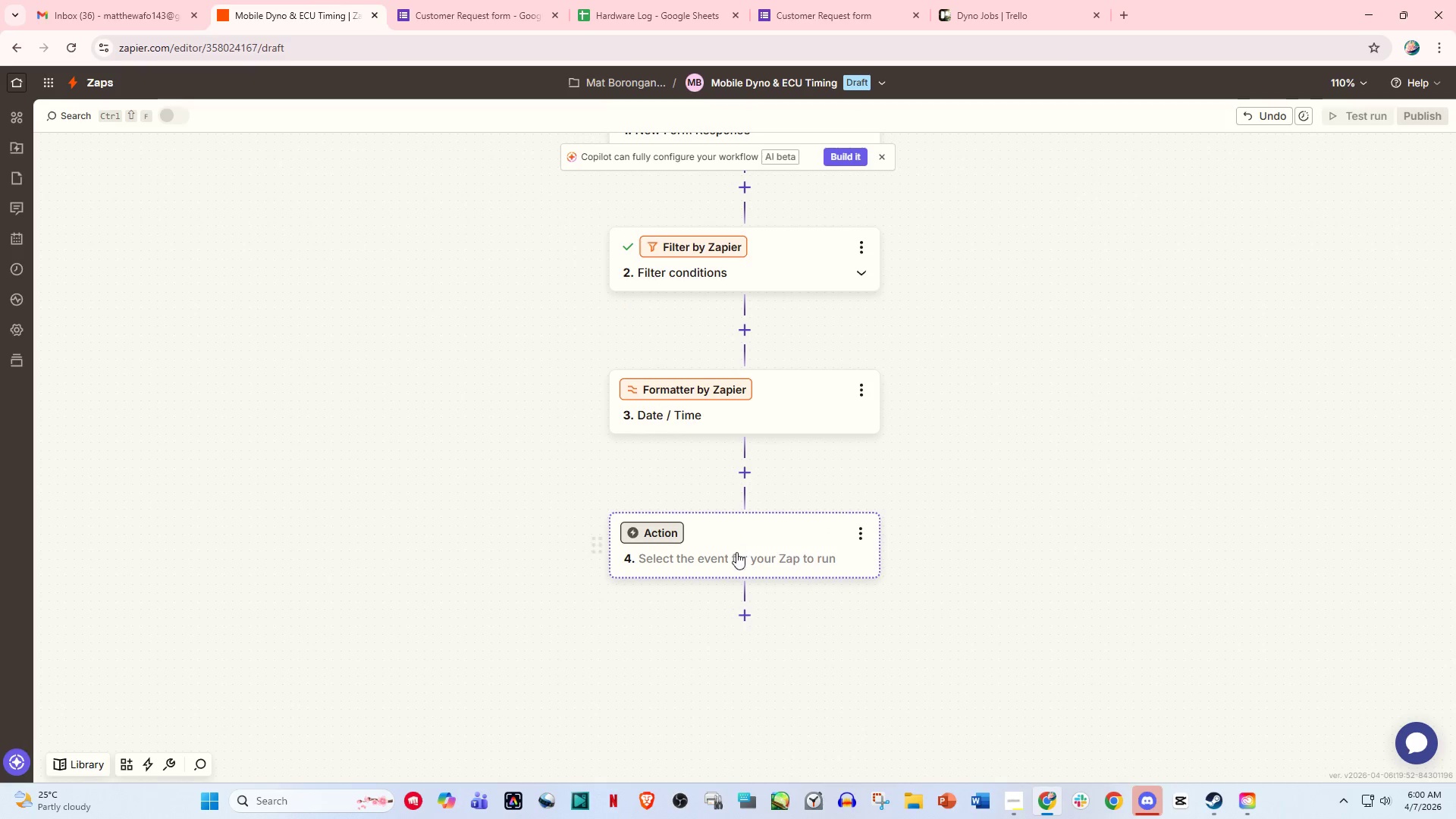 
left_click([736, 556])
 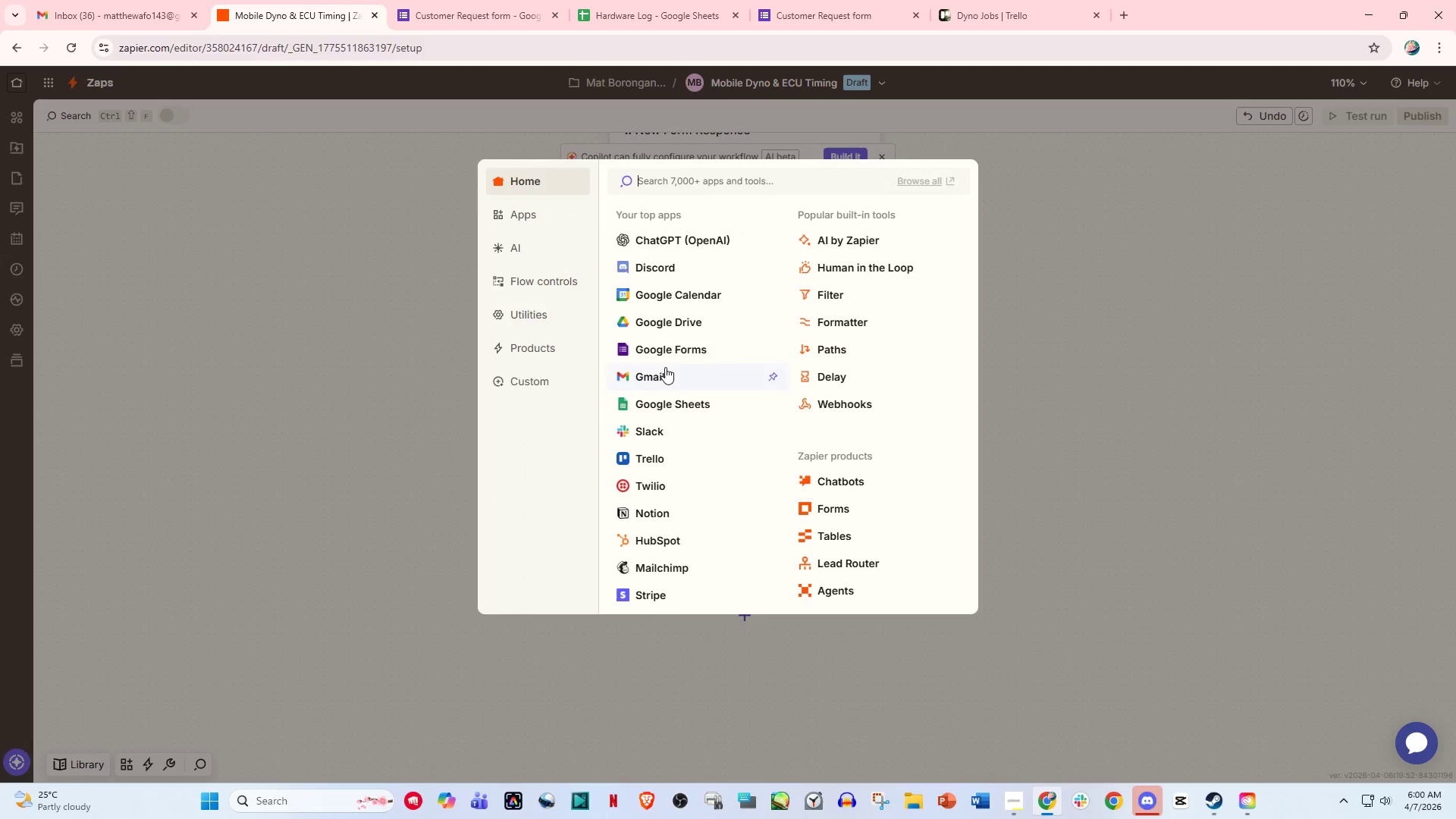 
left_click([661, 400])
 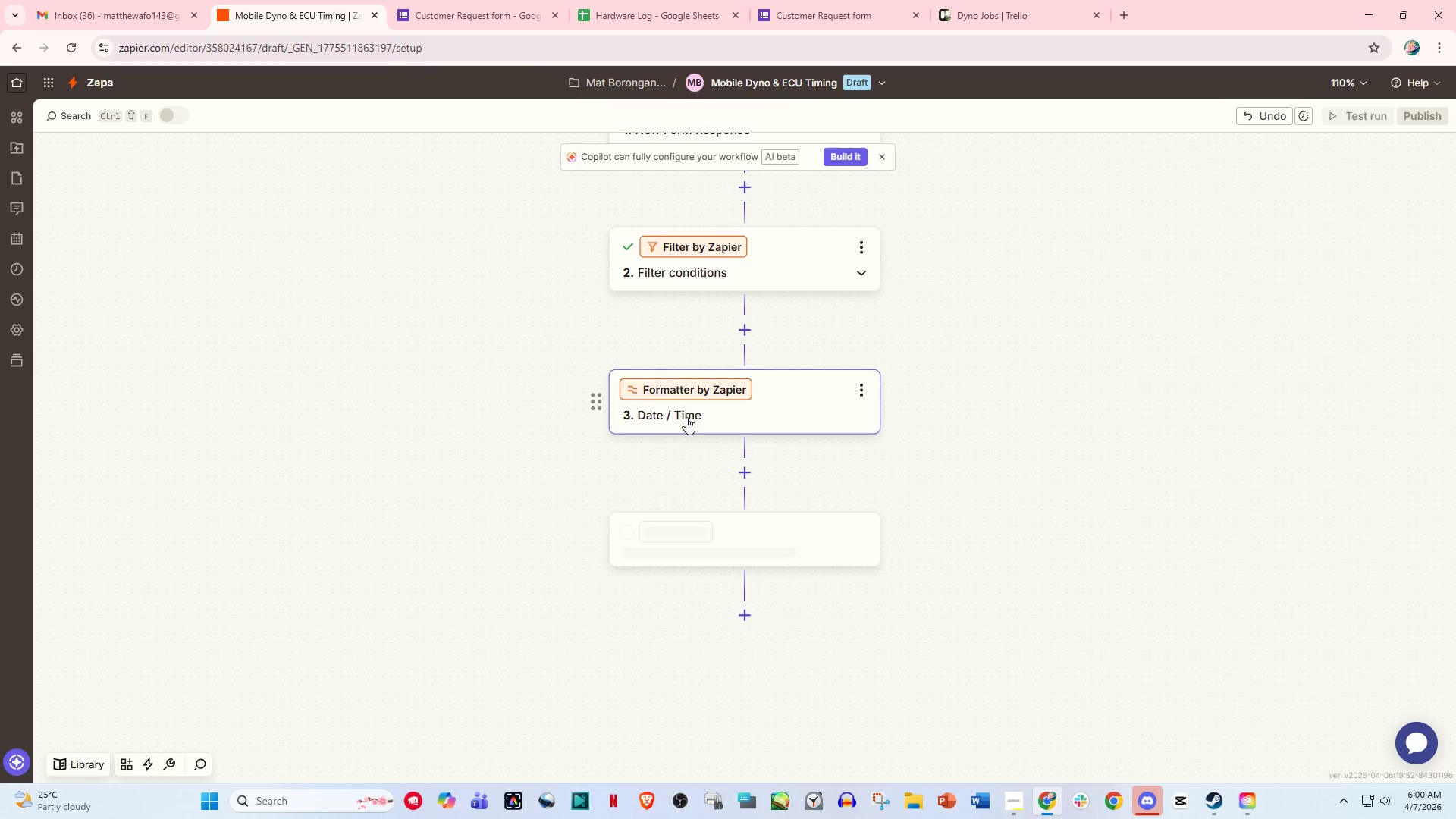 
mouse_move([674, 441])
 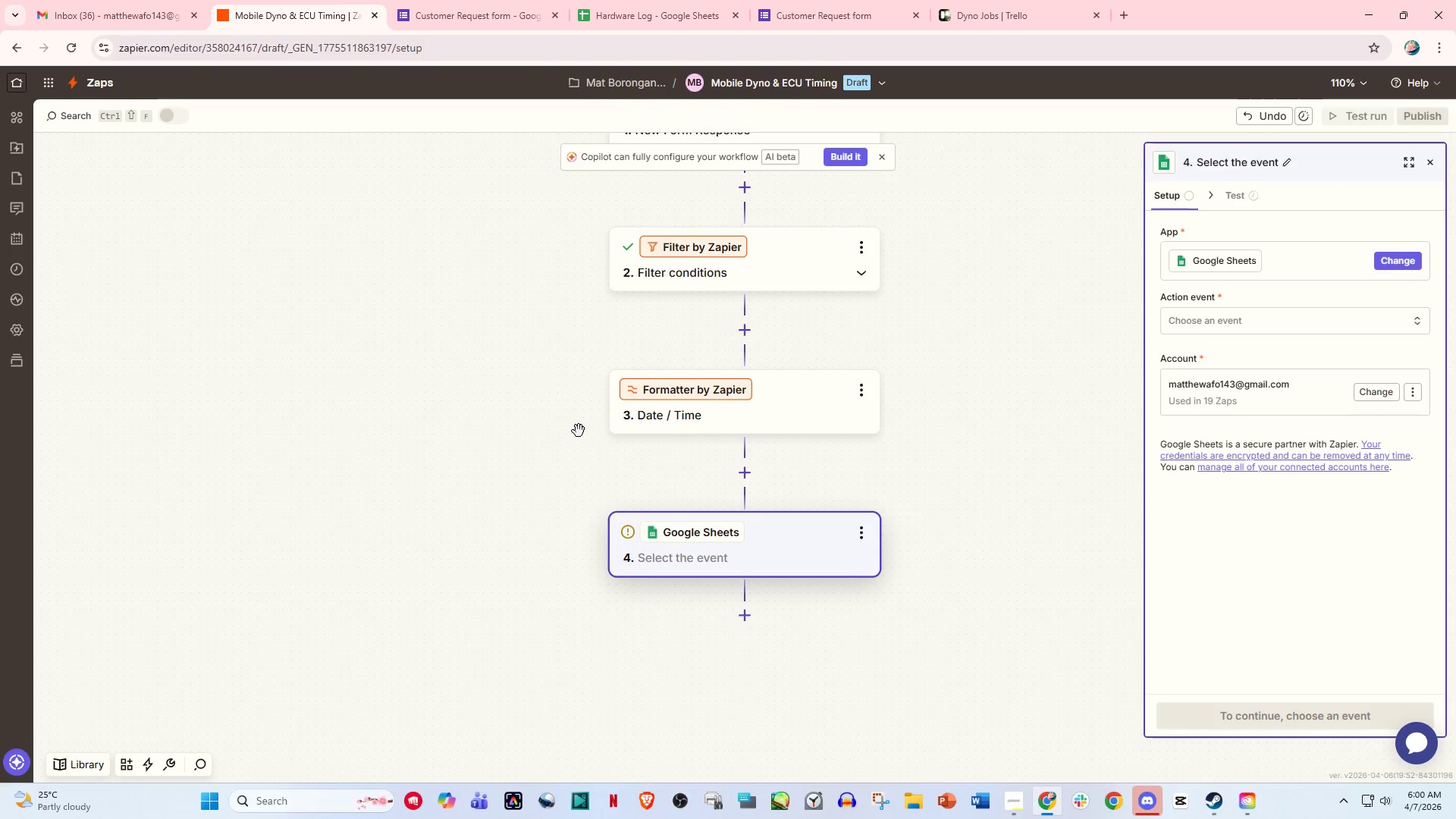 
left_click([714, 456])
 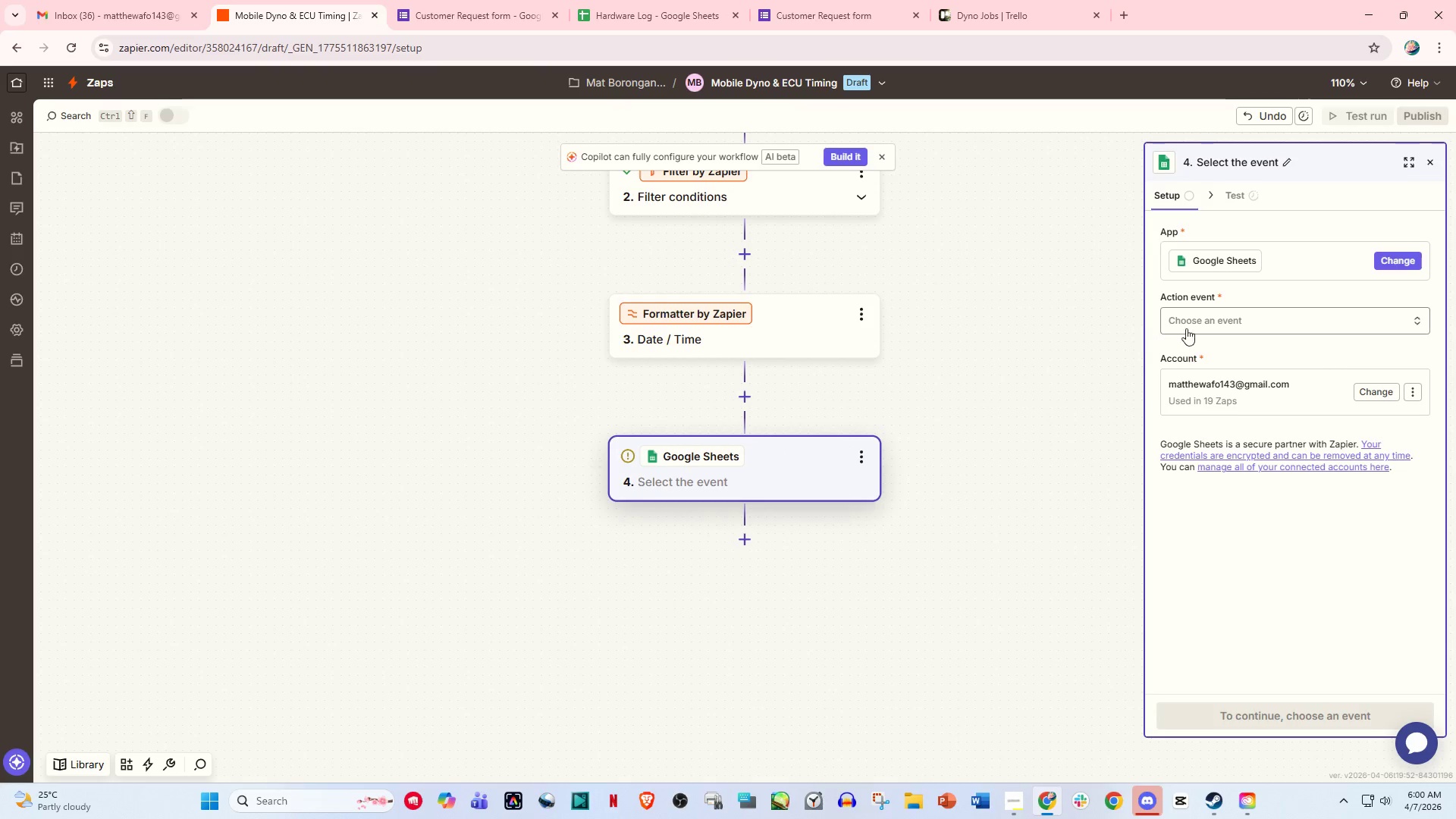 
scroll: coordinate [629, 447], scroll_direction: down, amount: 2.0
 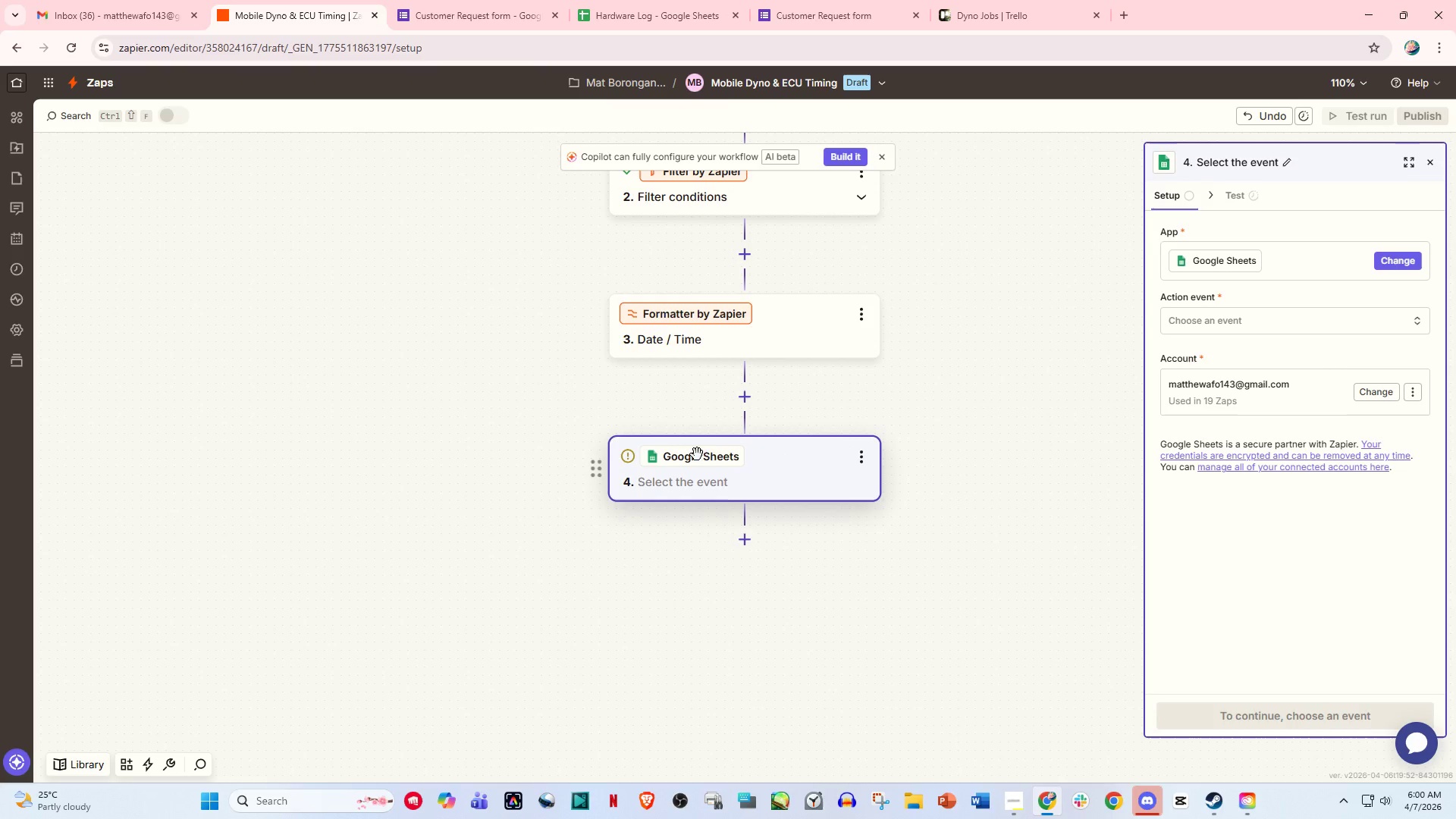 
left_click([1235, 316])
 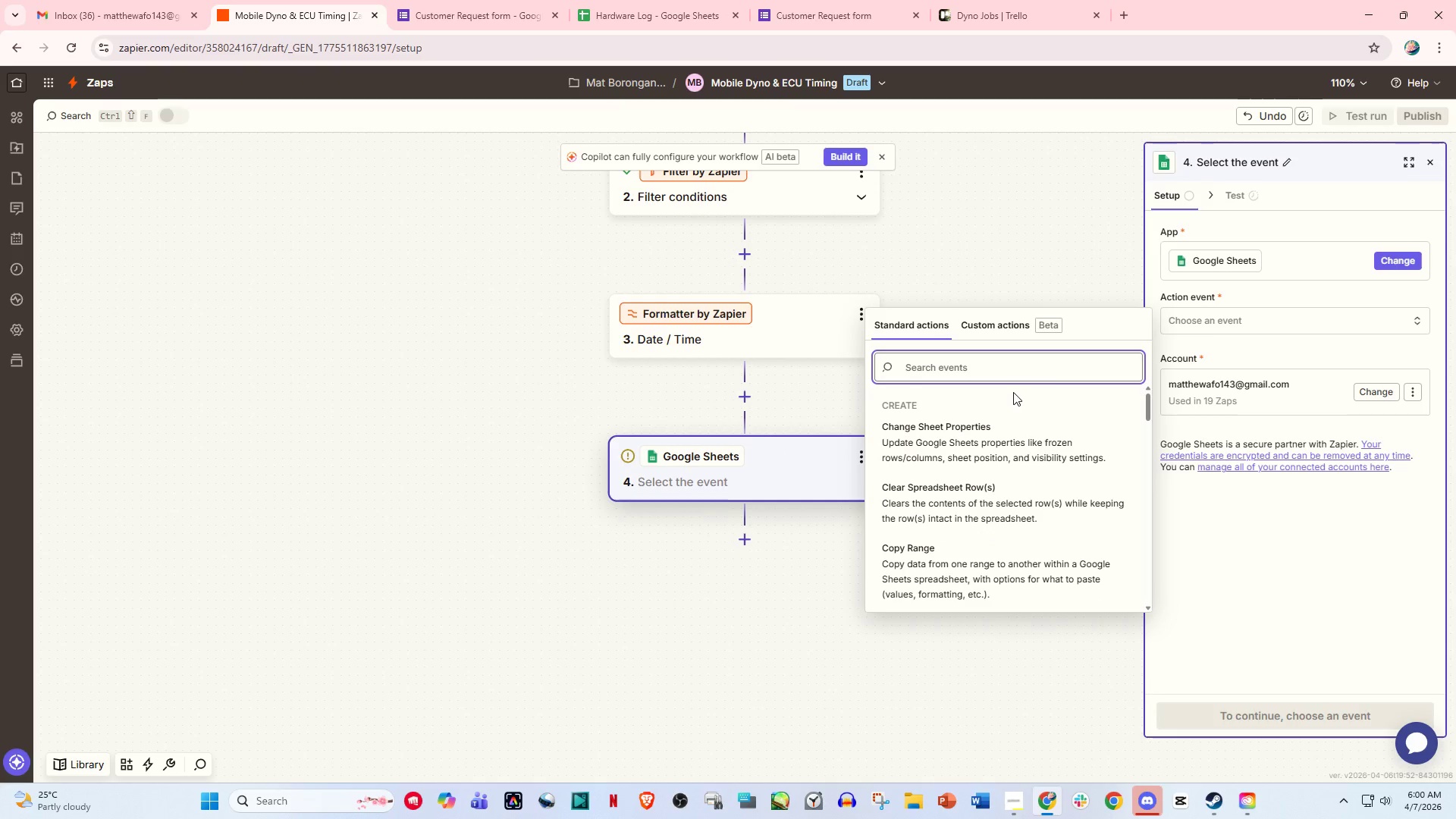 
type(look)
 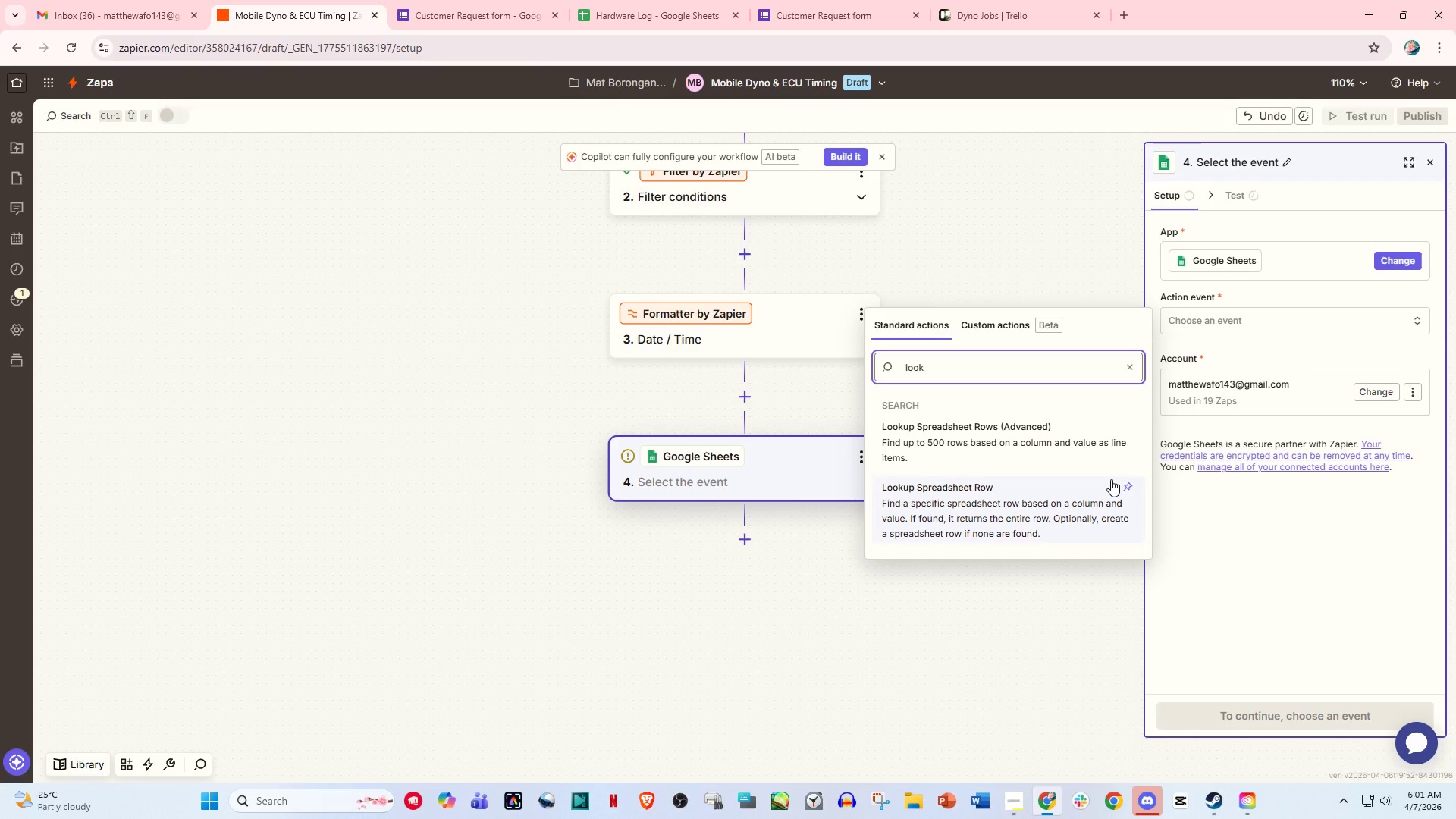 
wait(13.41)
 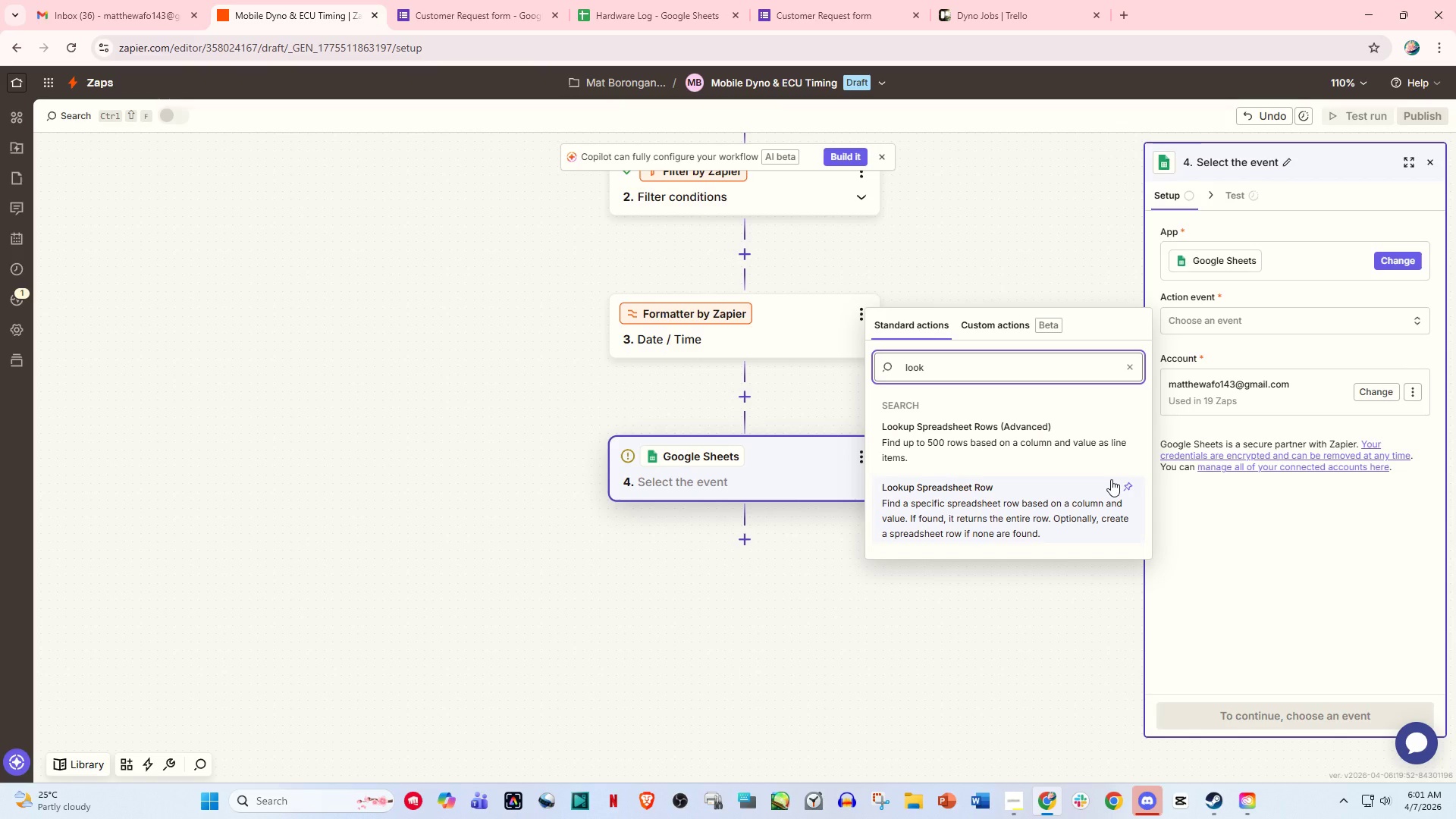 
left_click([1088, 504])
 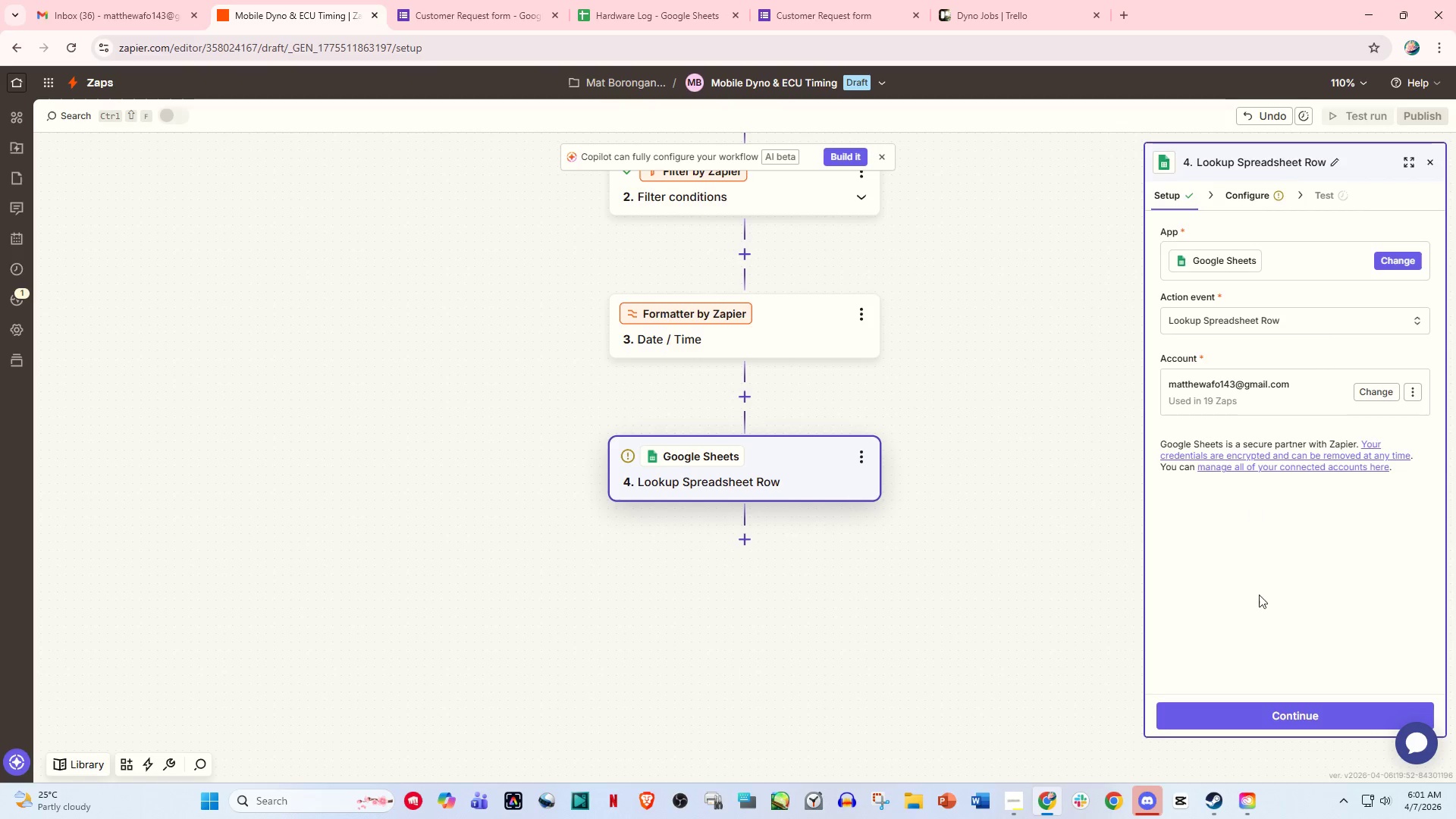 
left_click([1282, 707])
 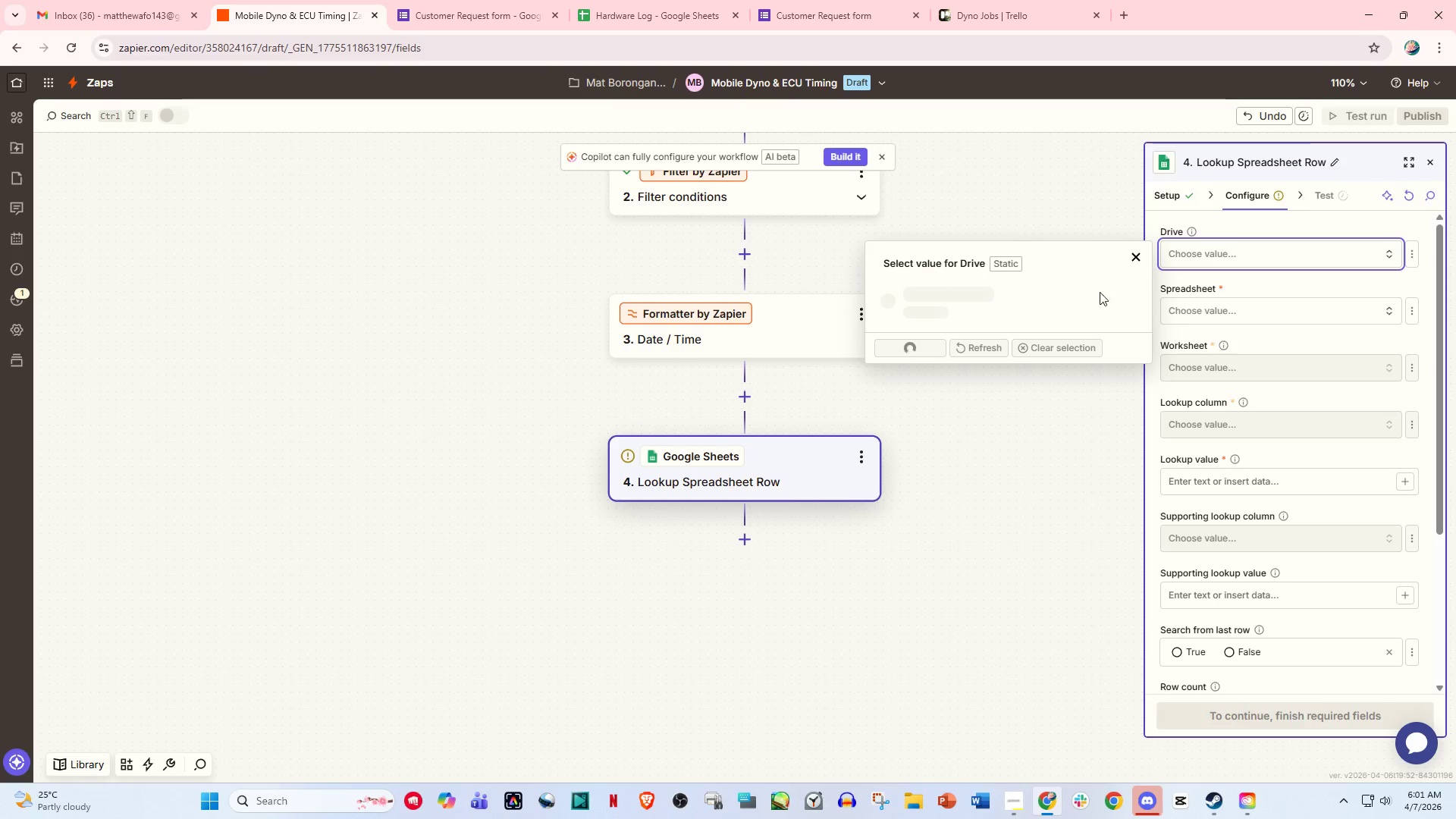 
left_click([1003, 295])
 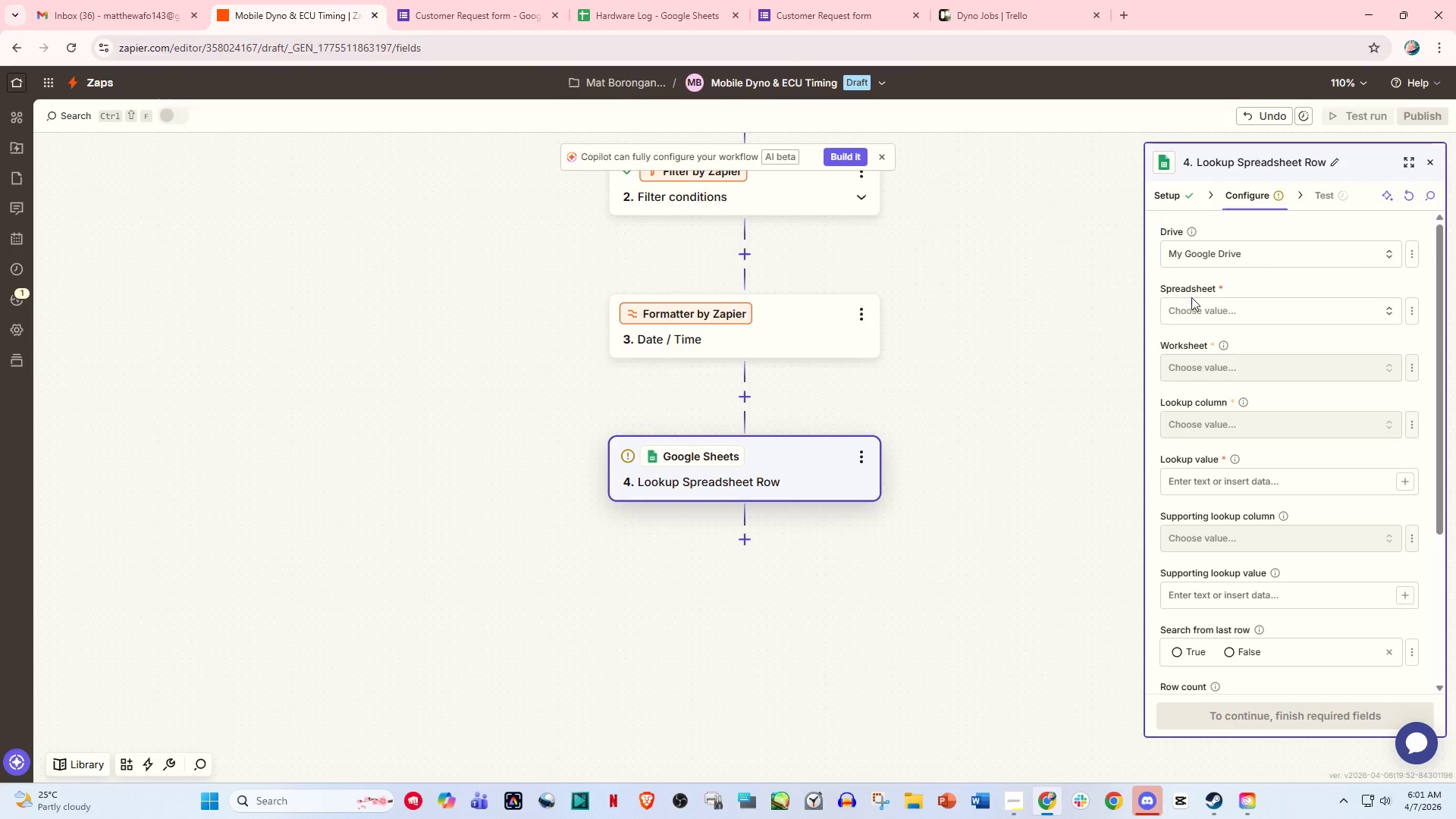 
left_click([1198, 306])
 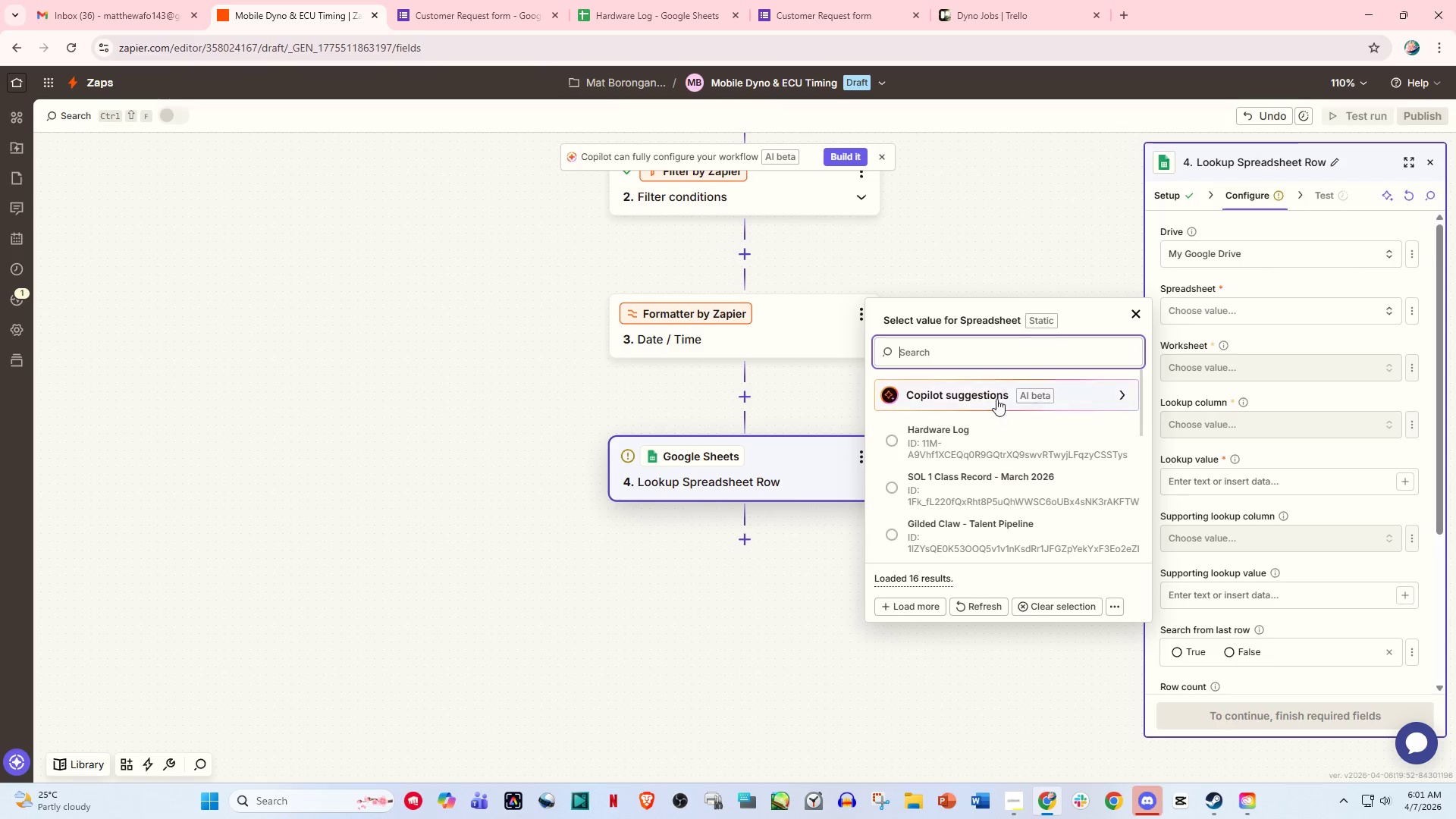 
left_click([987, 447])
 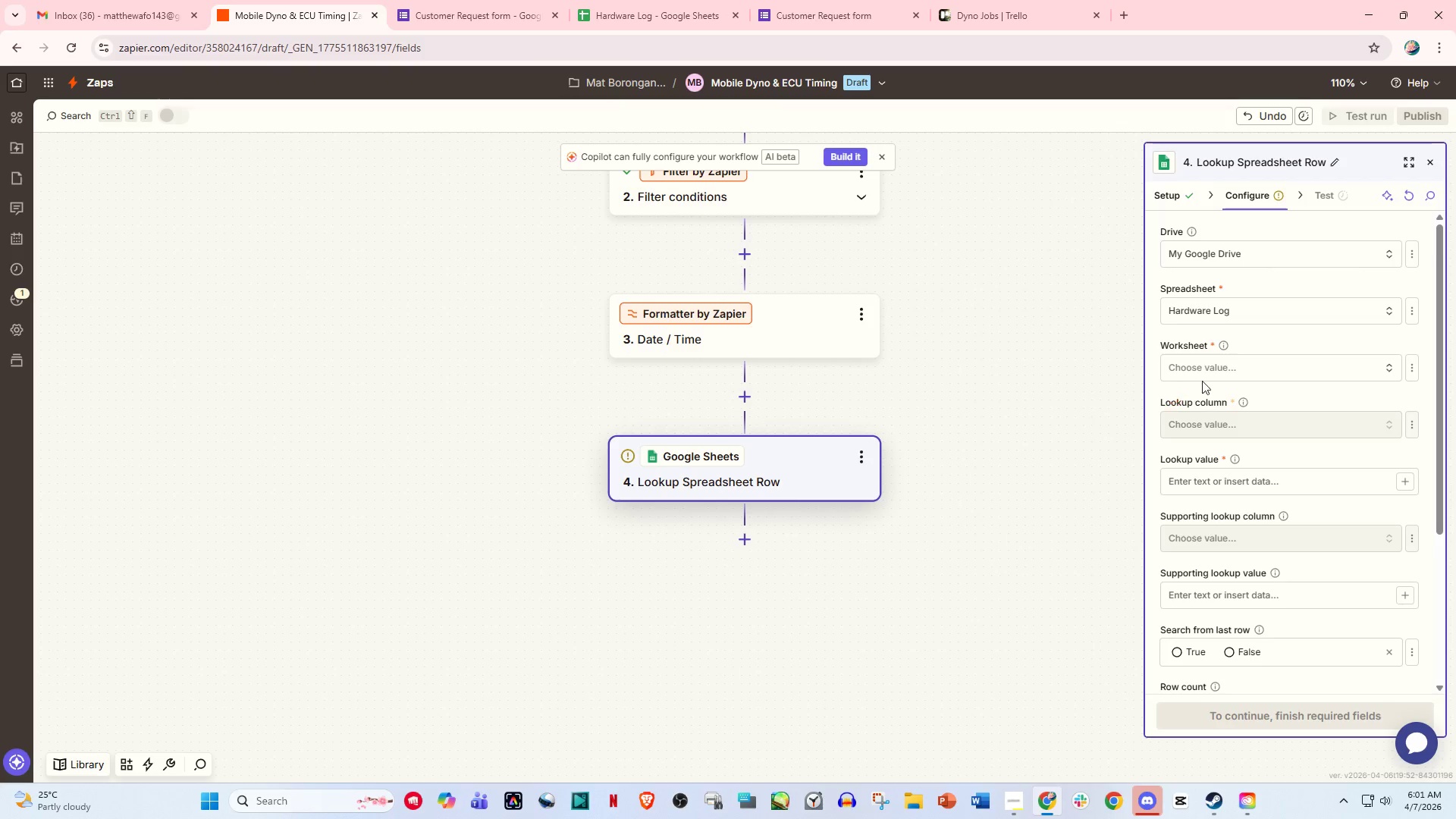 
left_click([1222, 374])
 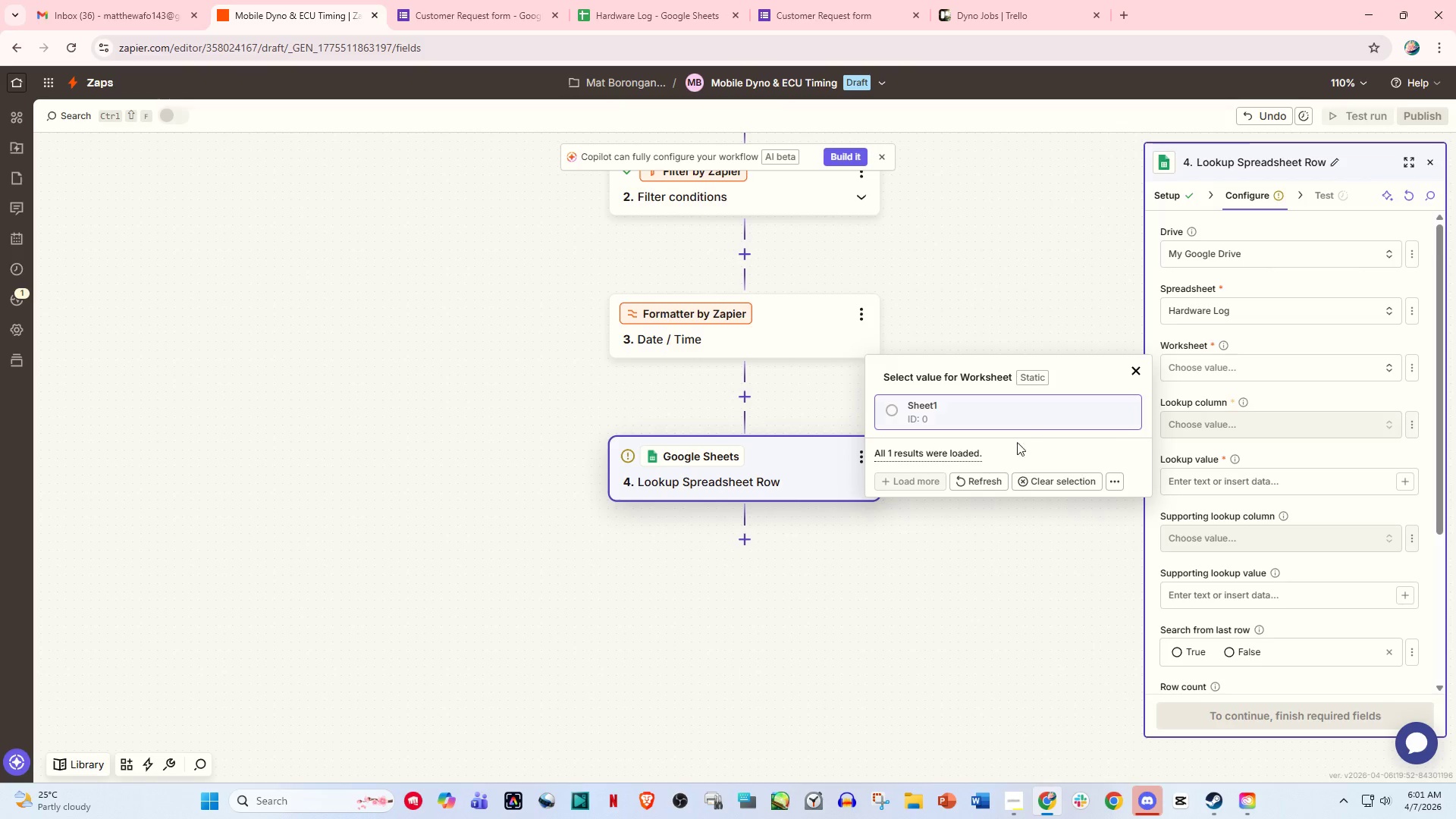 
left_click([970, 422])
 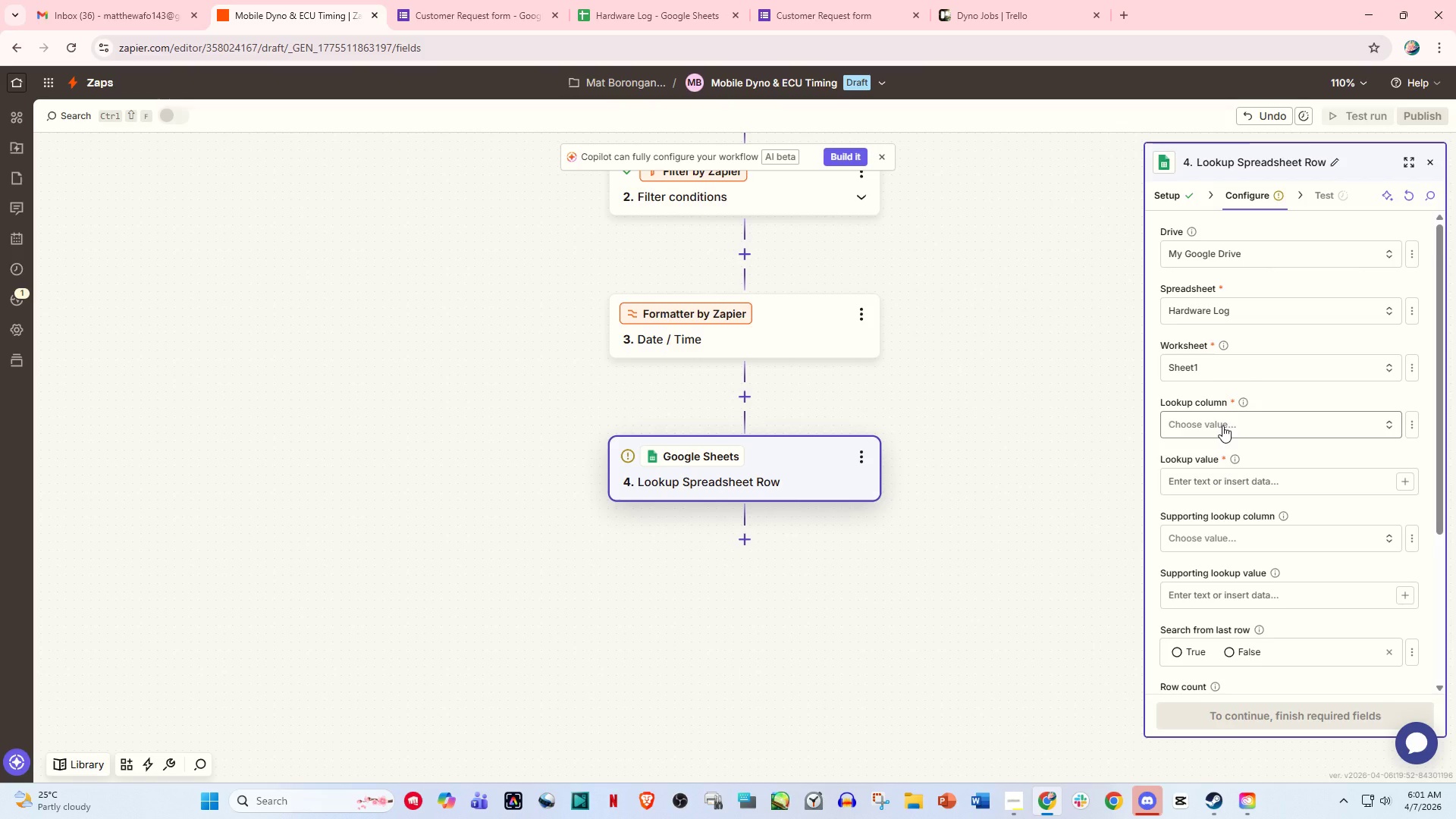 
wait(6.66)
 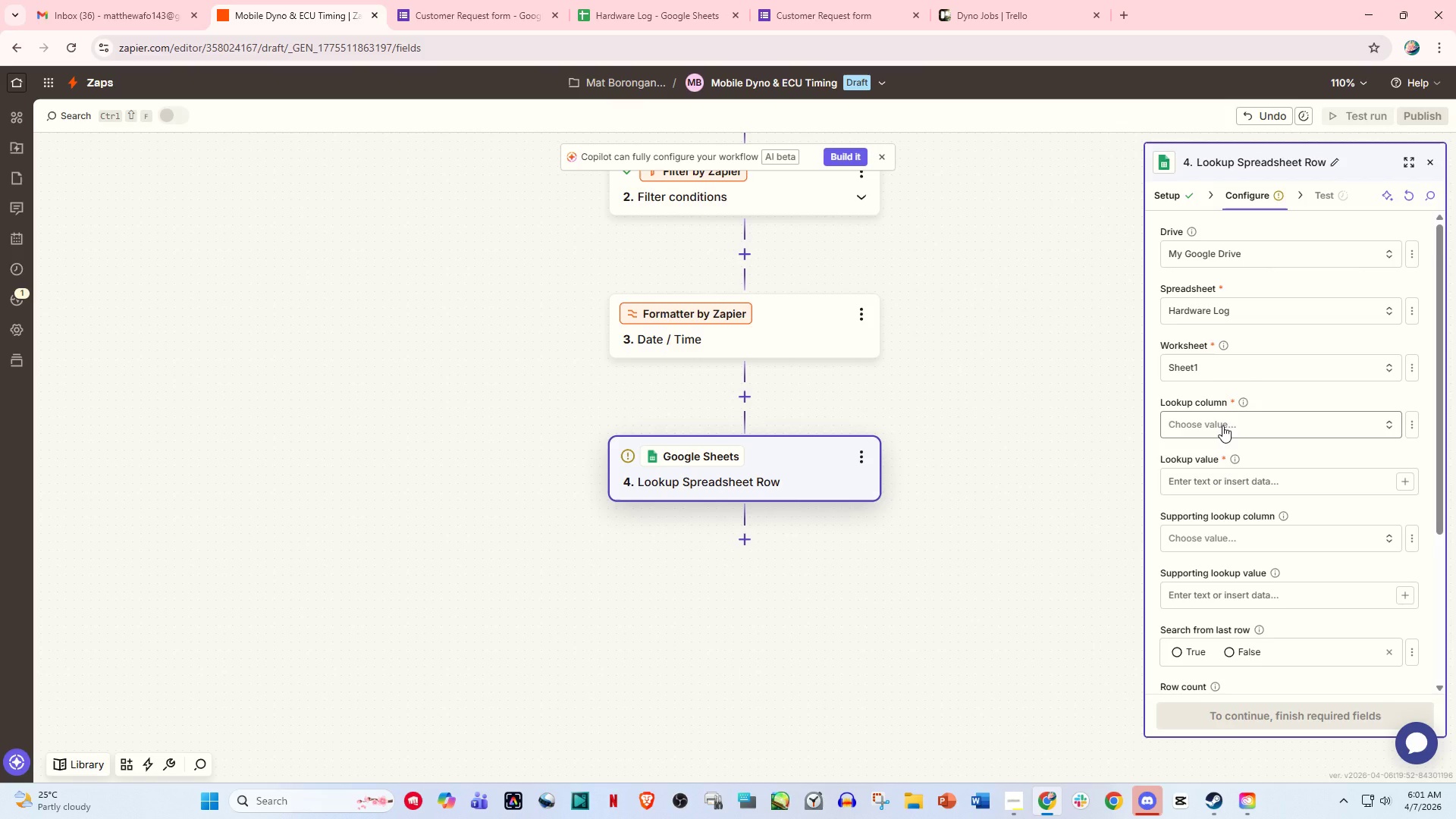 
left_click([1222, 425])
 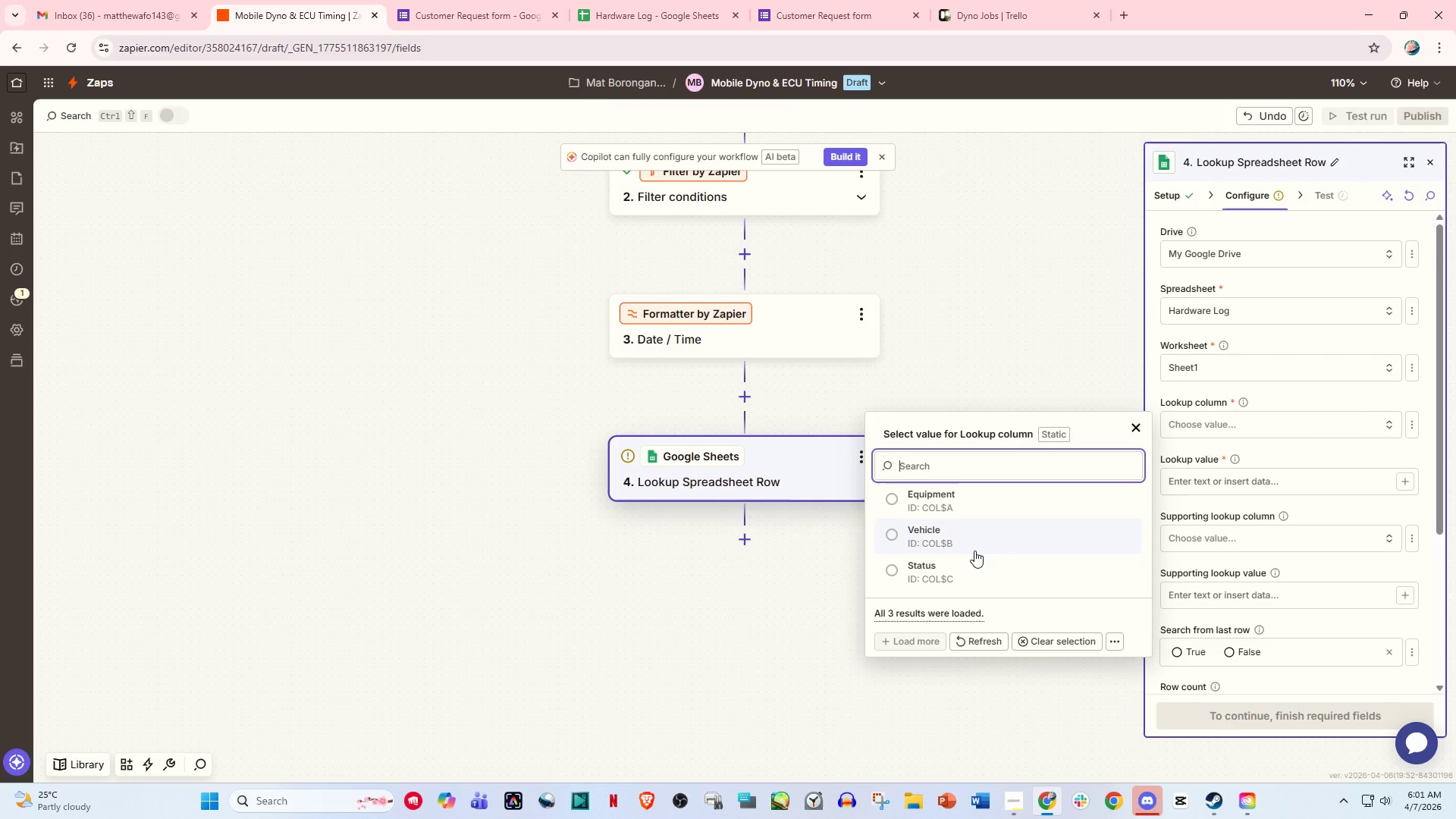 
left_click([974, 551])
 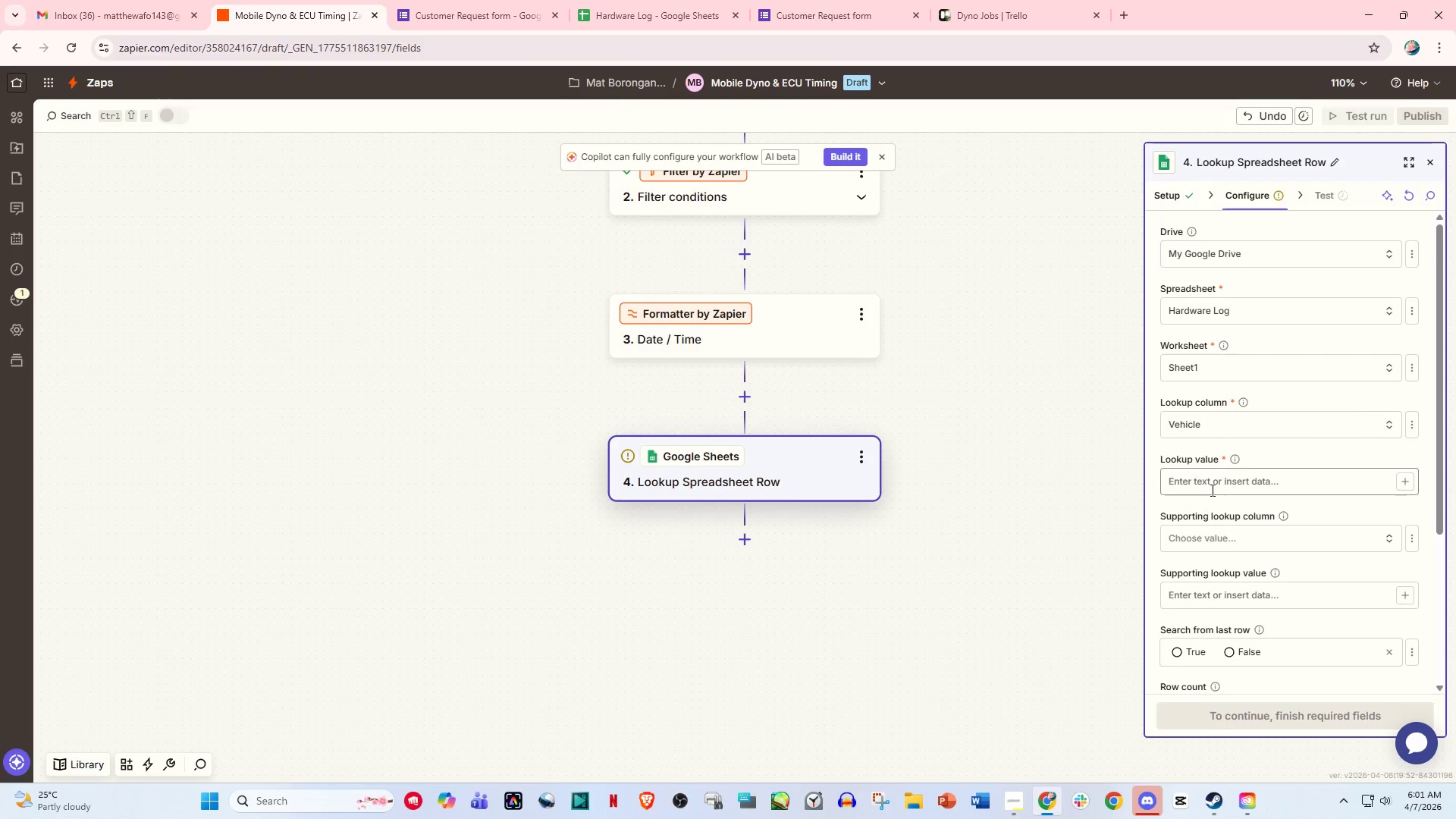 
left_click([1220, 487])
 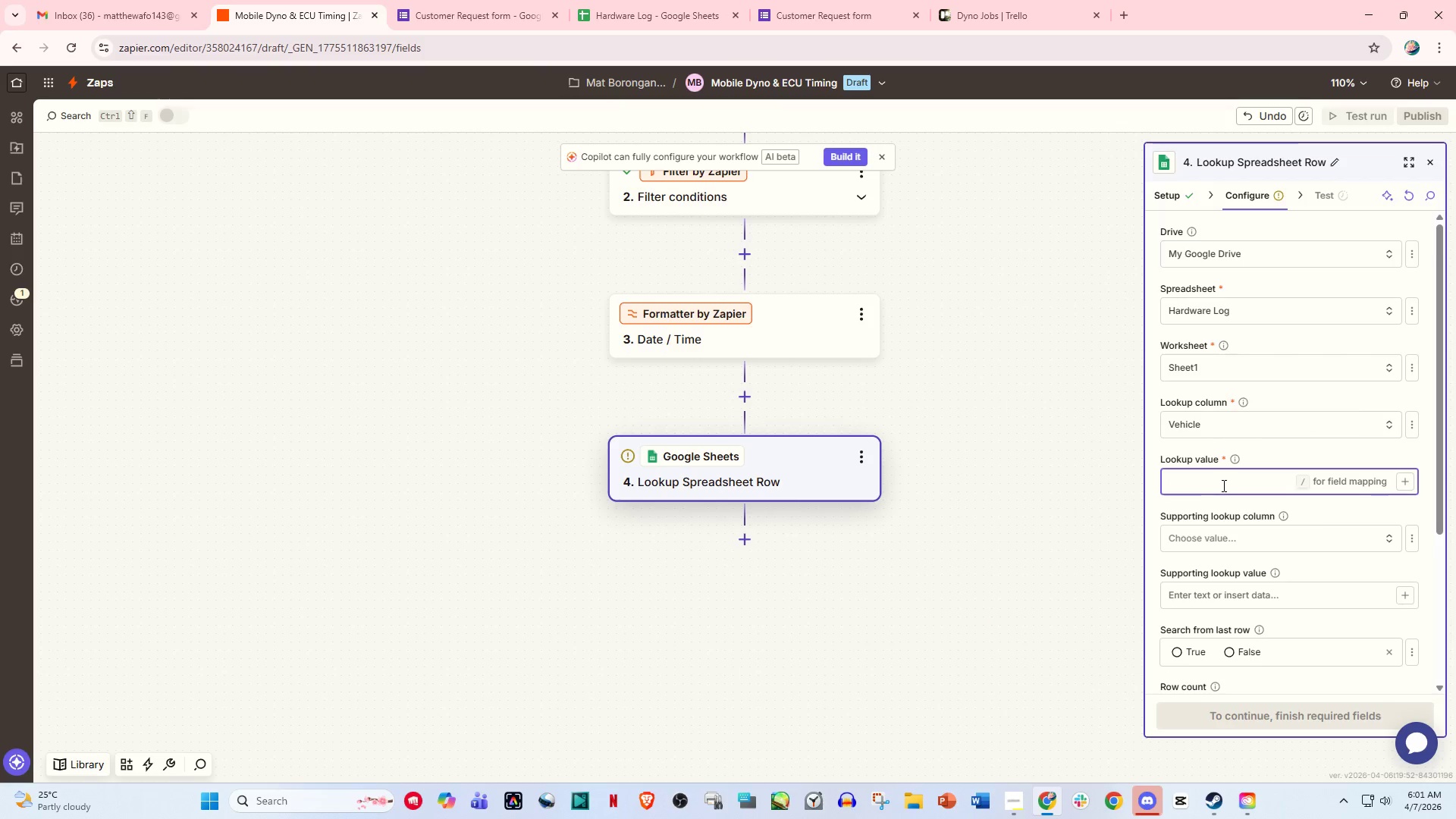 
key(Slash)
 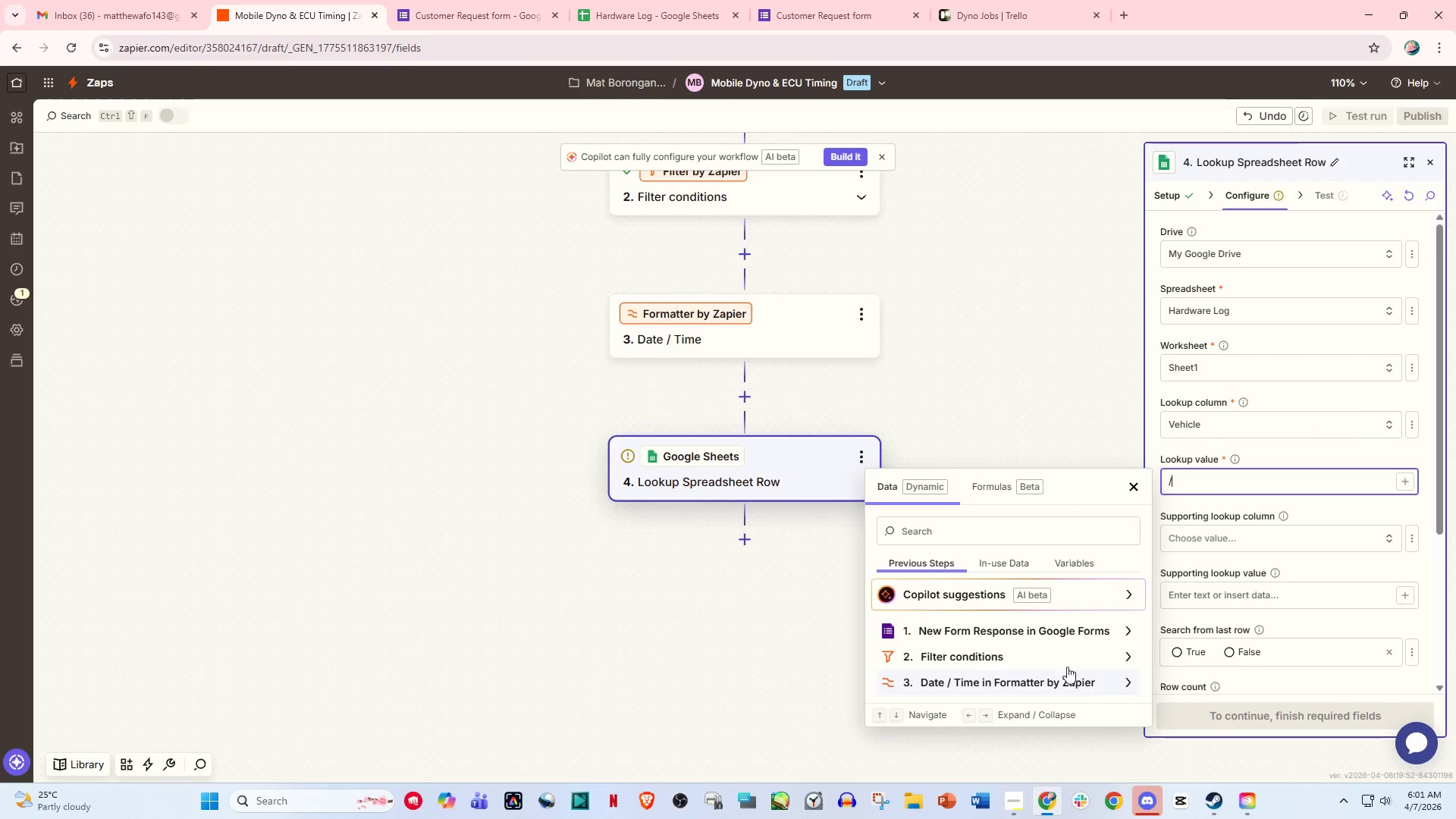 
left_click([1034, 630])
 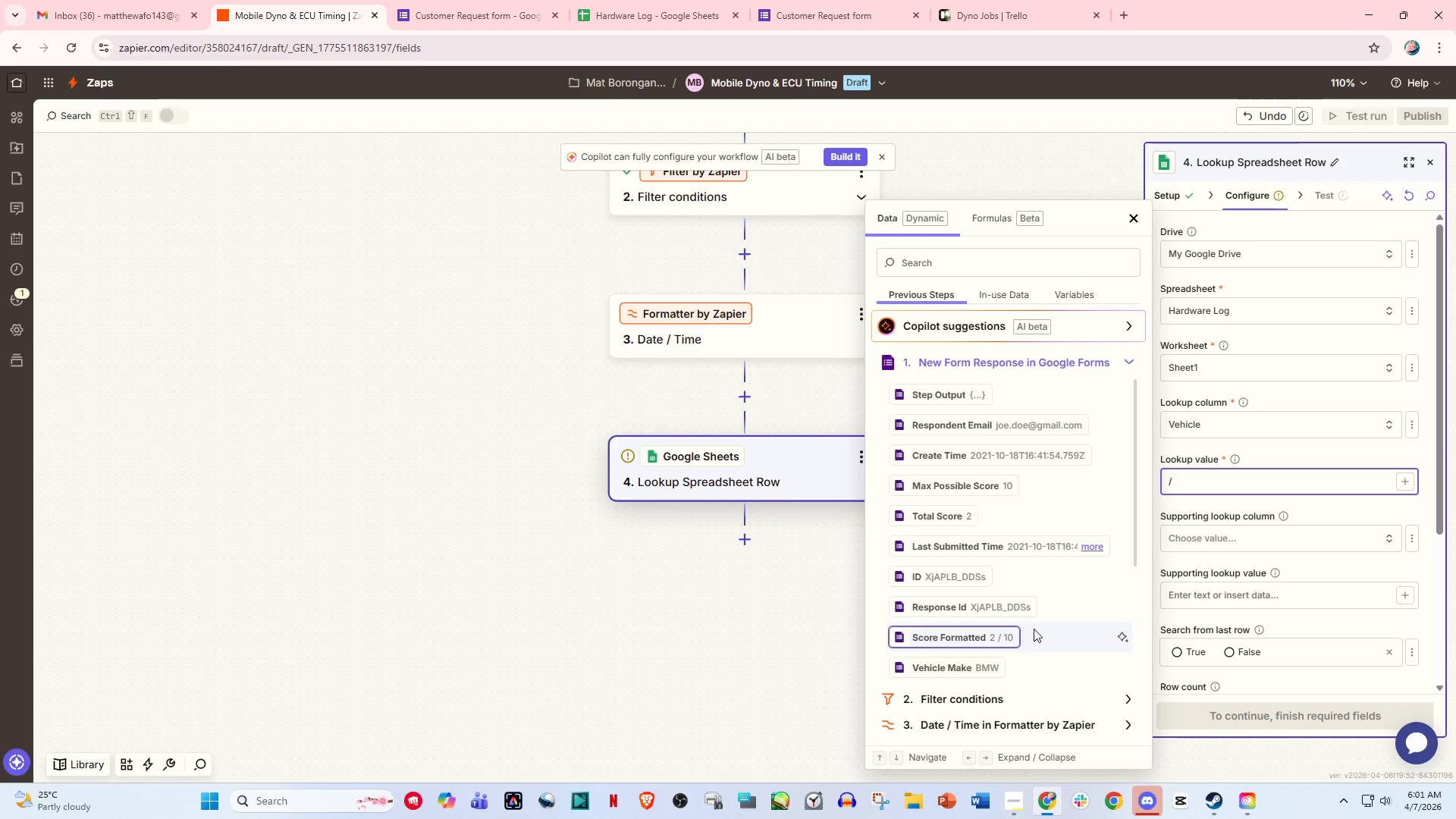 
scroll: coordinate [1010, 656], scroll_direction: down, amount: 1.0
 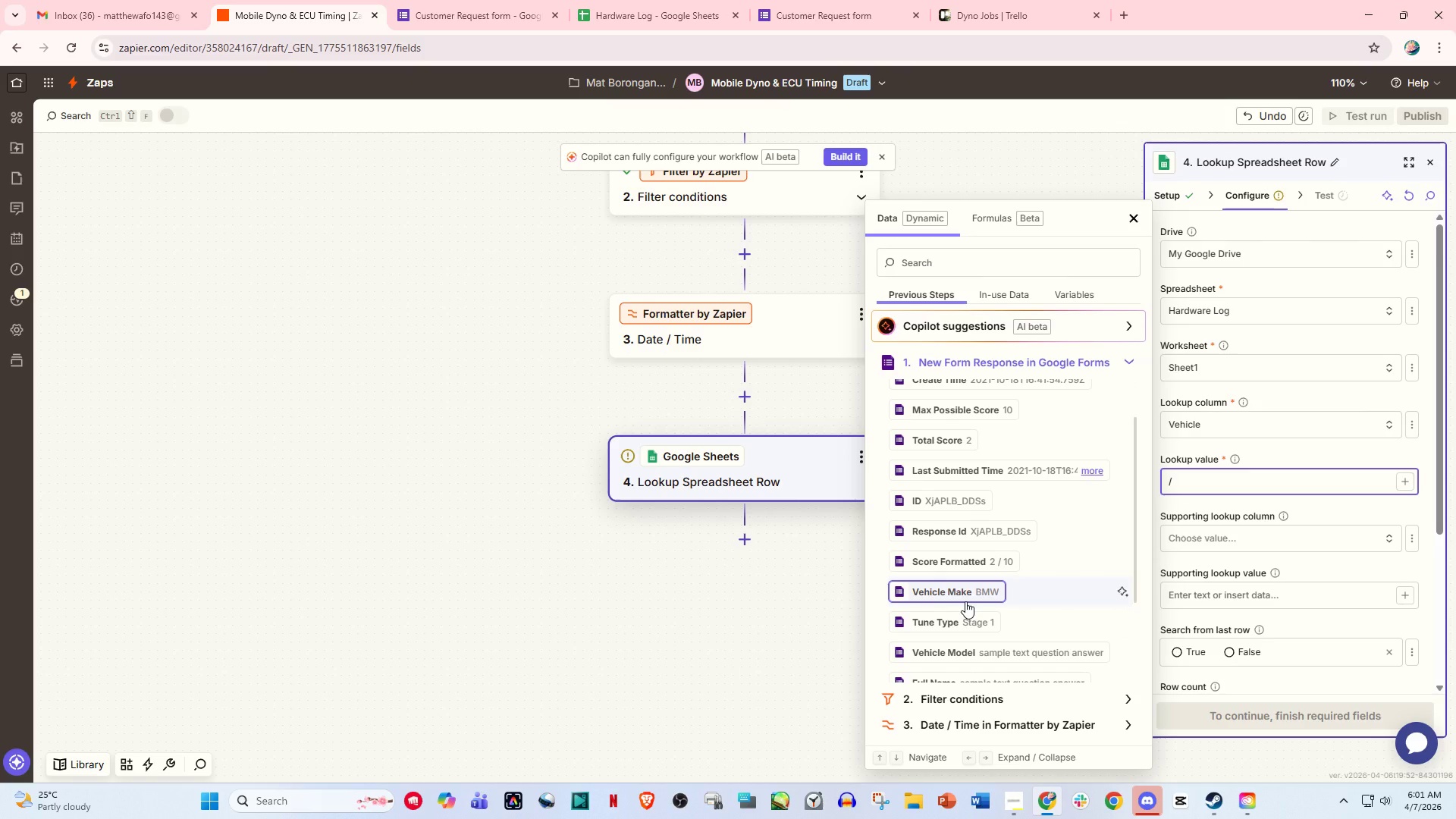 
wait(7.2)
 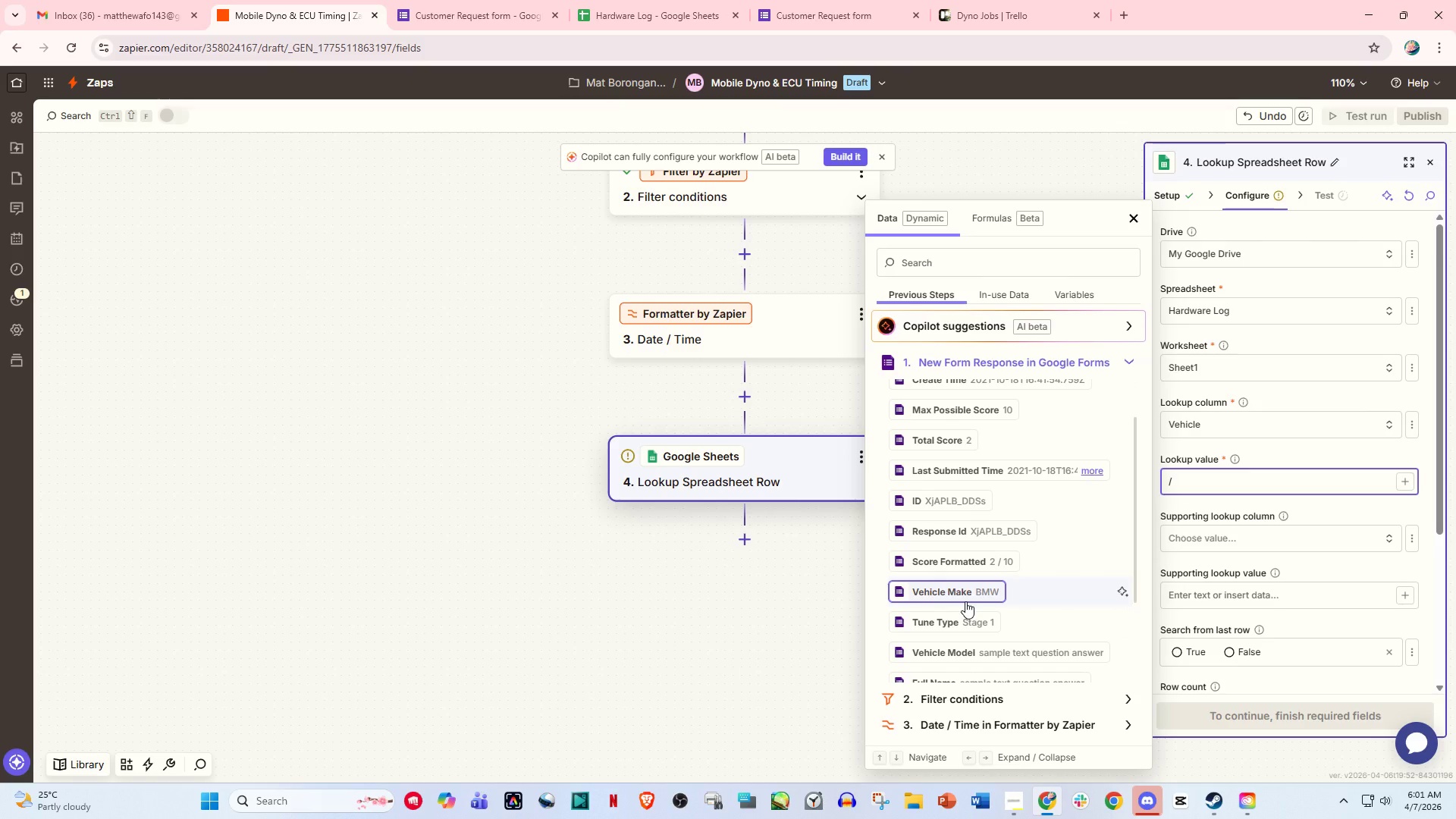 
left_click([965, 601])
 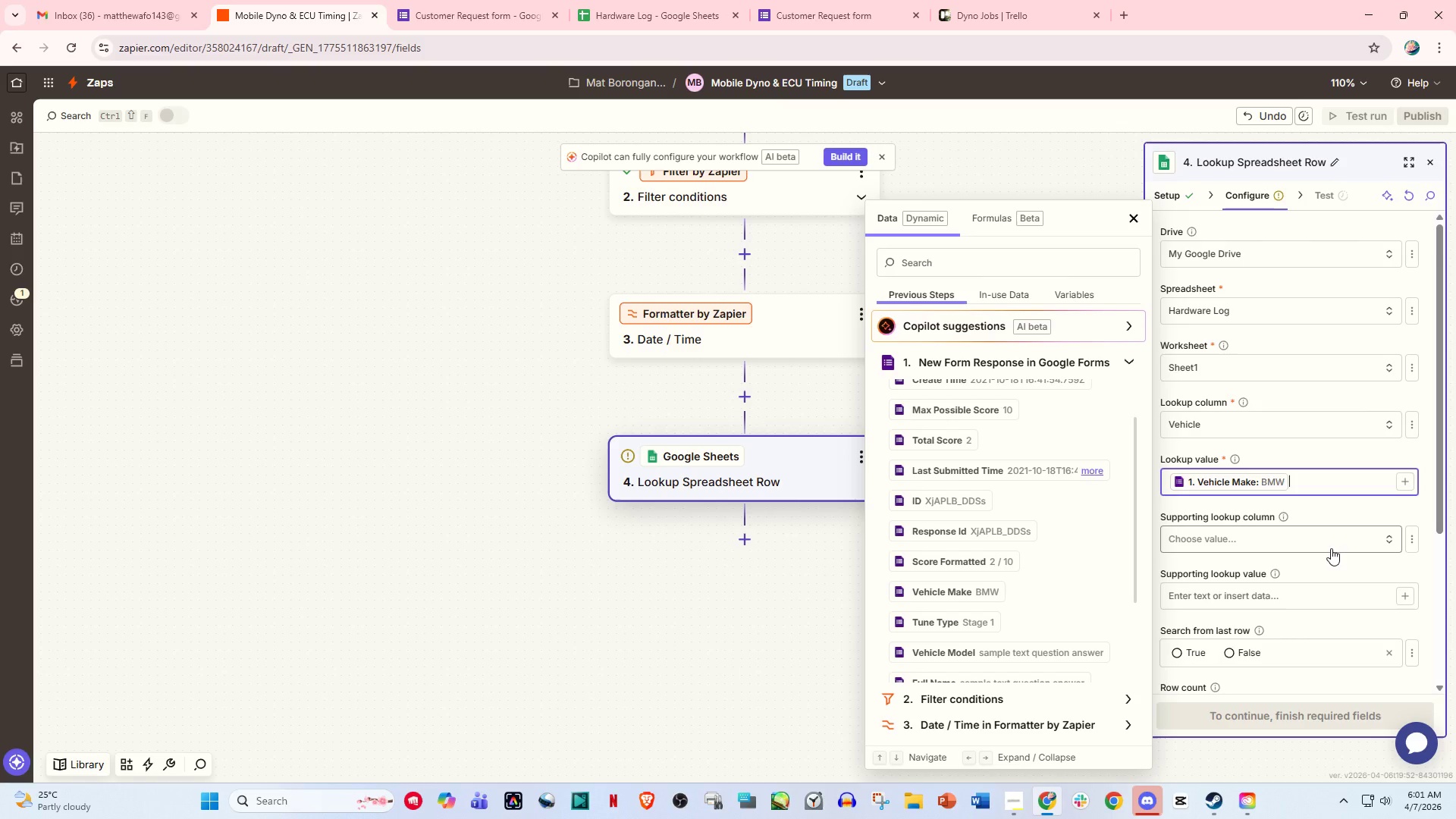 
left_click([1352, 506])
 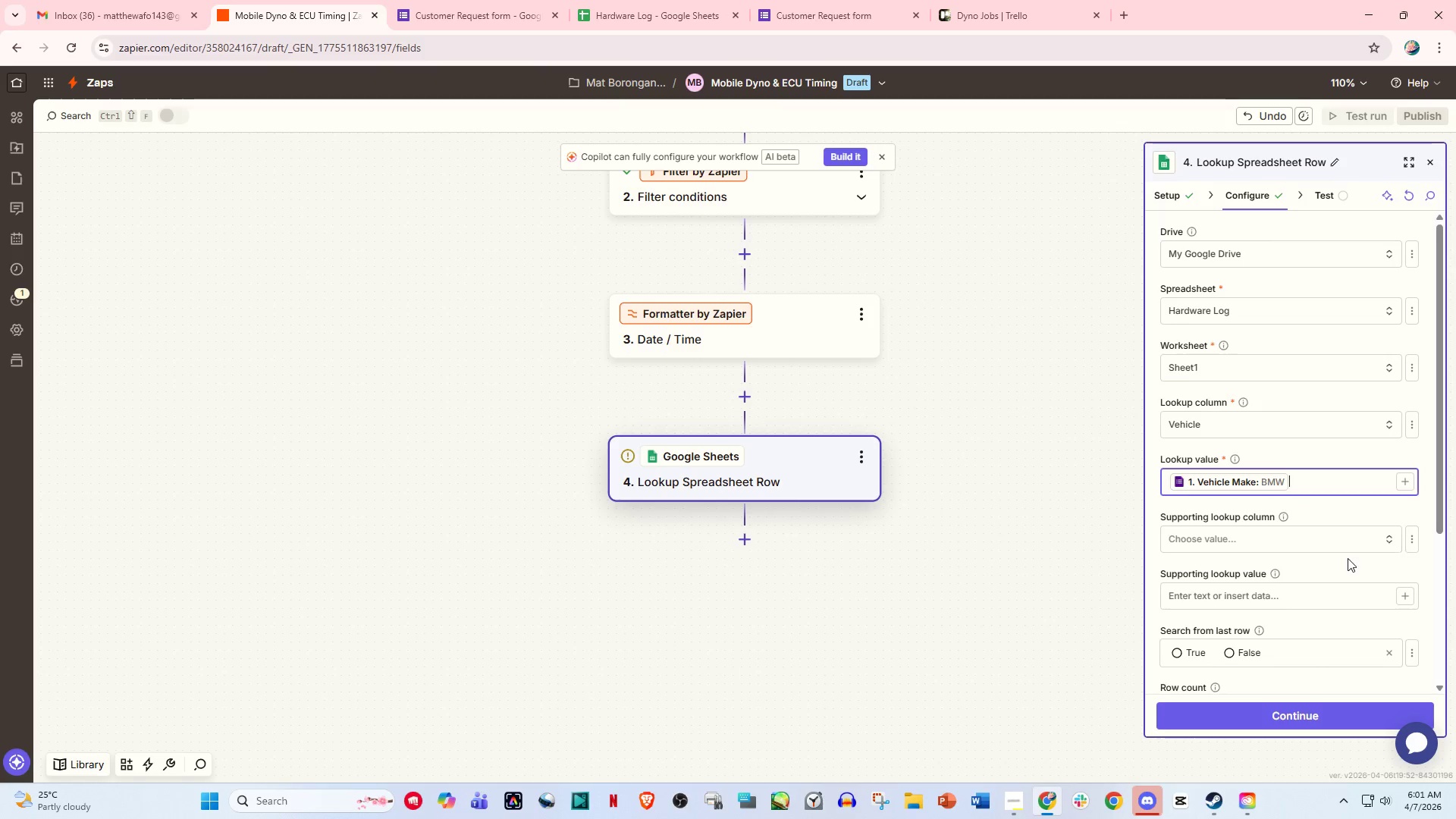 
scroll: coordinate [1355, 604], scroll_direction: down, amount: 9.0
 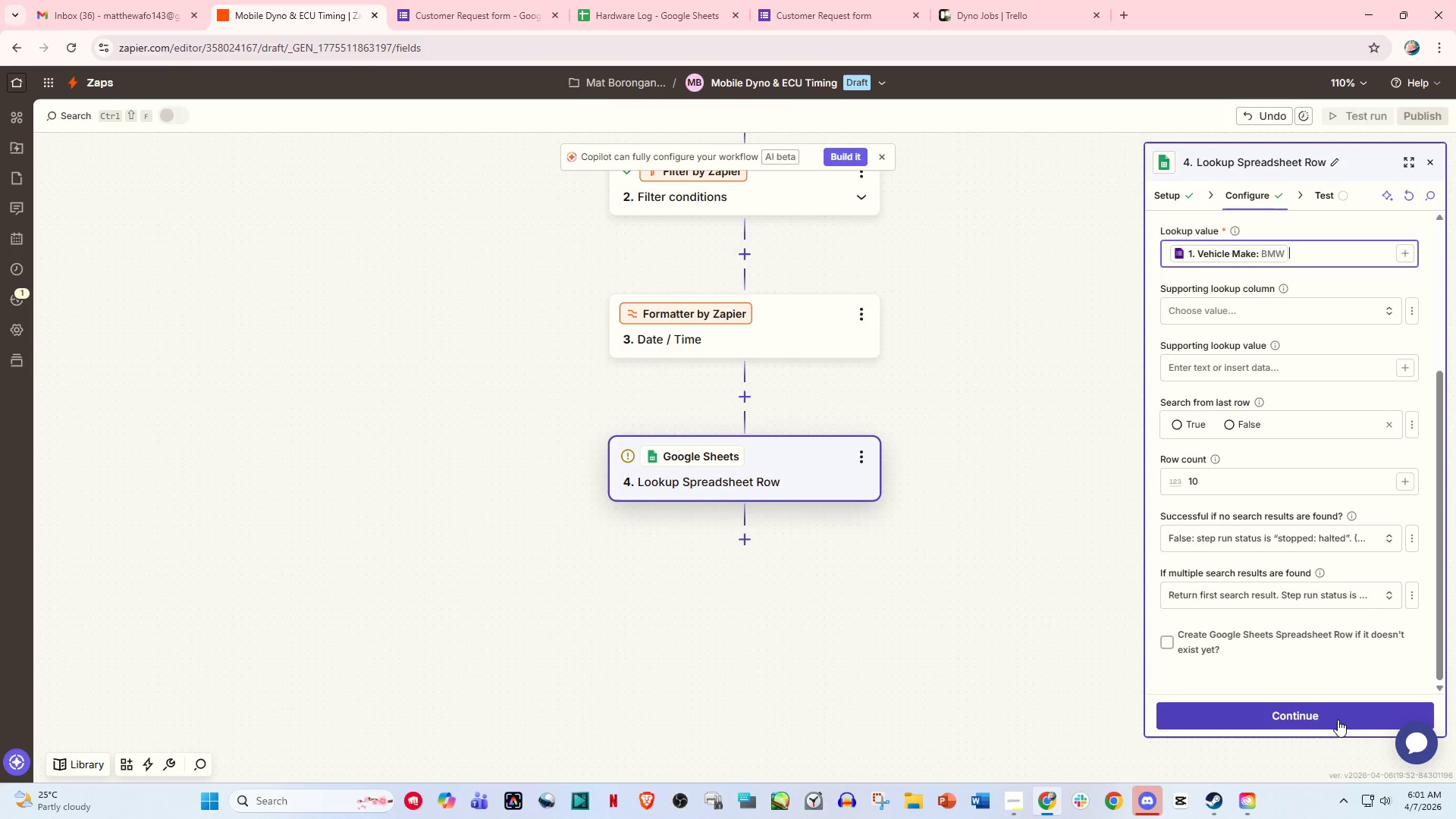 
left_click([1334, 725])
 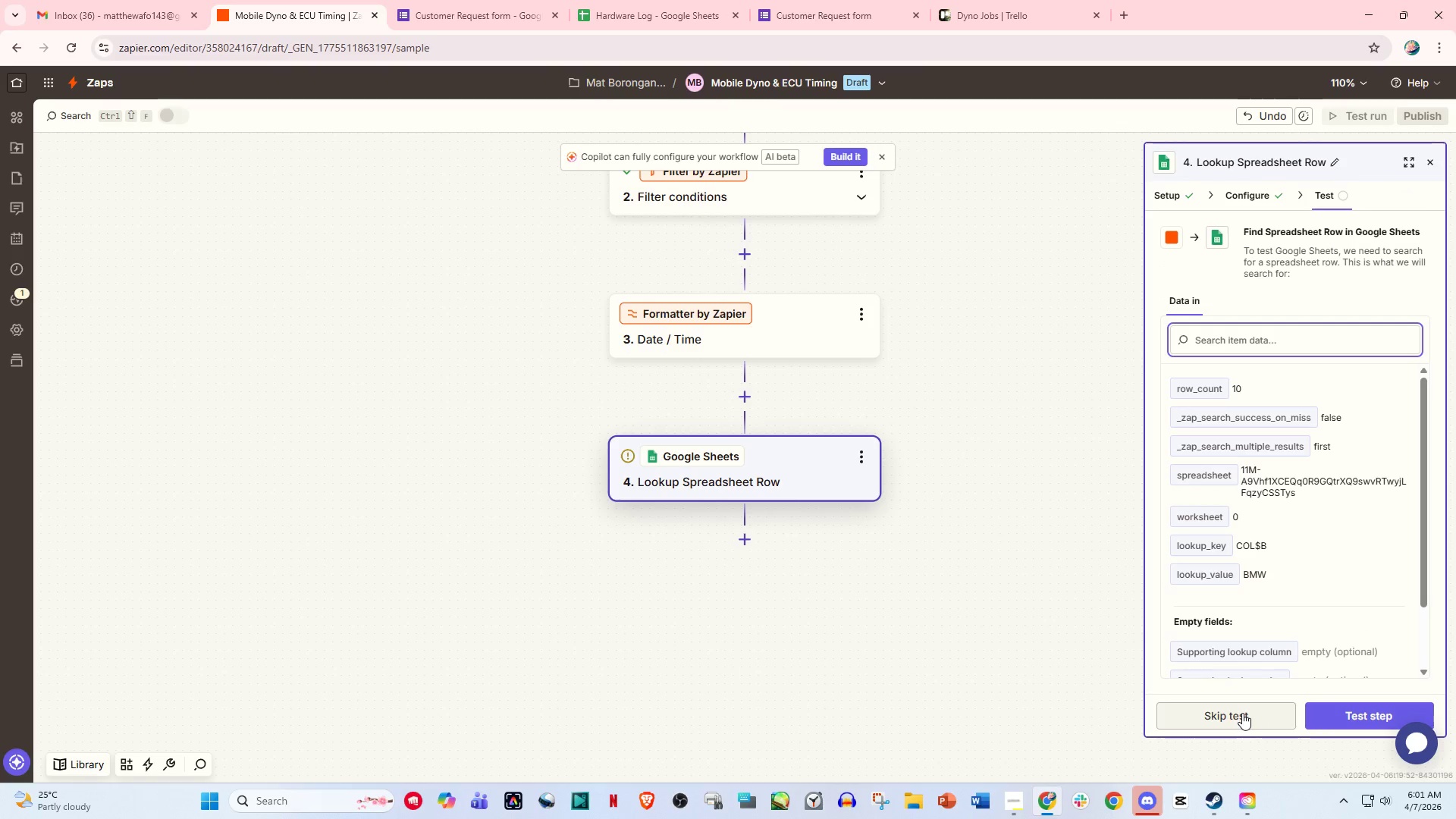 
left_click([1337, 713])
 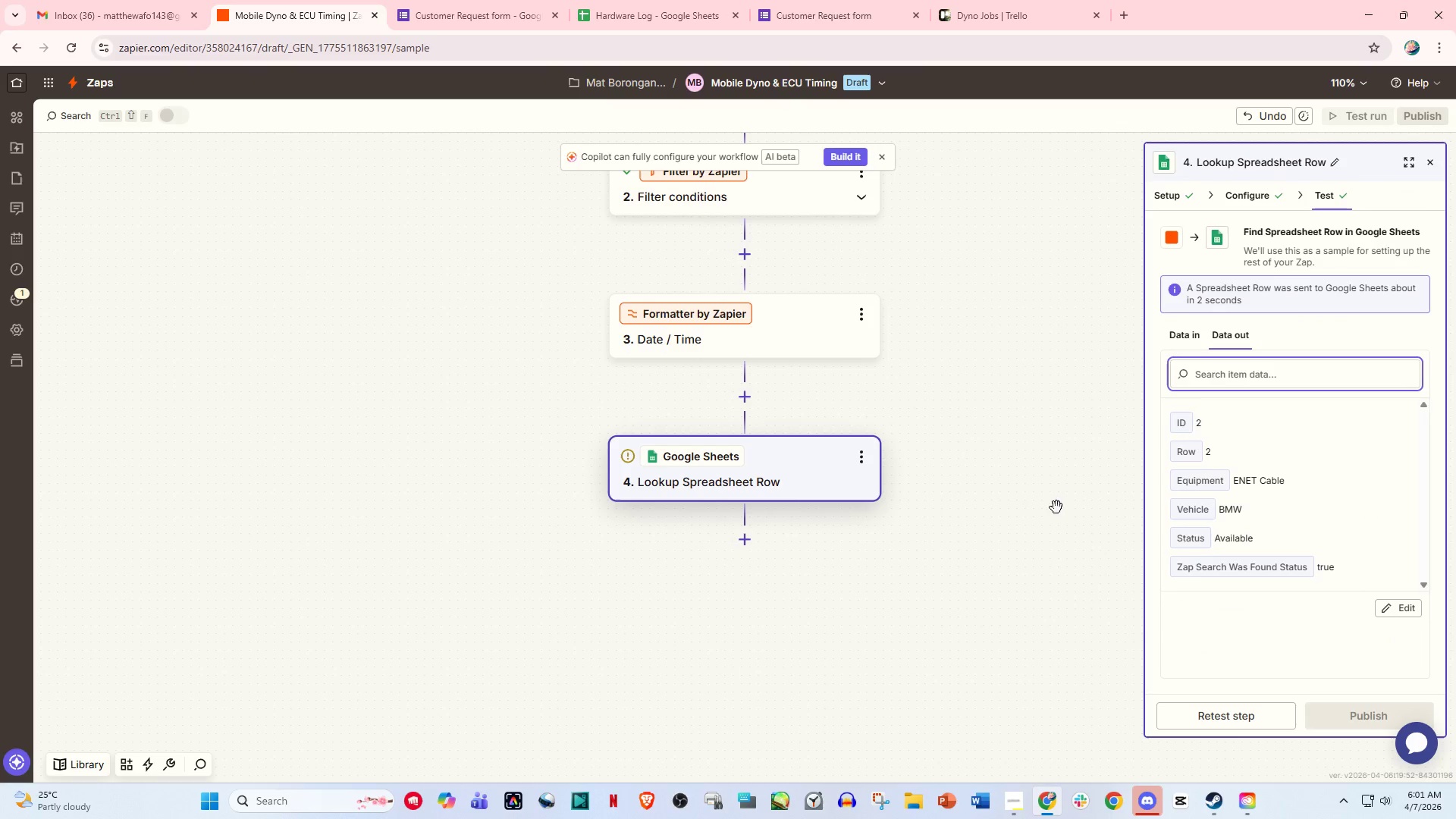 
wait(9.16)
 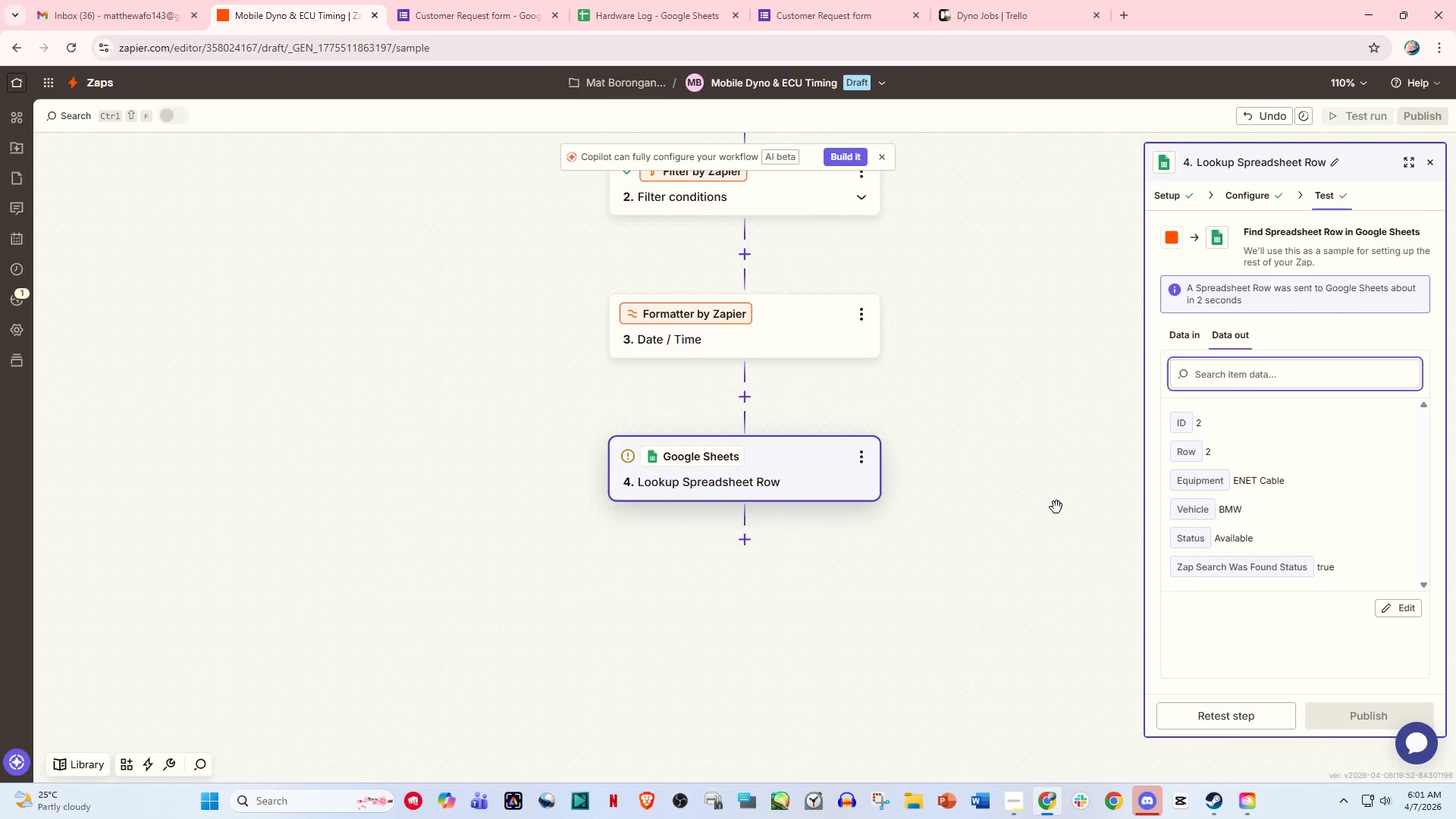 
double_click([1348, 200])
 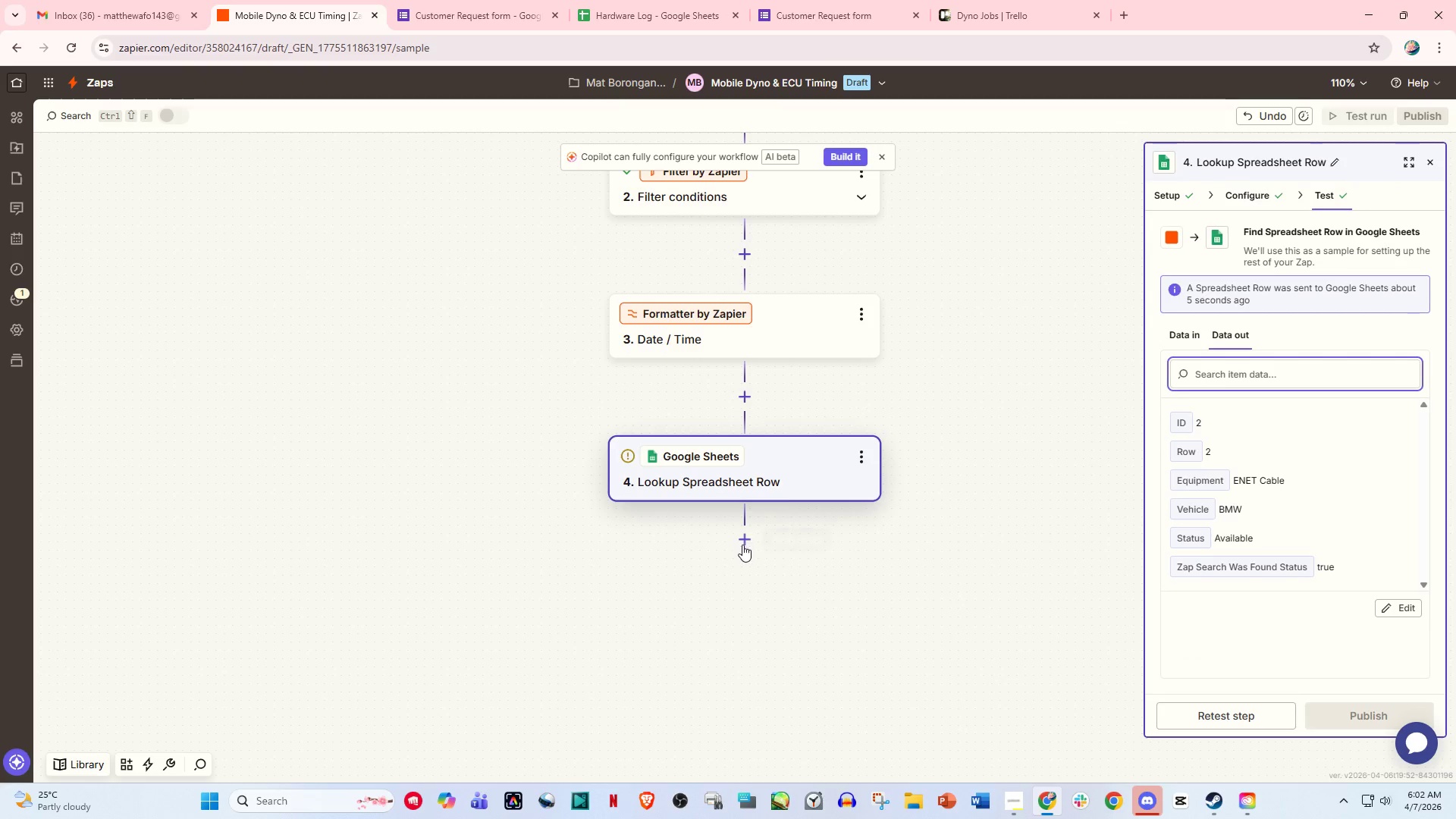 
left_click([742, 544])
 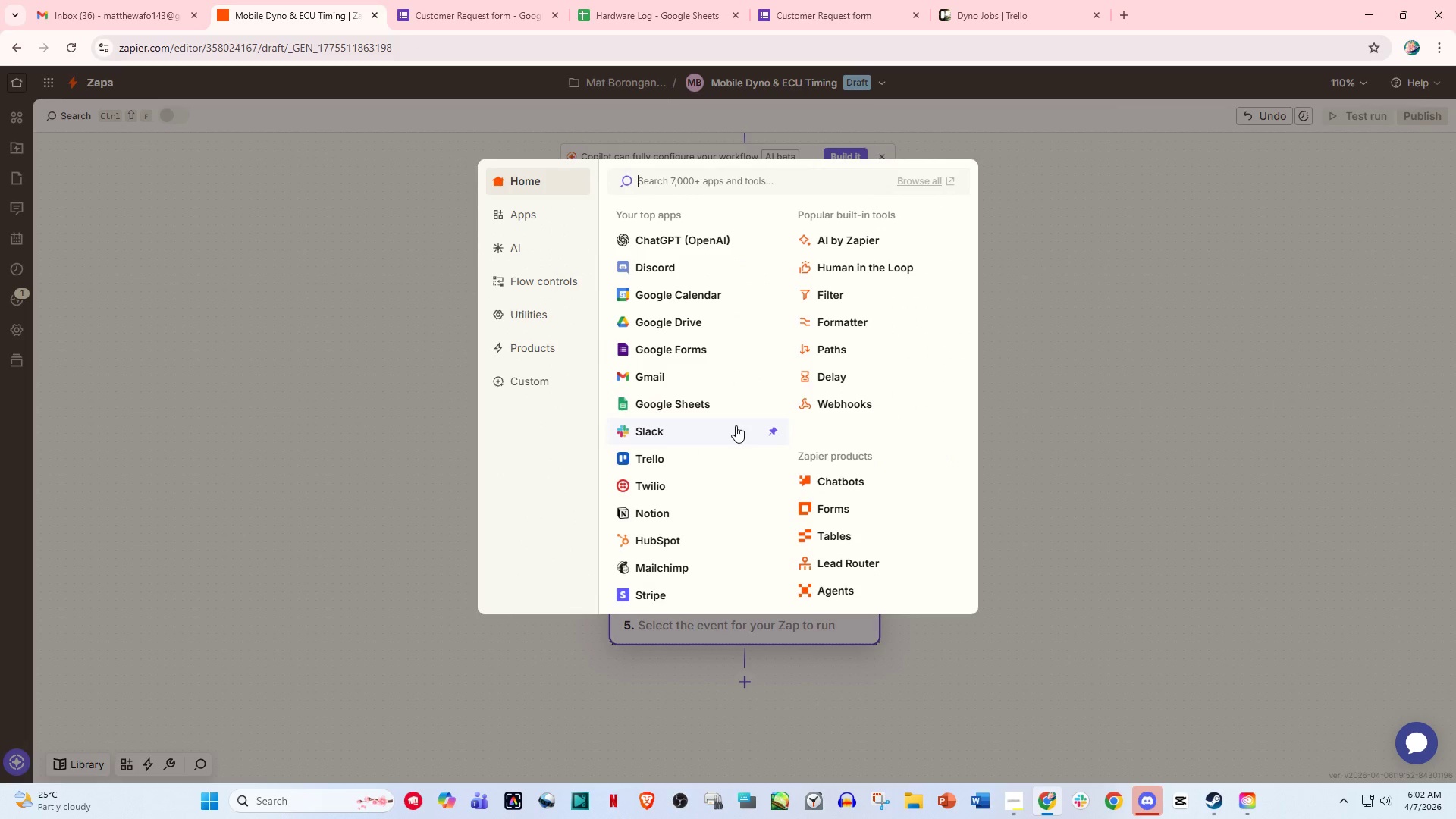 
wait(5.8)
 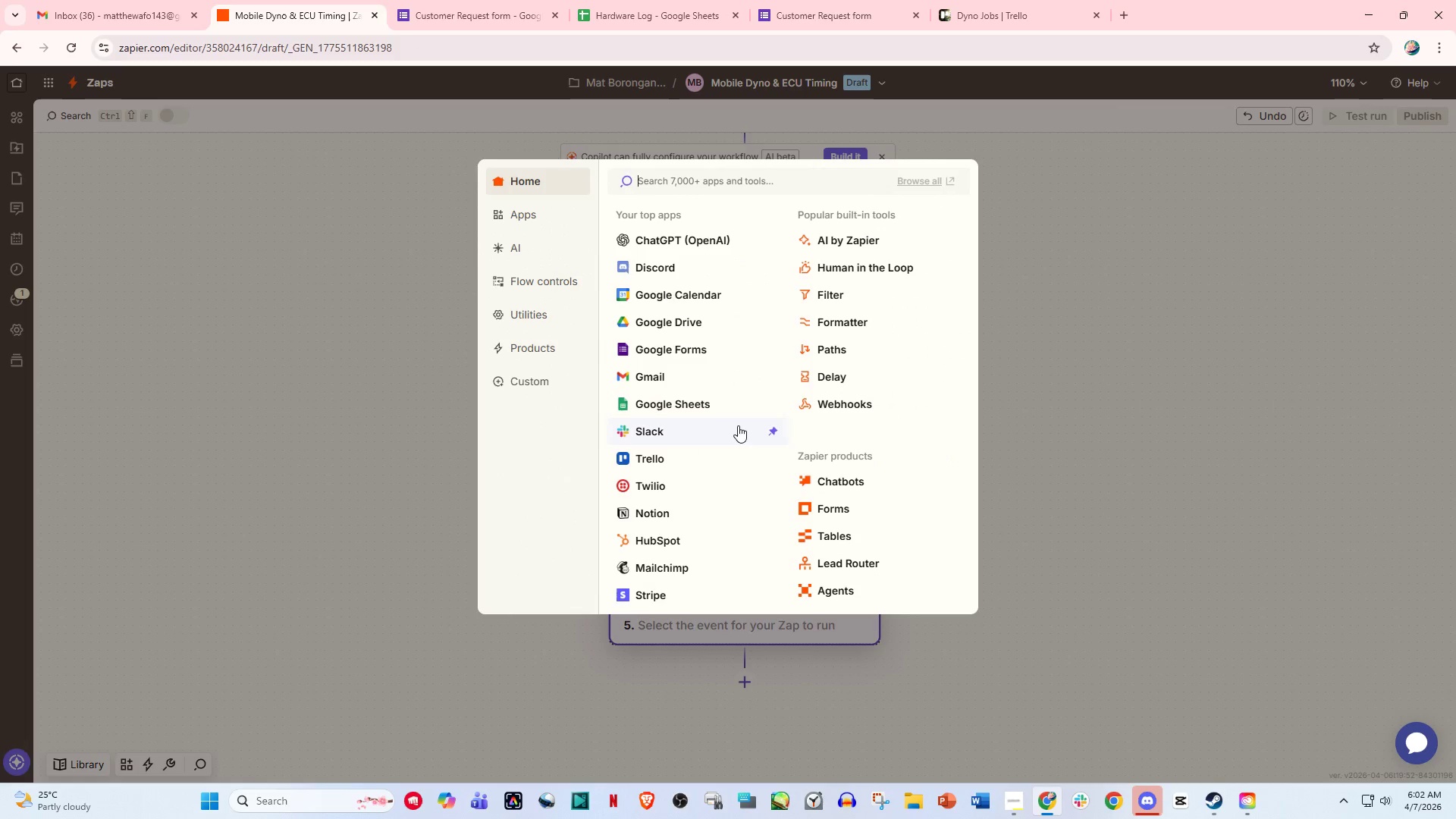 
left_click([848, 351])
 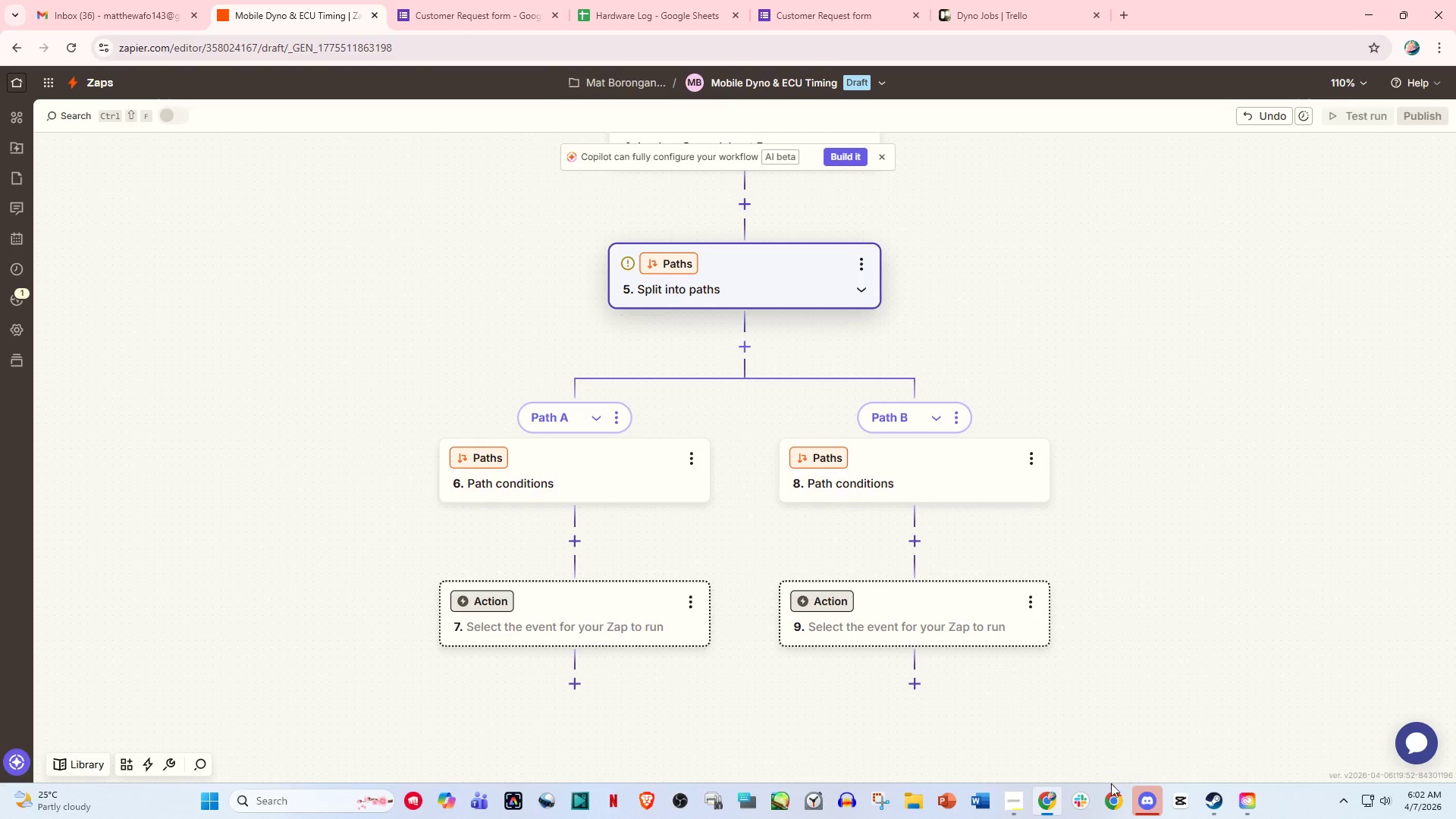 
left_click([1011, 800])